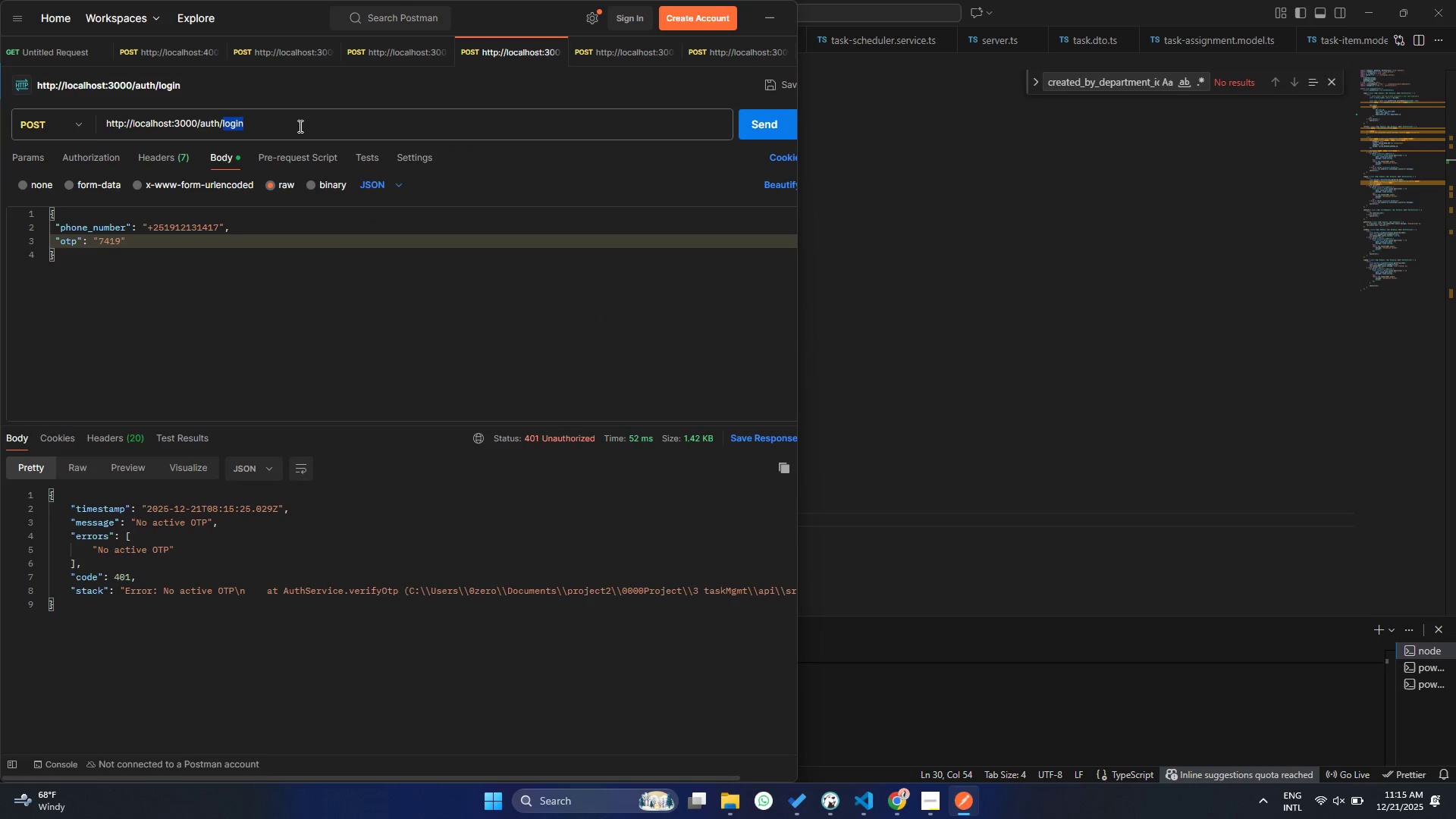 
key(Control+ControlLeft)
 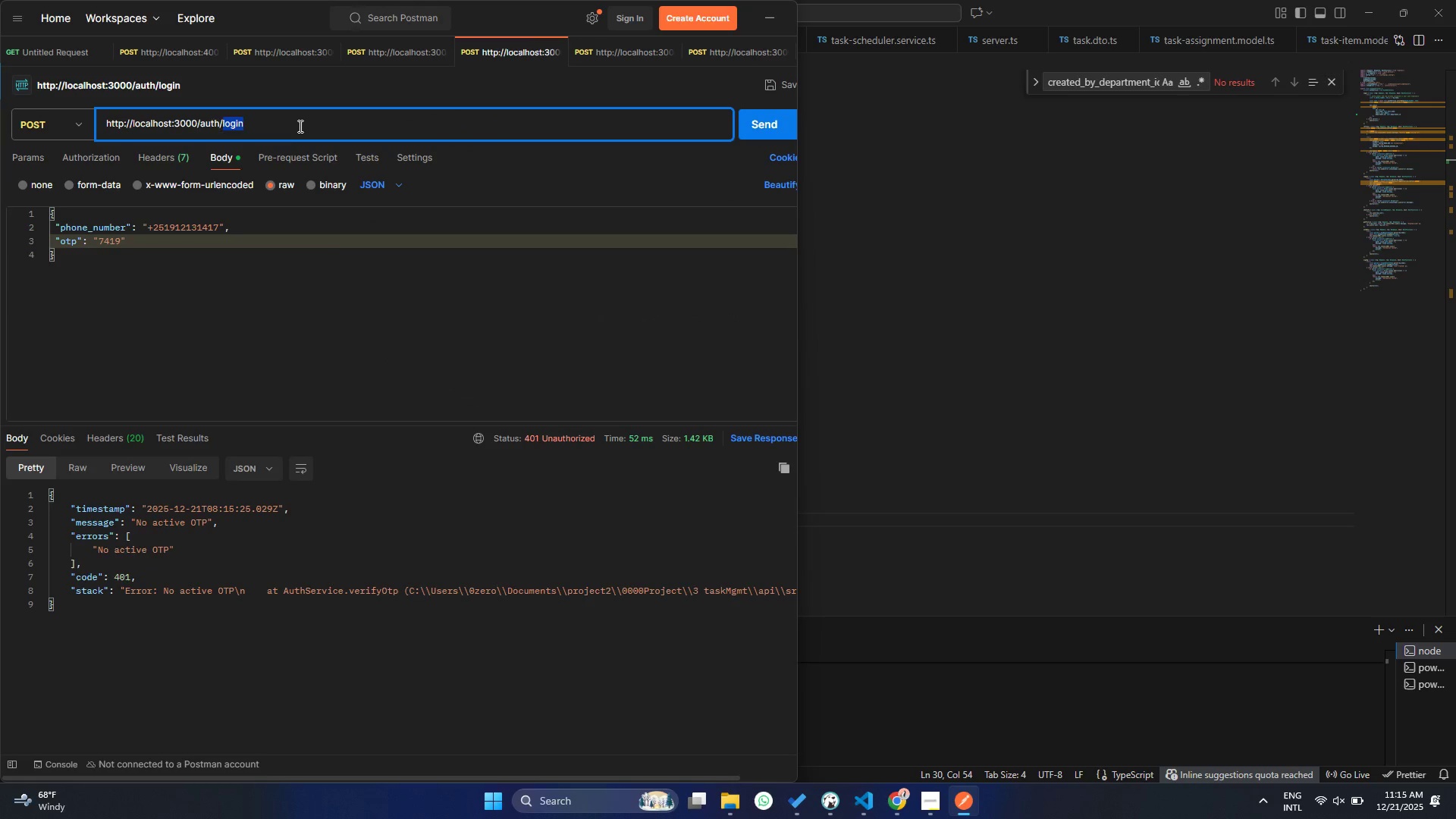 
key(Control+Z)
 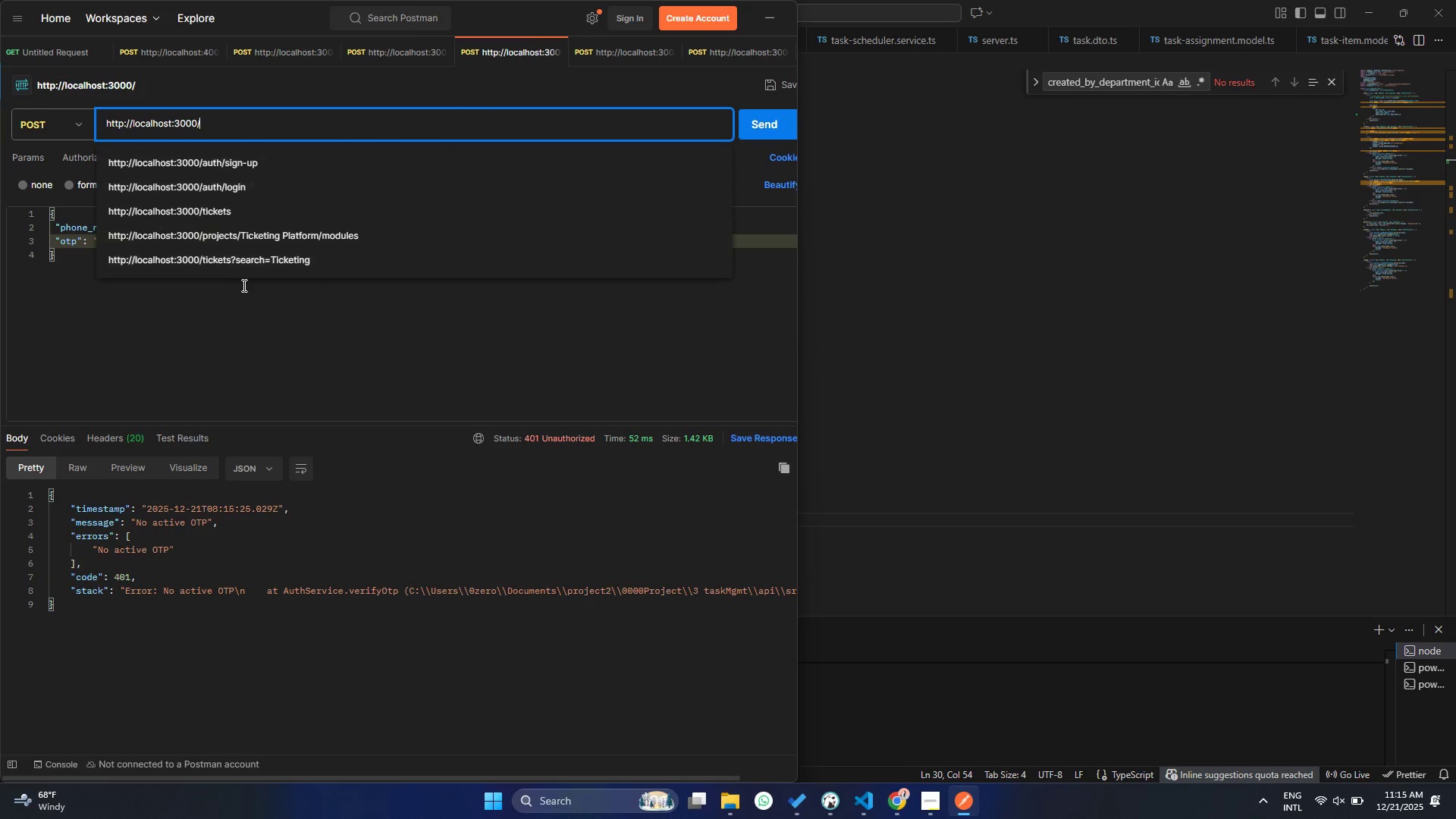 
key(Control+ControlLeft)
 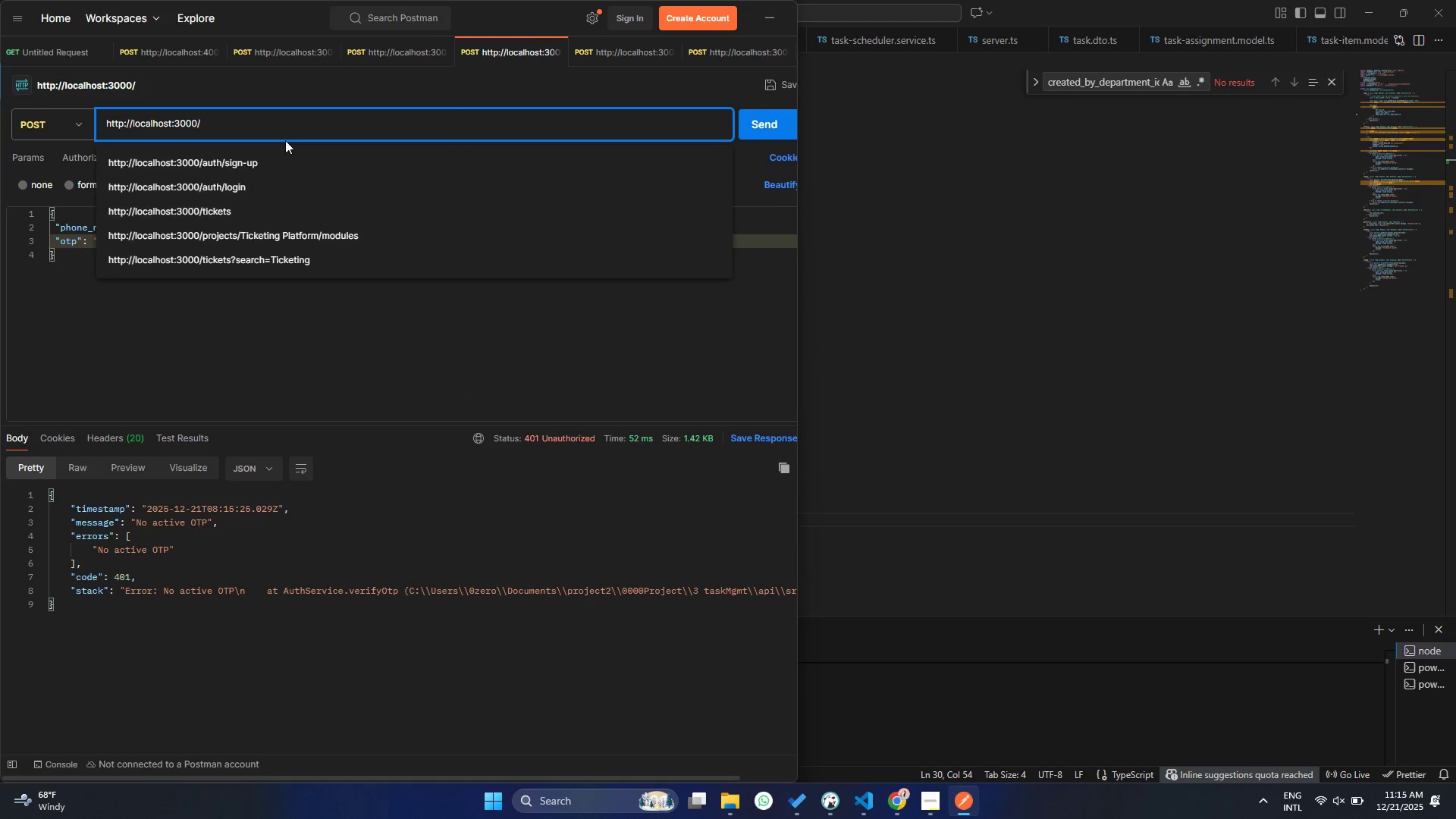 
key(Control+Y)
 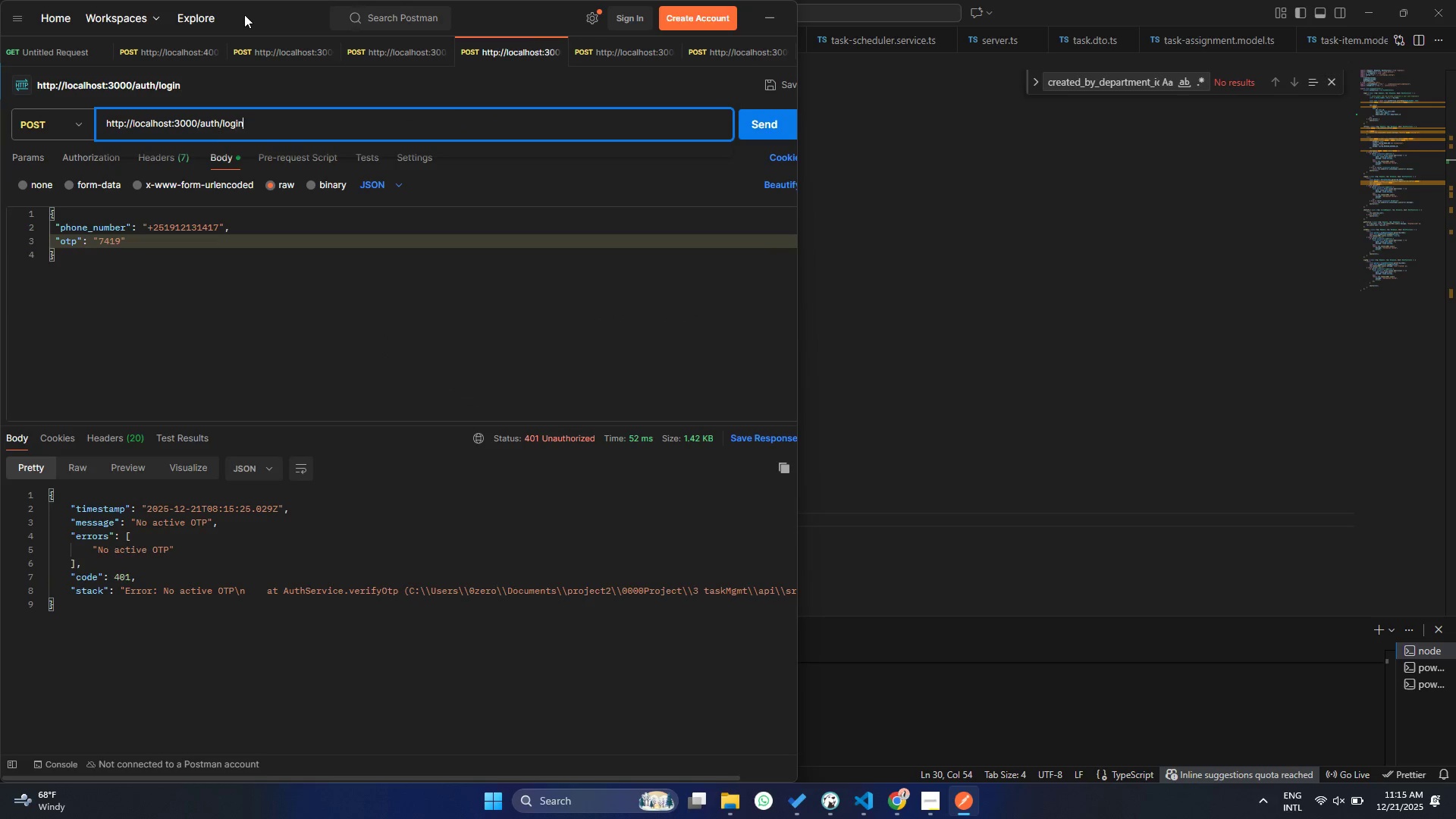 
key(Control+Y)
 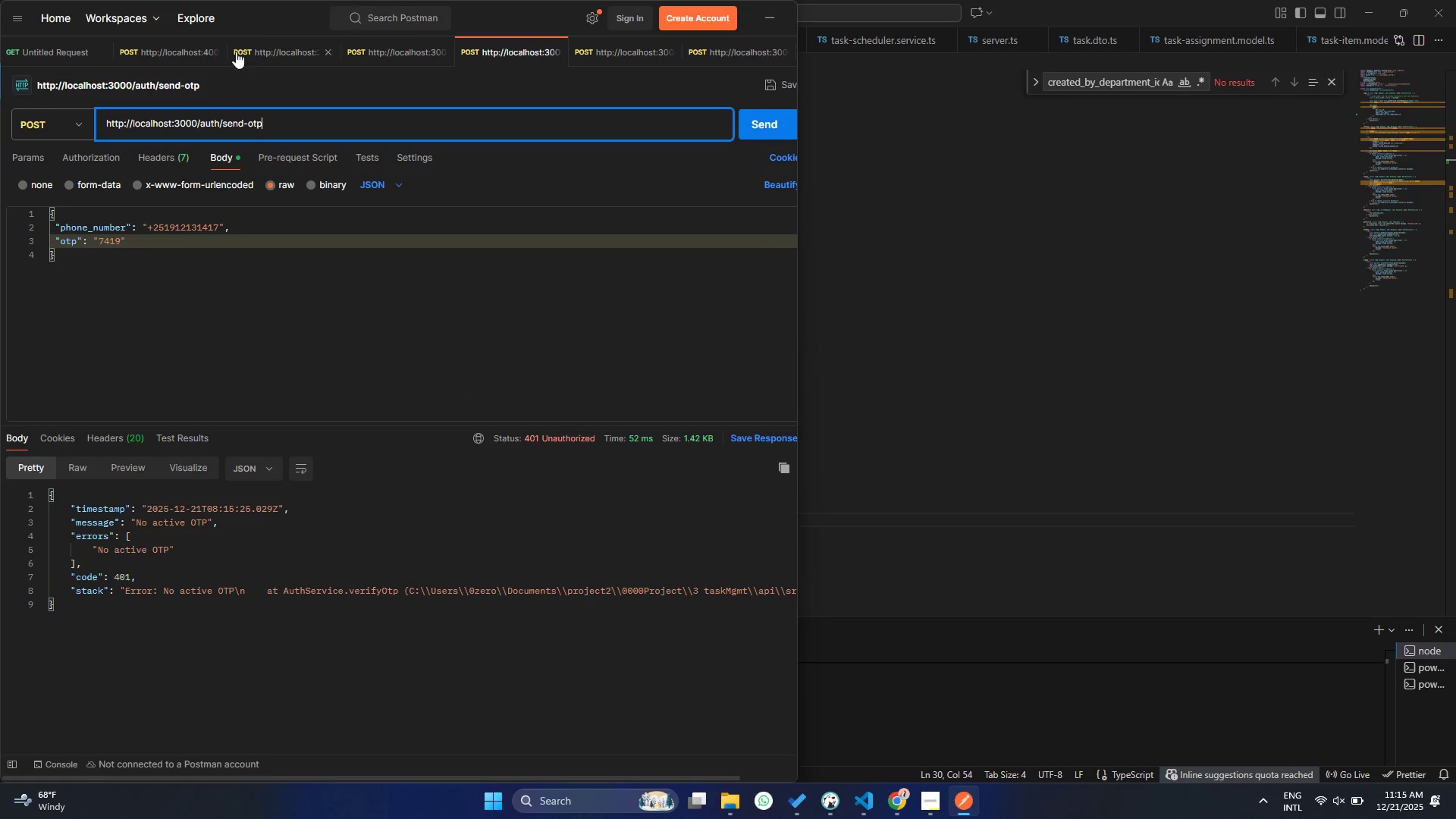 
key(Control+ControlLeft)
 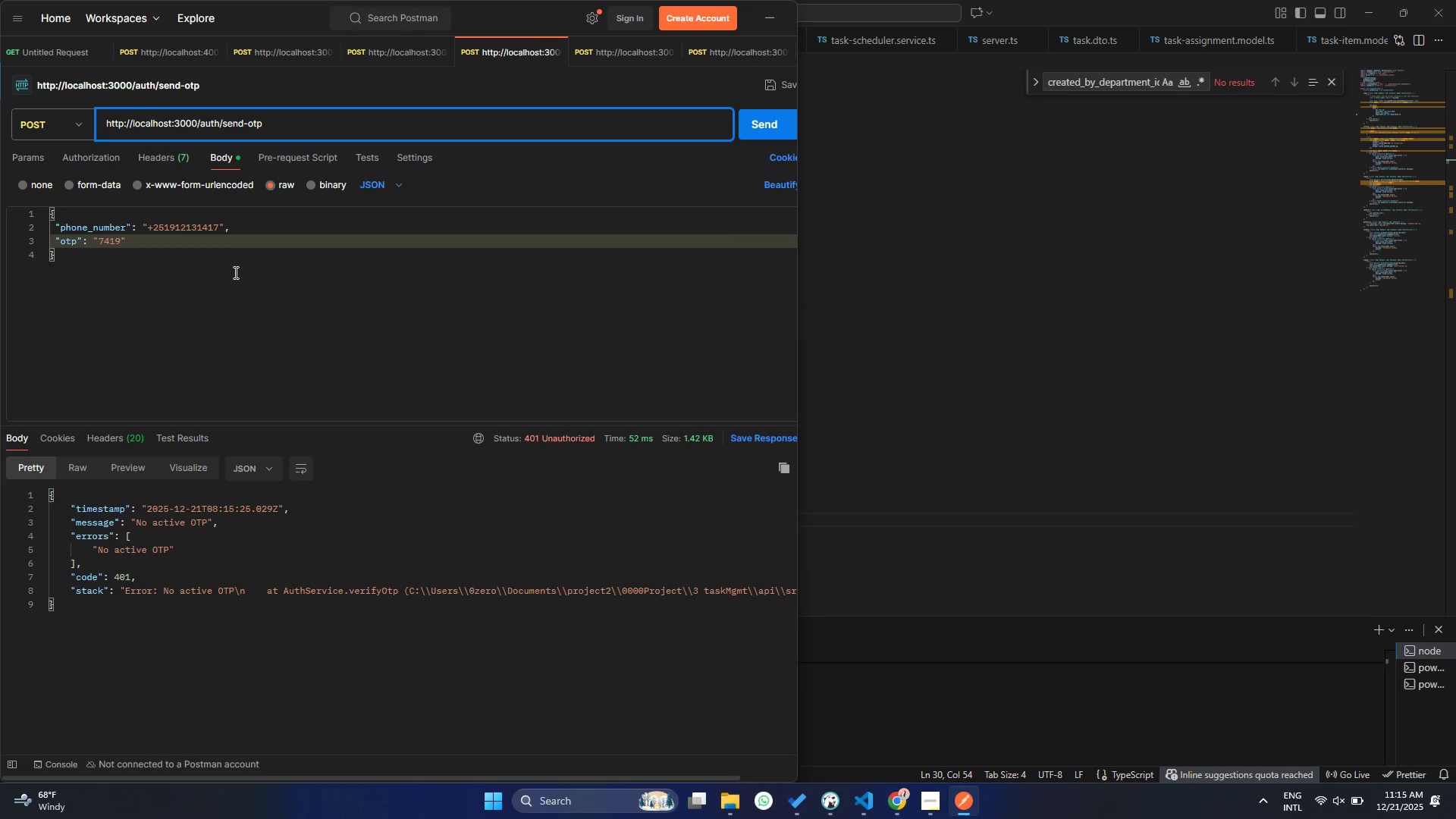 
left_click([231, 288])
 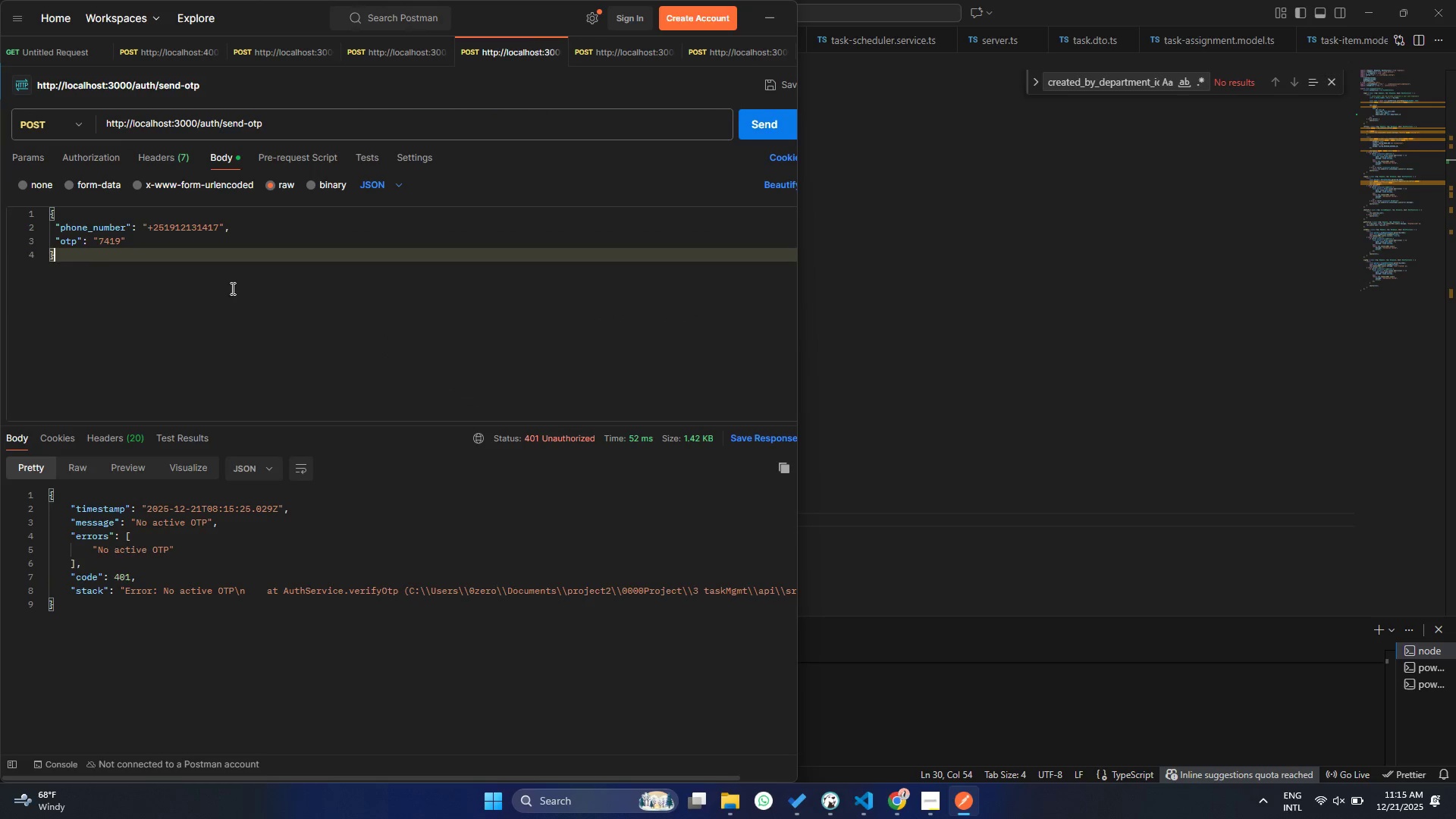 
key(Control+Z)
 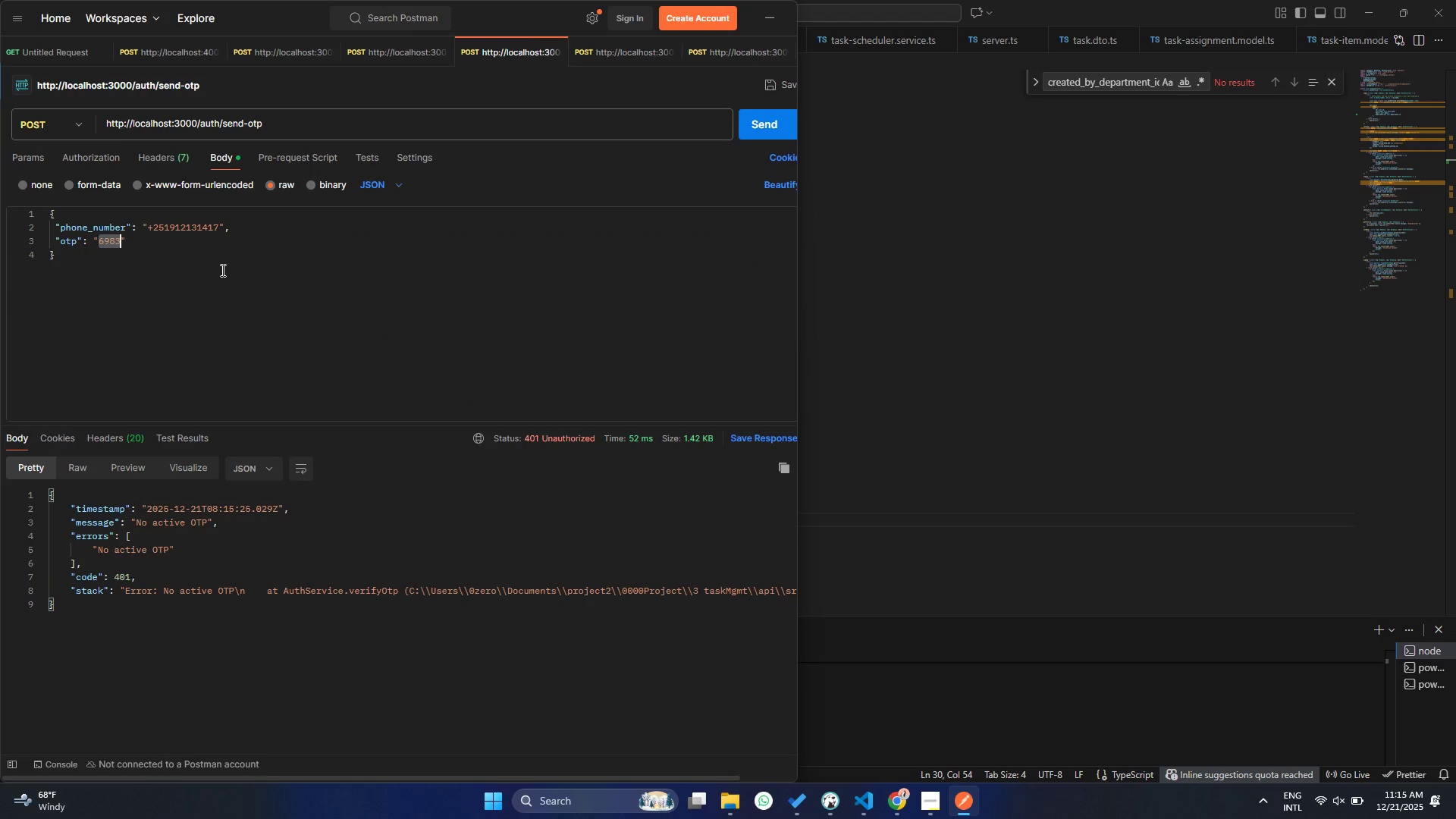 
key(Control+Z)
 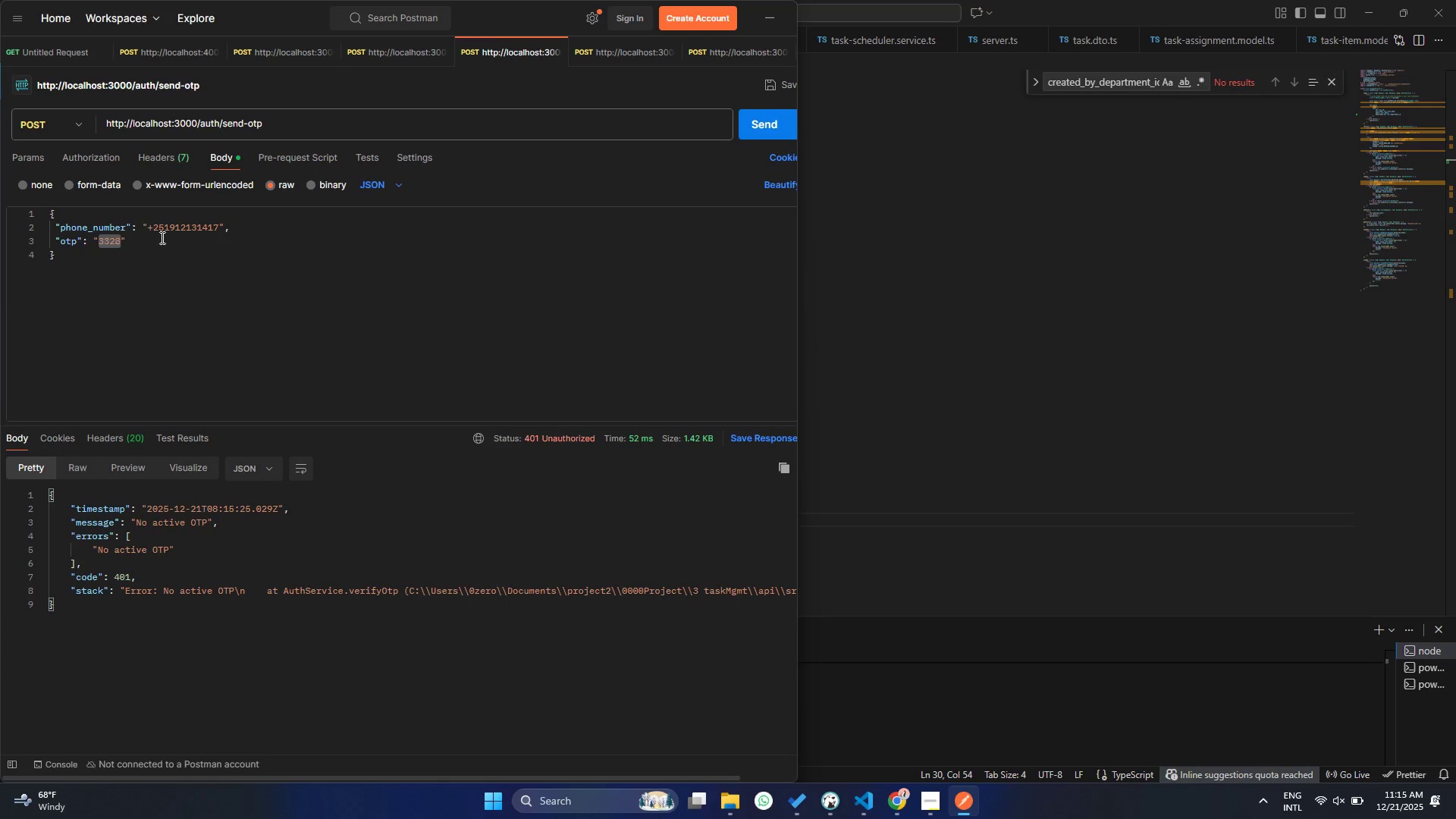 
left_click_drag(start_coordinate=[160, 237], to_coordinate=[224, 230])
 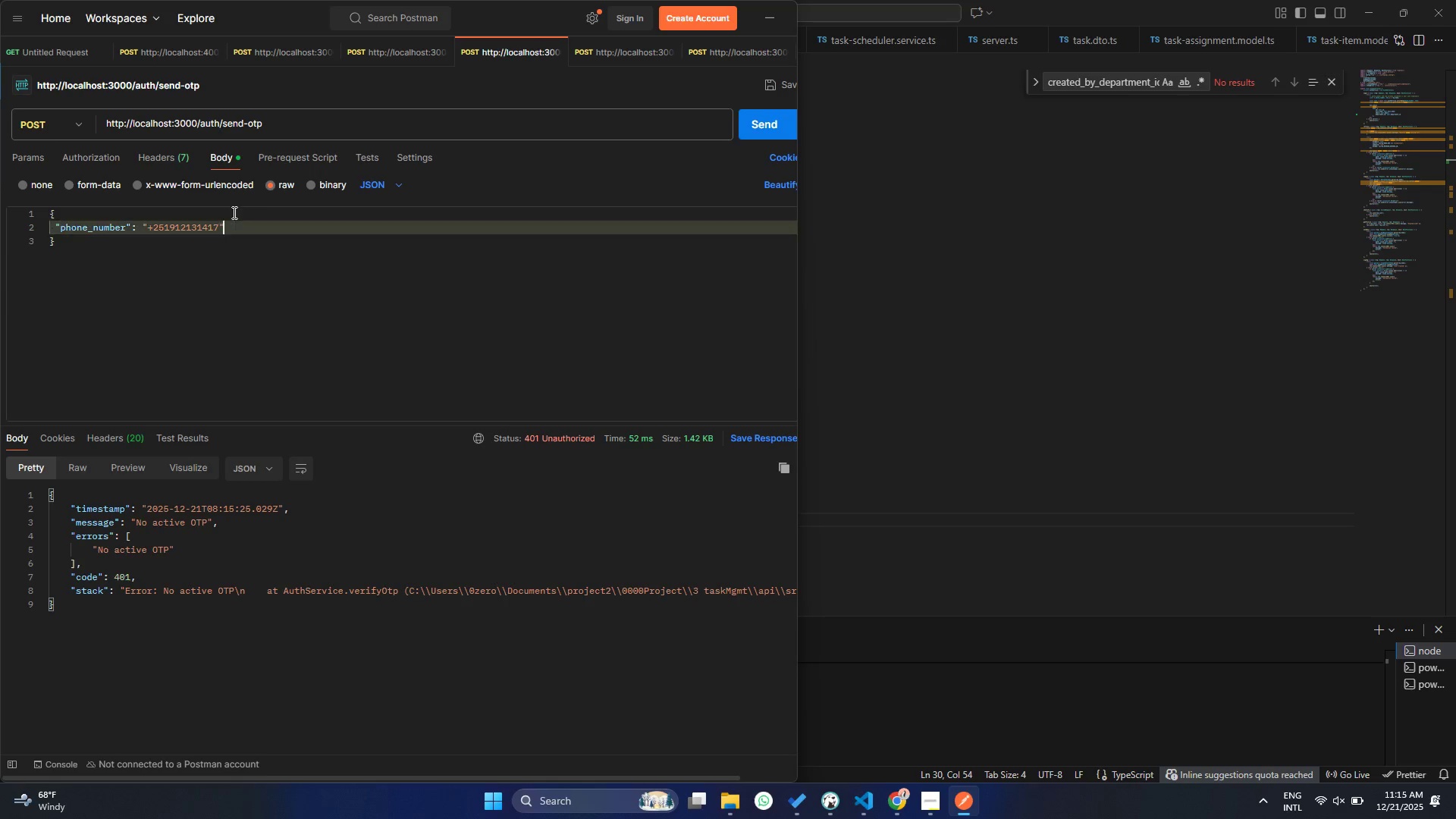 
key(Backspace)
 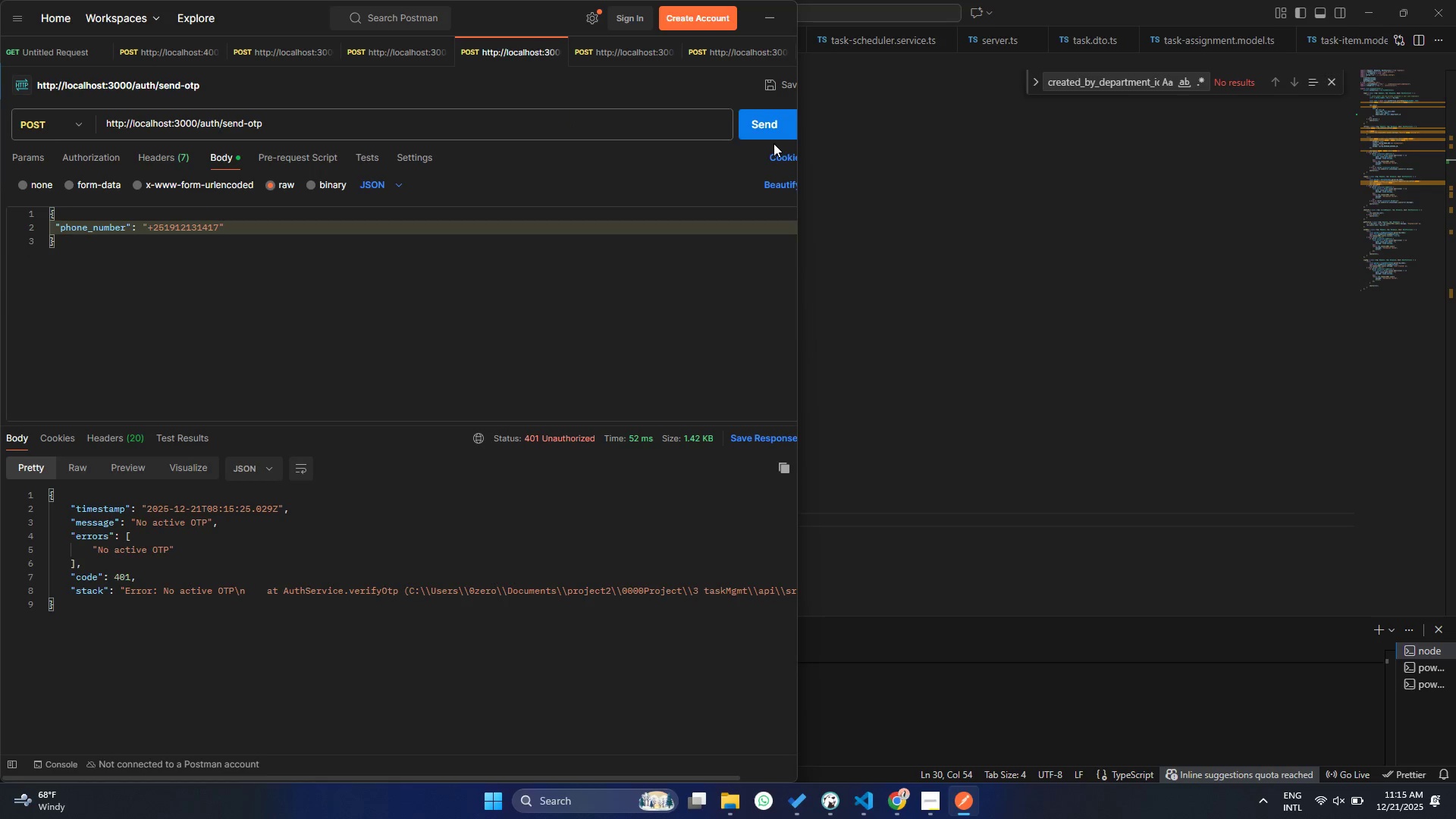 
double_click([752, 137])
 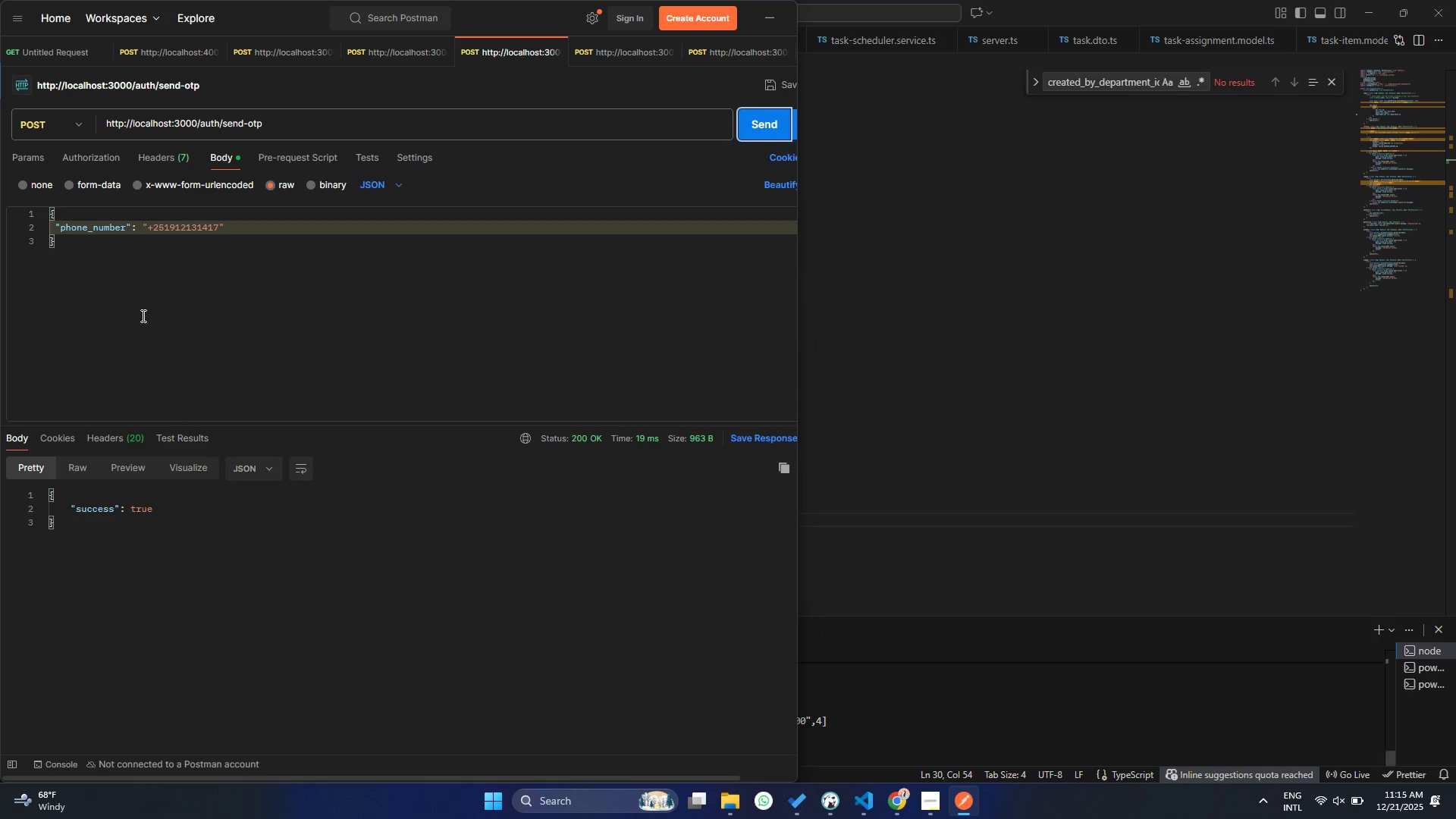 
left_click([149, 250])
 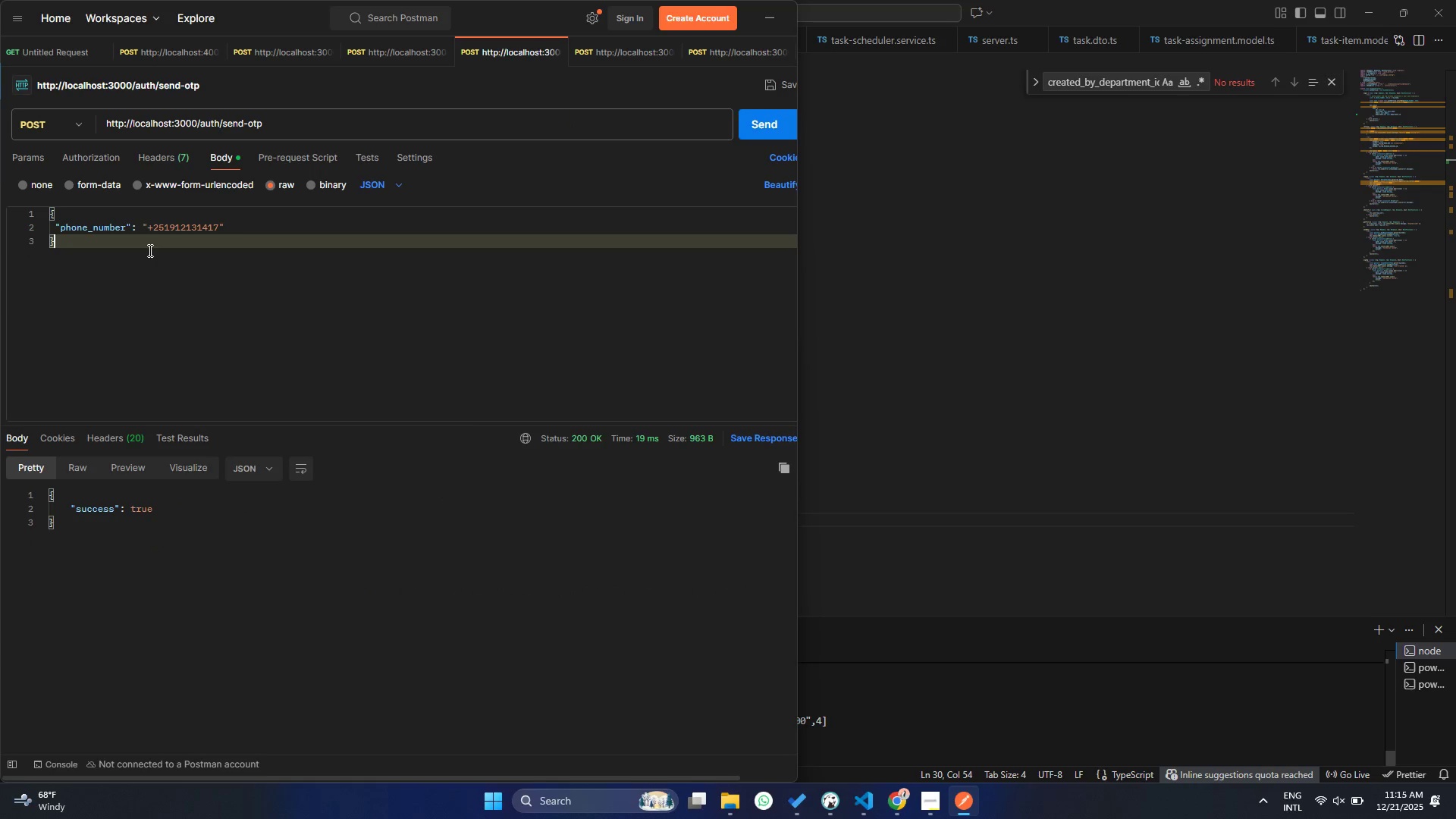 
key(Control+ControlLeft)
 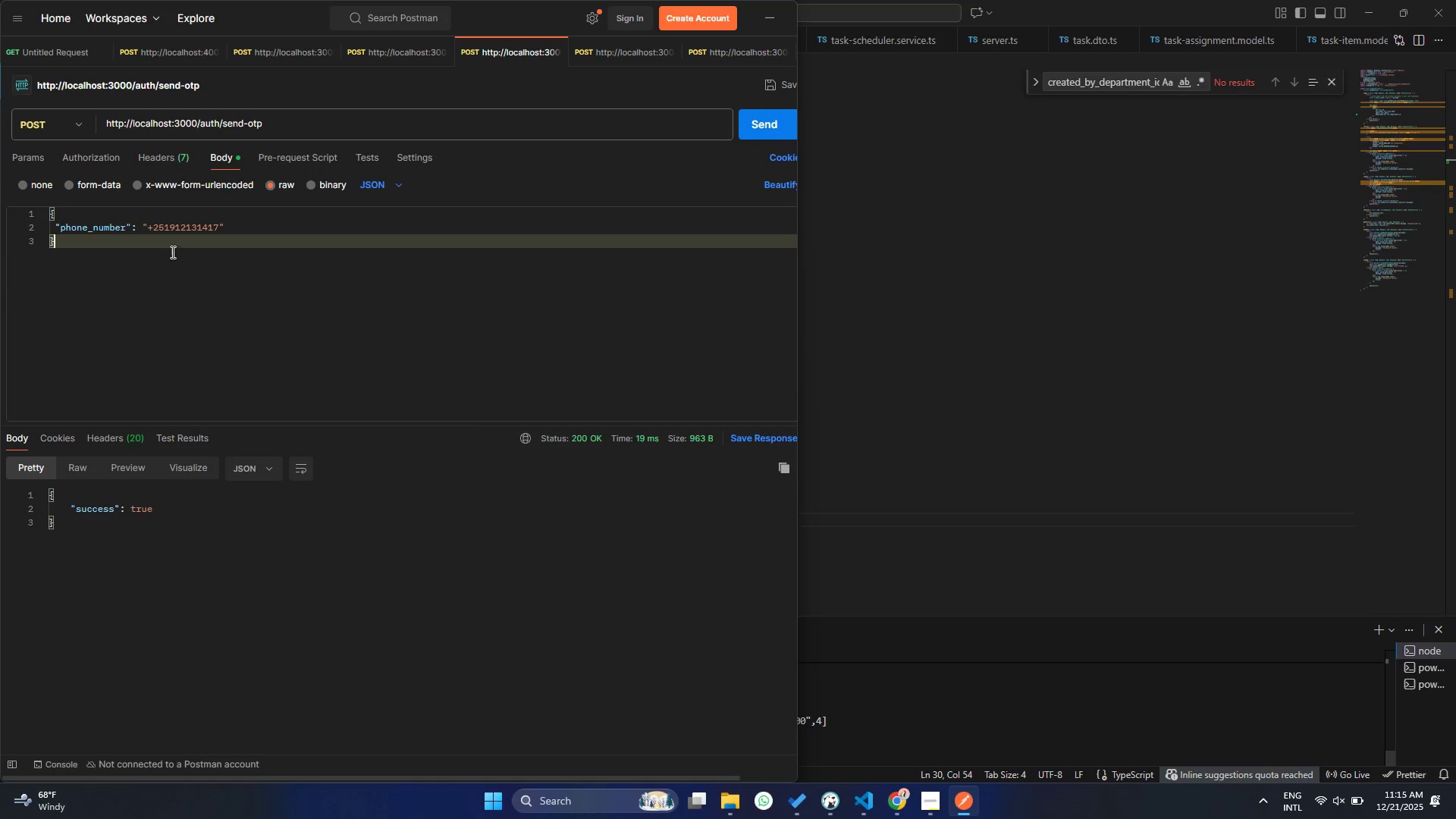 
key(Control+Z)
 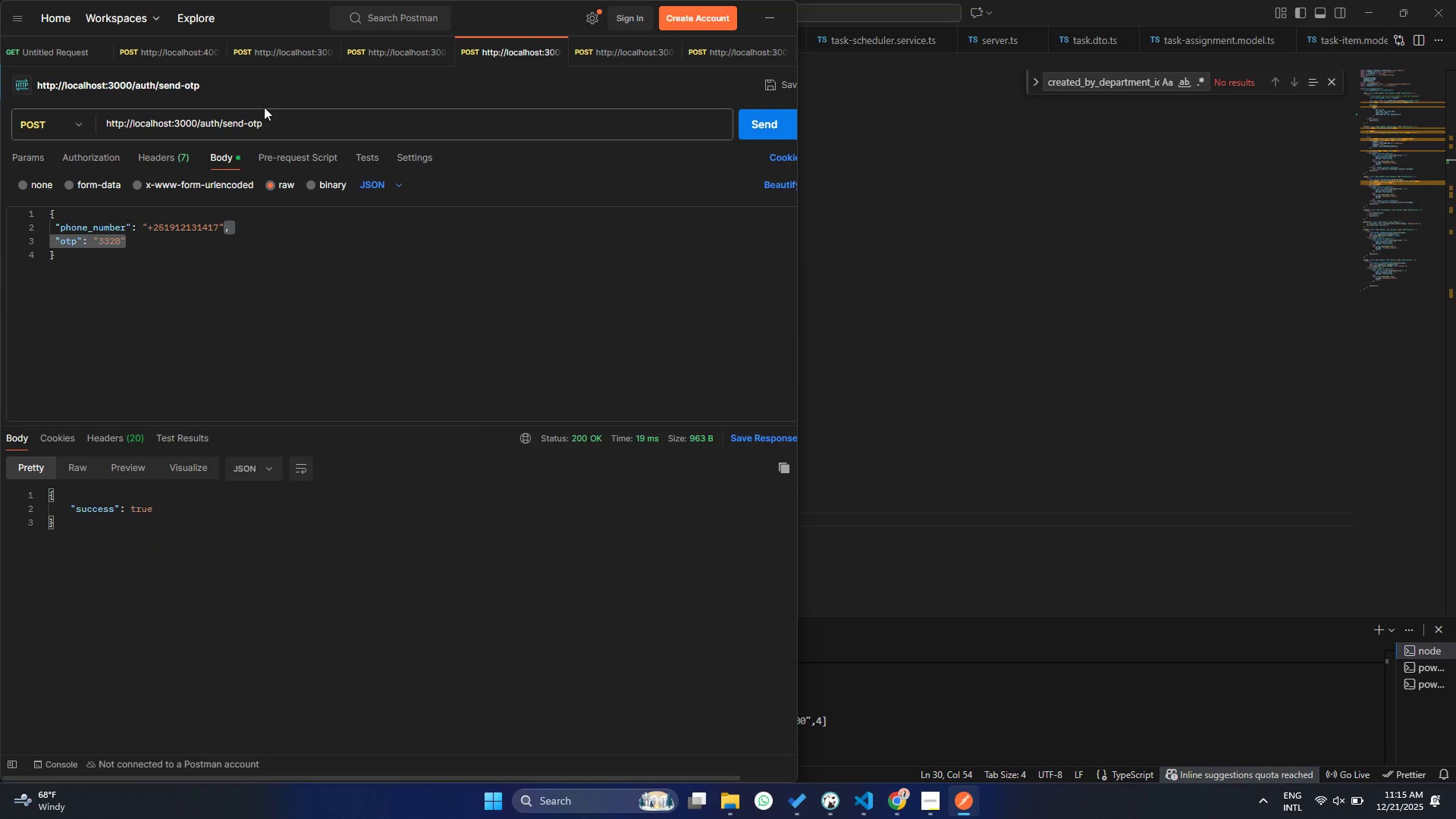 
left_click([318, 115])
 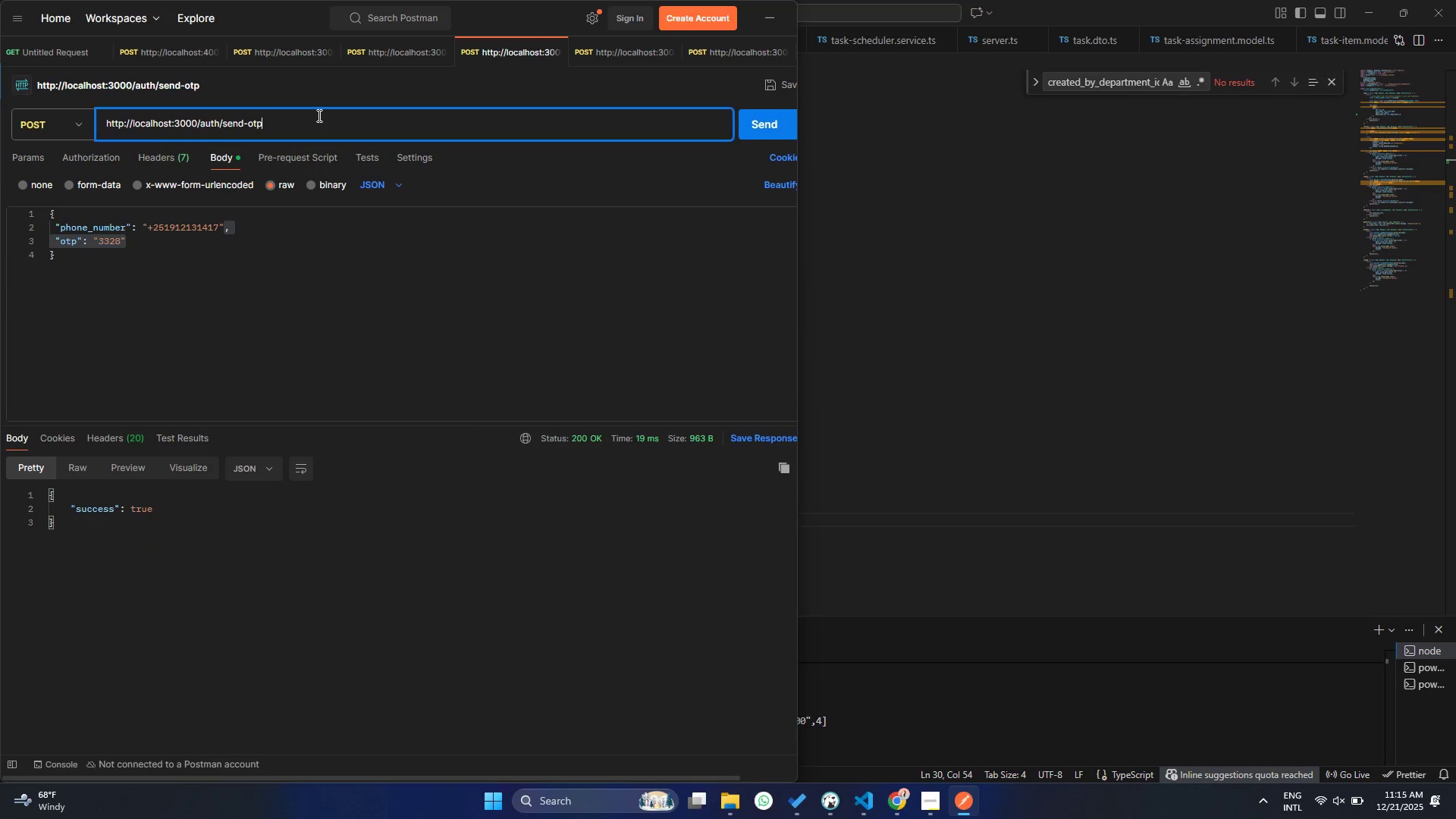 
key(Control+Z)
 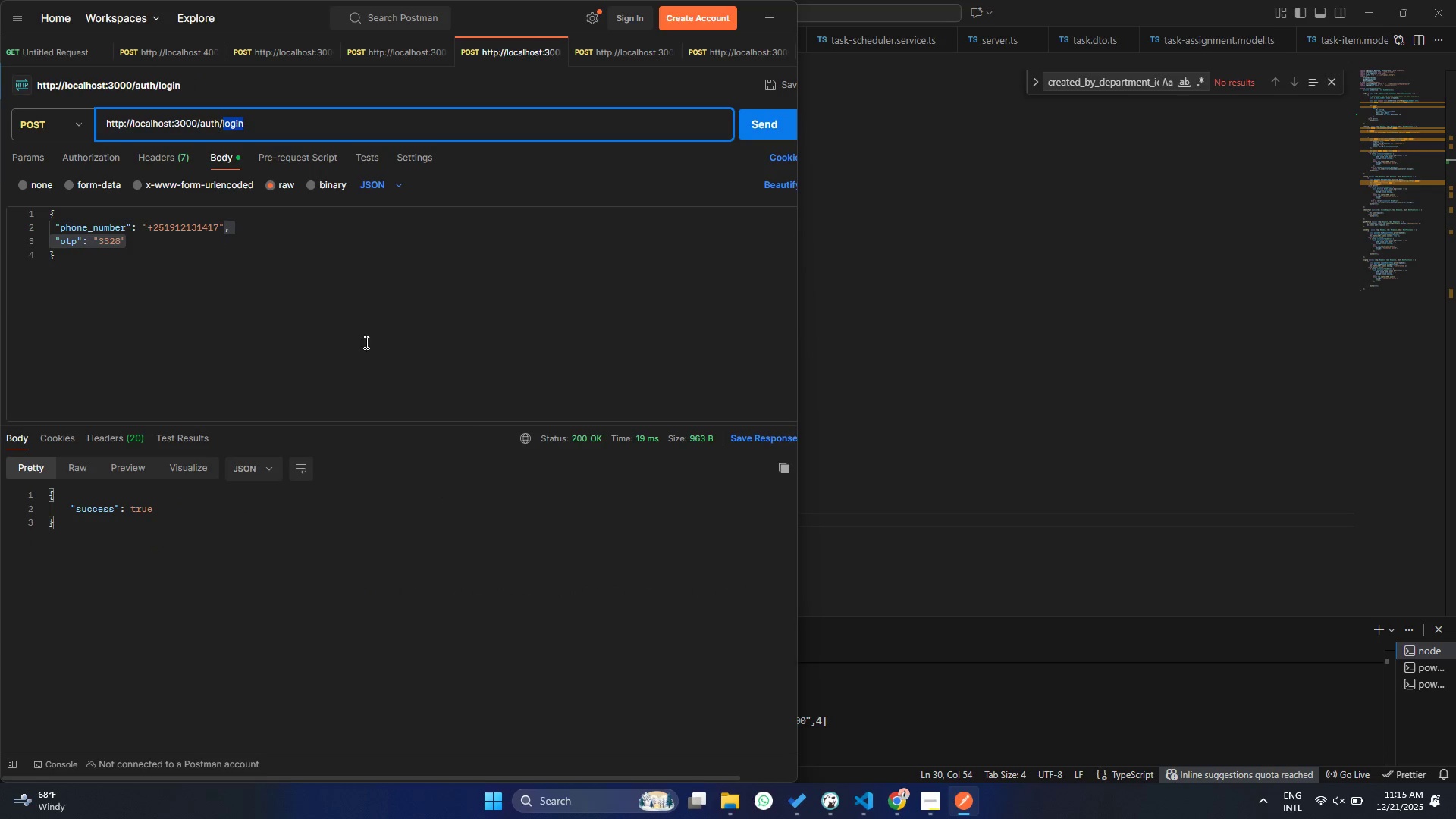 
left_click([290, 318])
 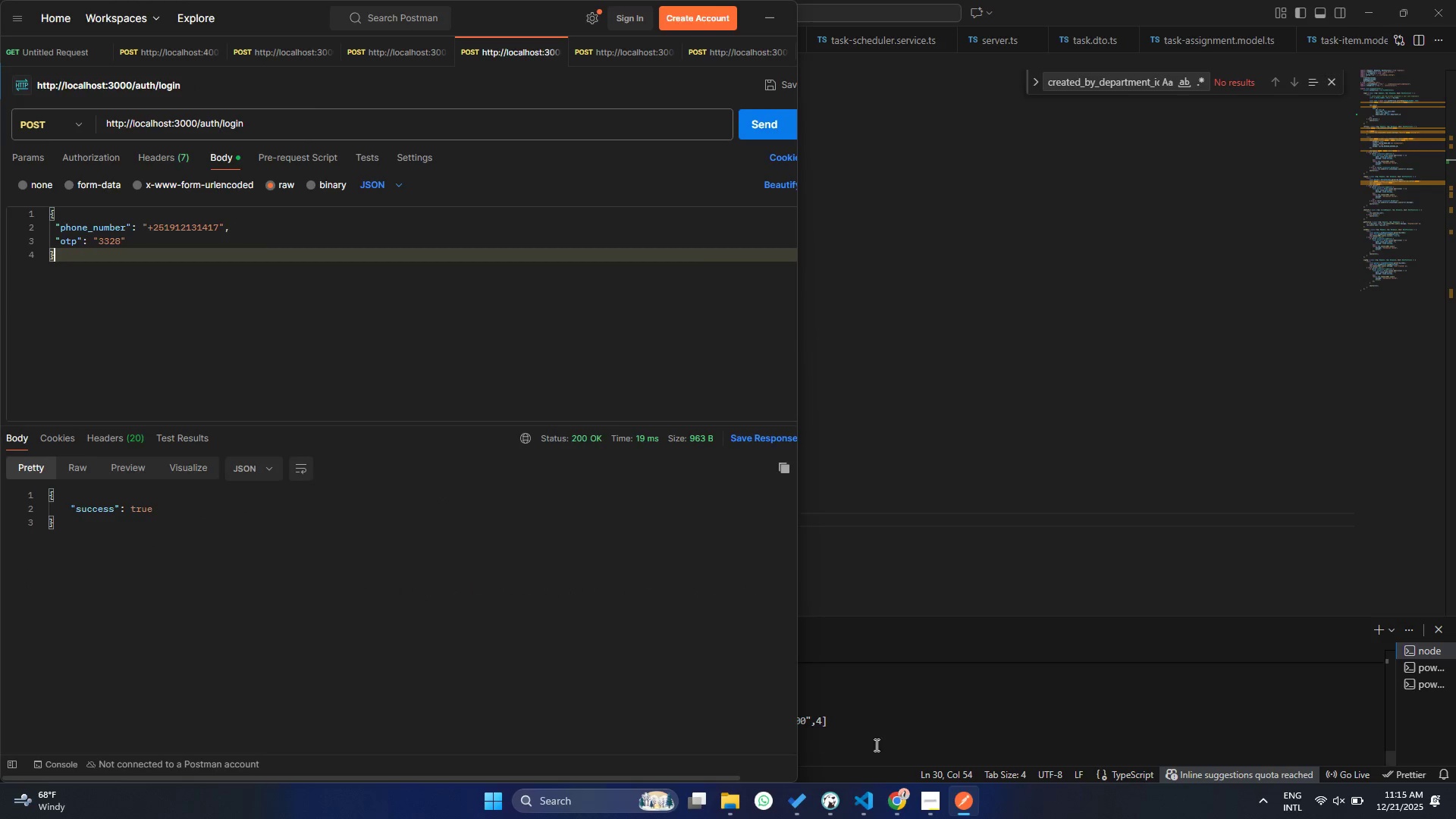 
left_click([882, 743])
 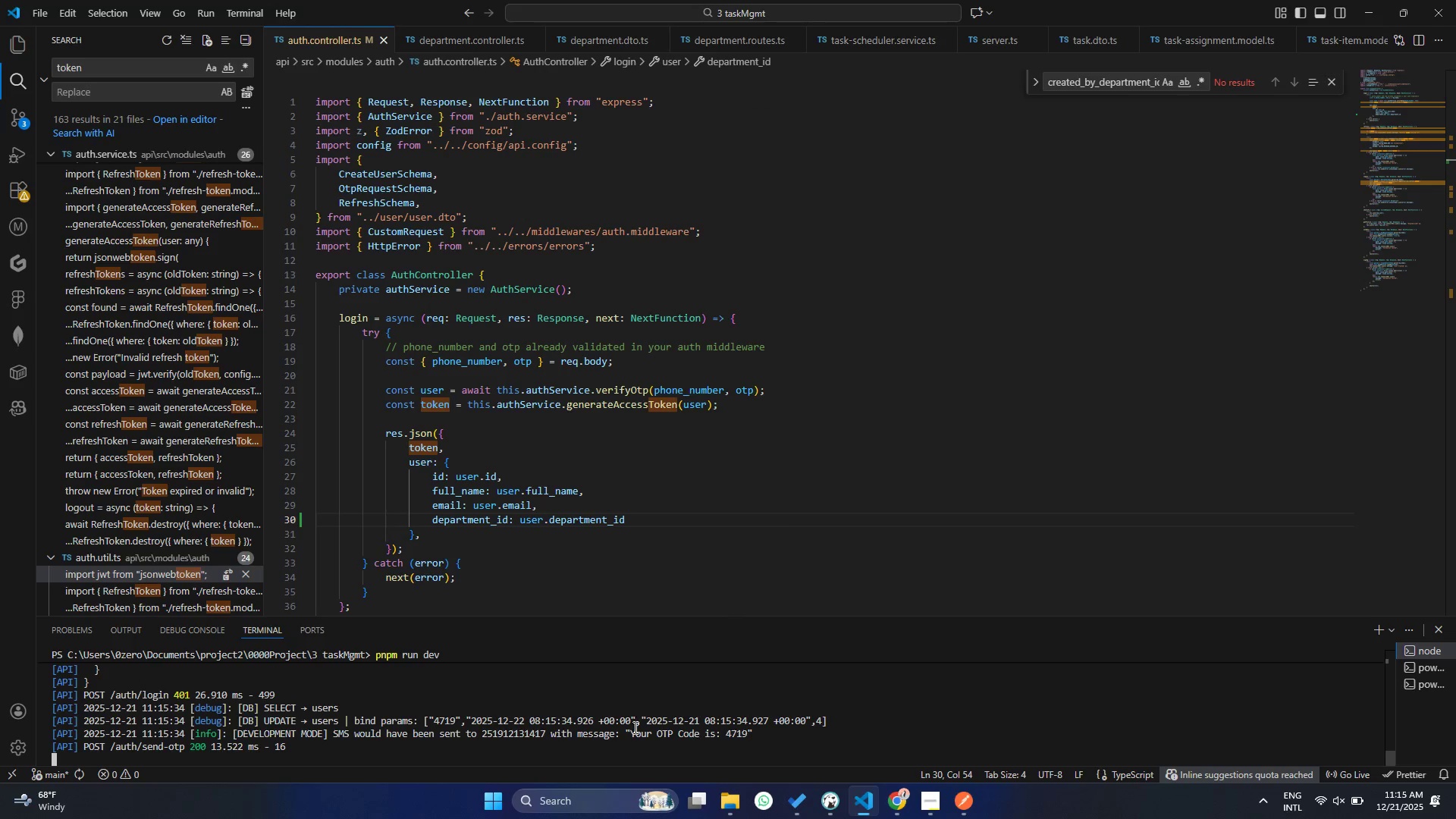 
double_click([736, 733])
 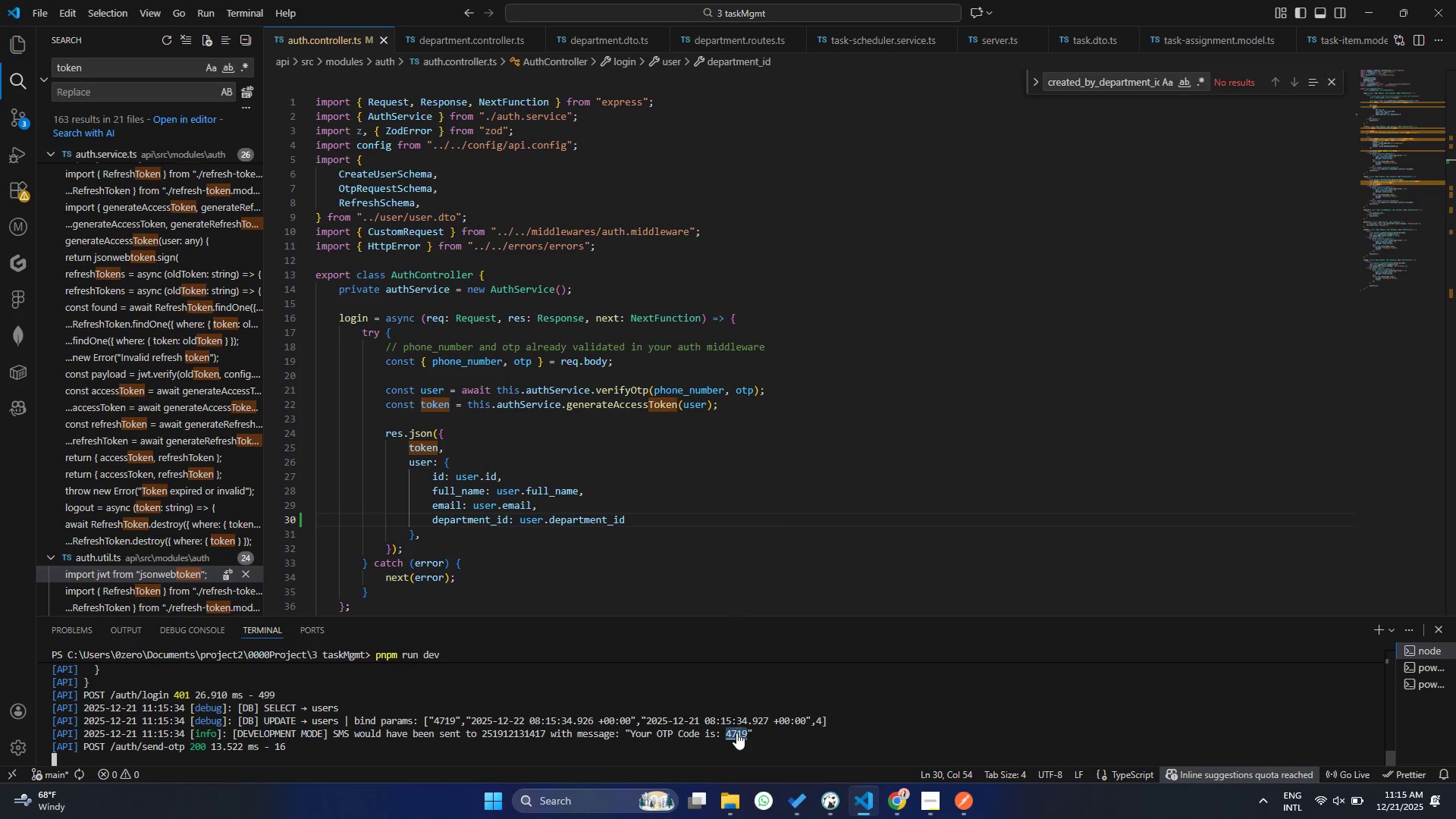 
key(Control+ControlLeft)
 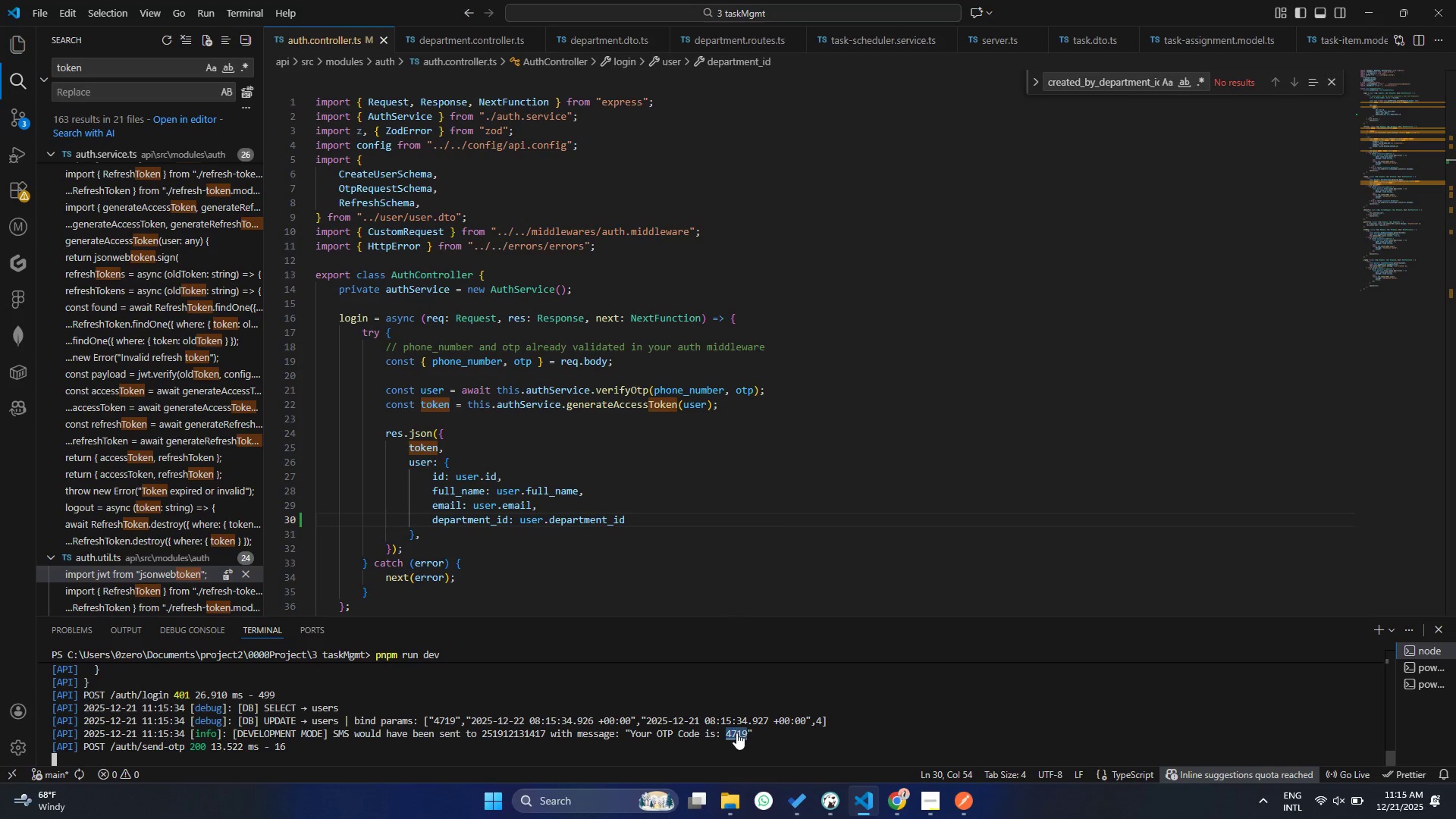 
scroll: coordinate [630, 730], scroll_direction: down, amount: 11.0
 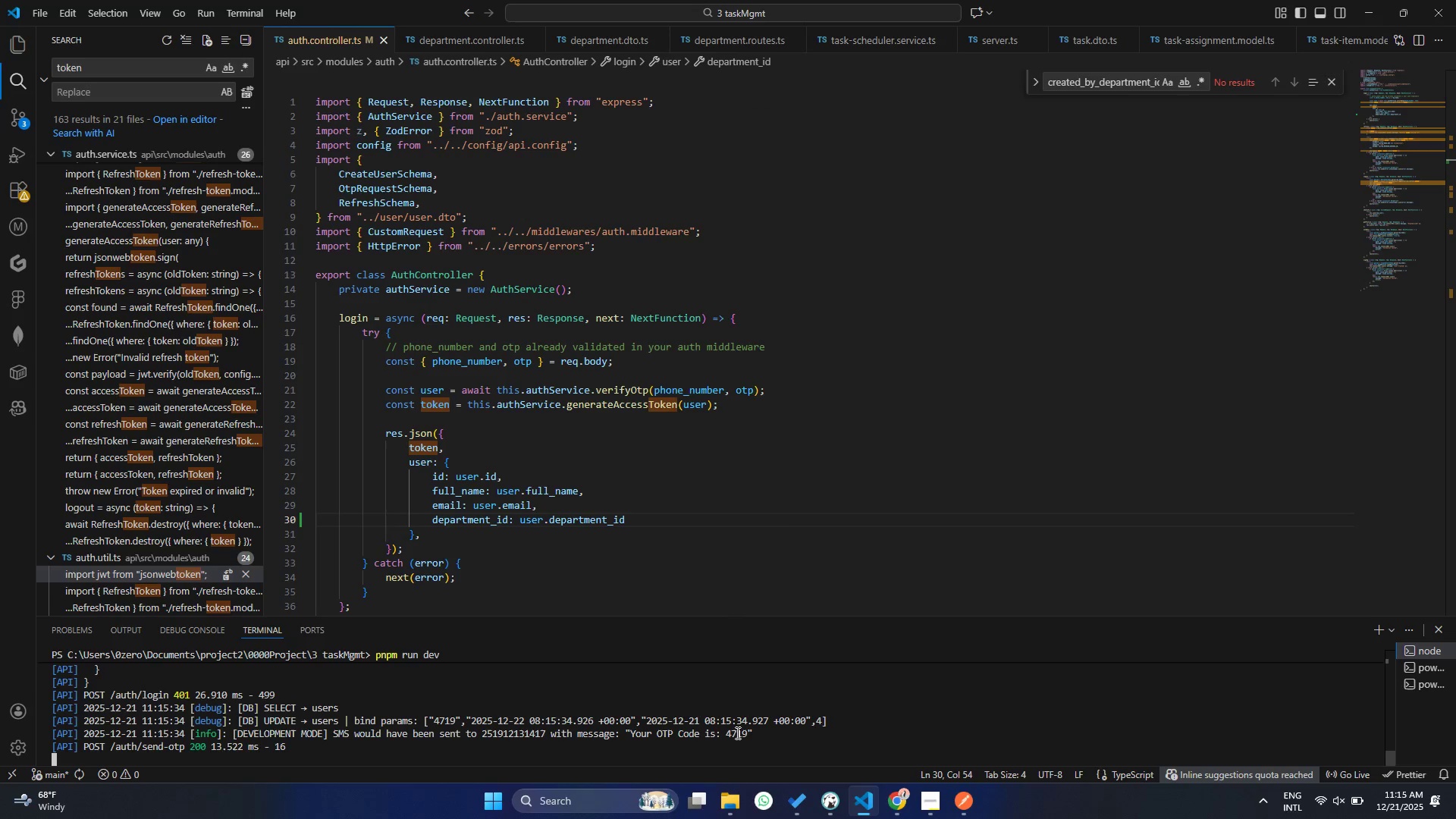 
key(Control+C)
 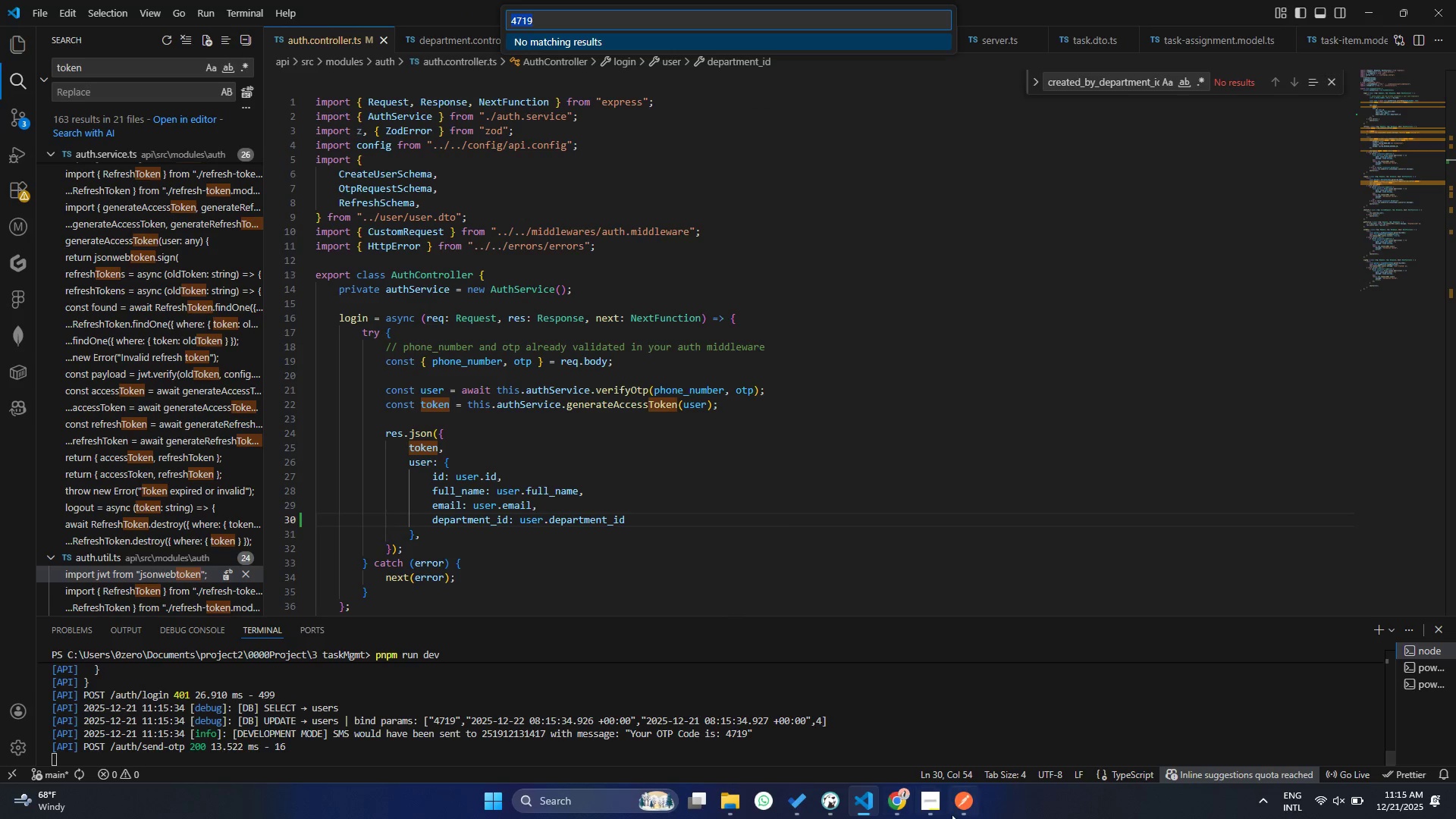 
left_click([958, 810])
 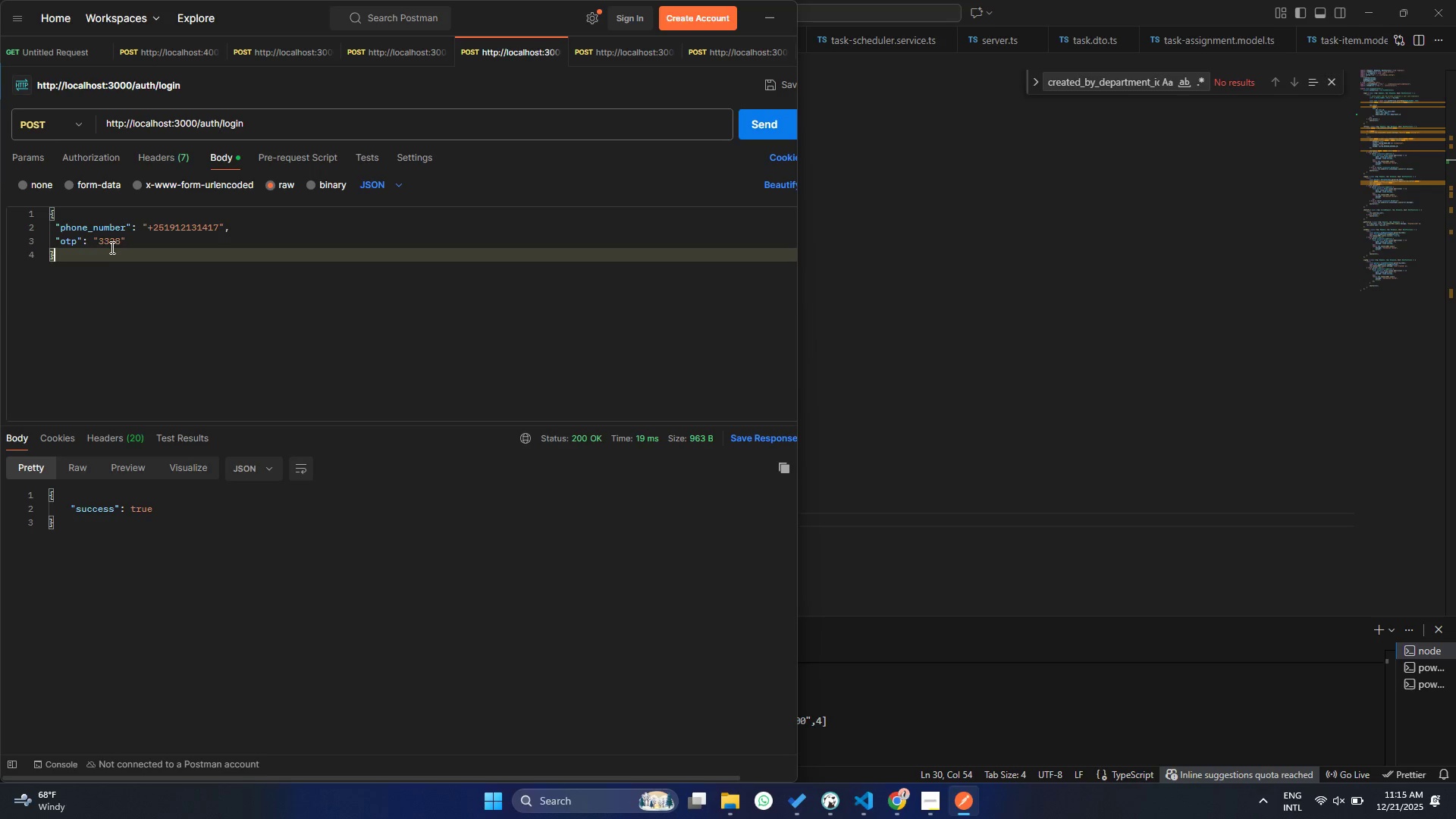 
double_click([111, 243])
 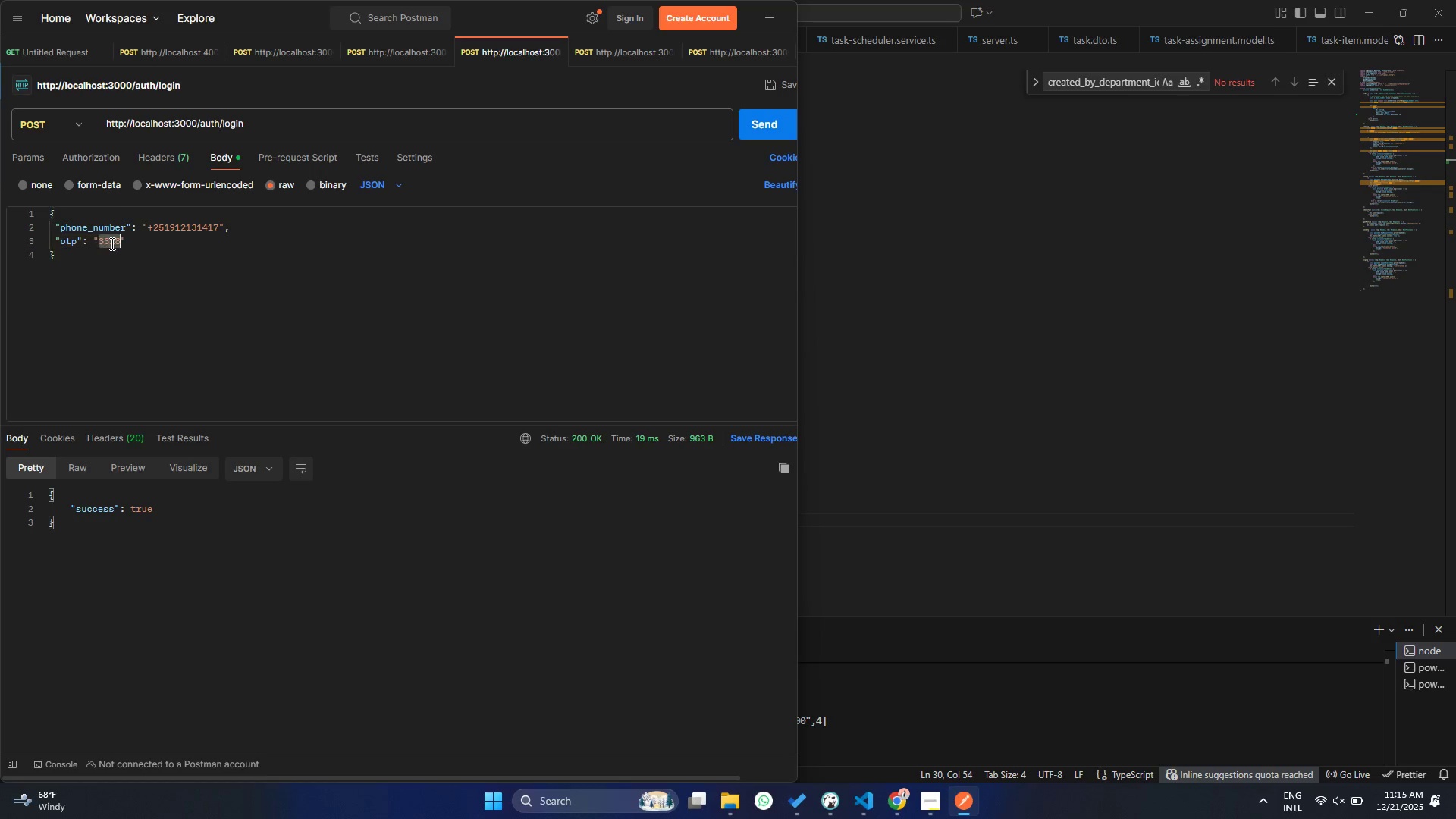 
key(Control+ControlLeft)
 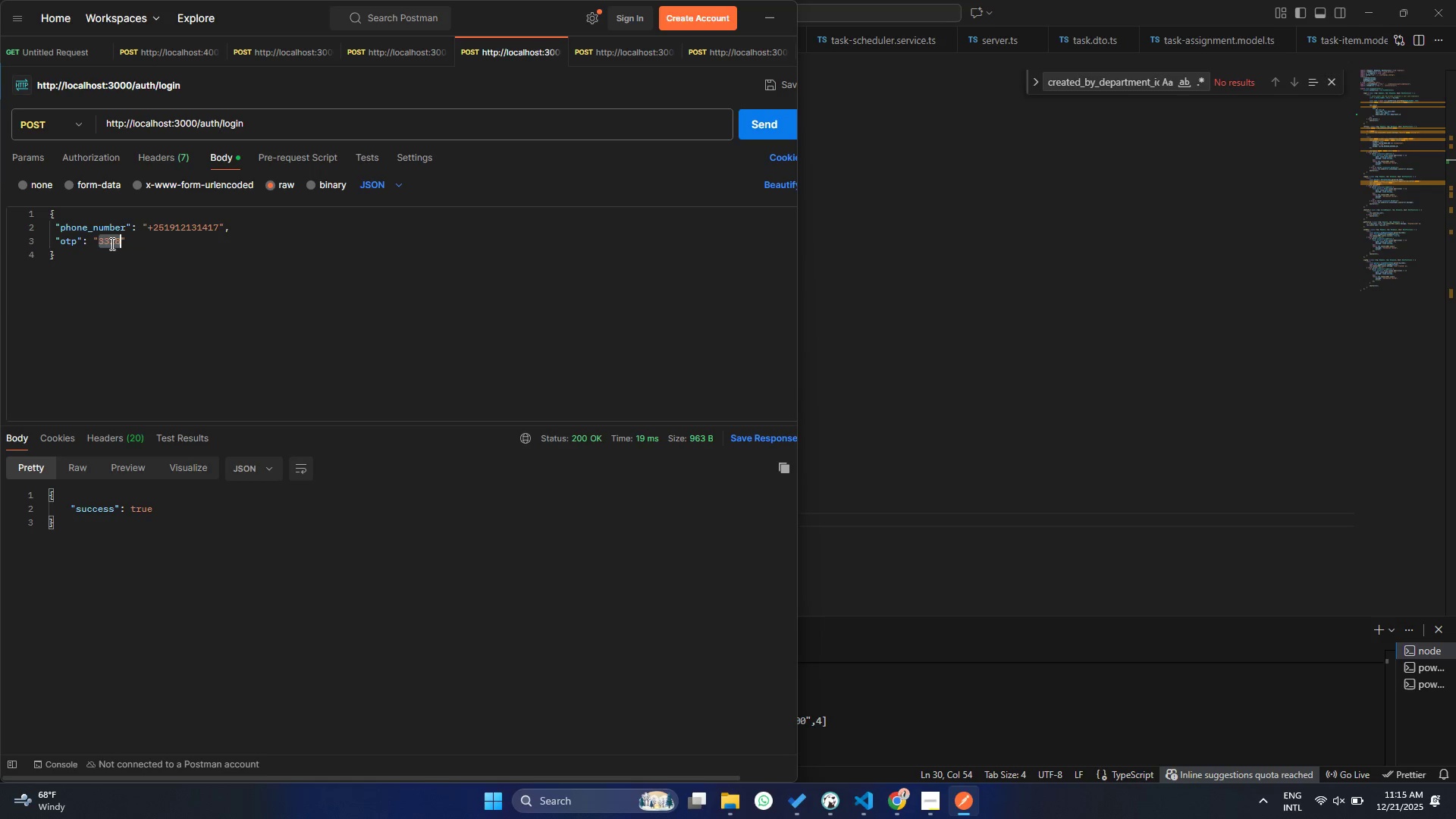 
key(Control+V)
 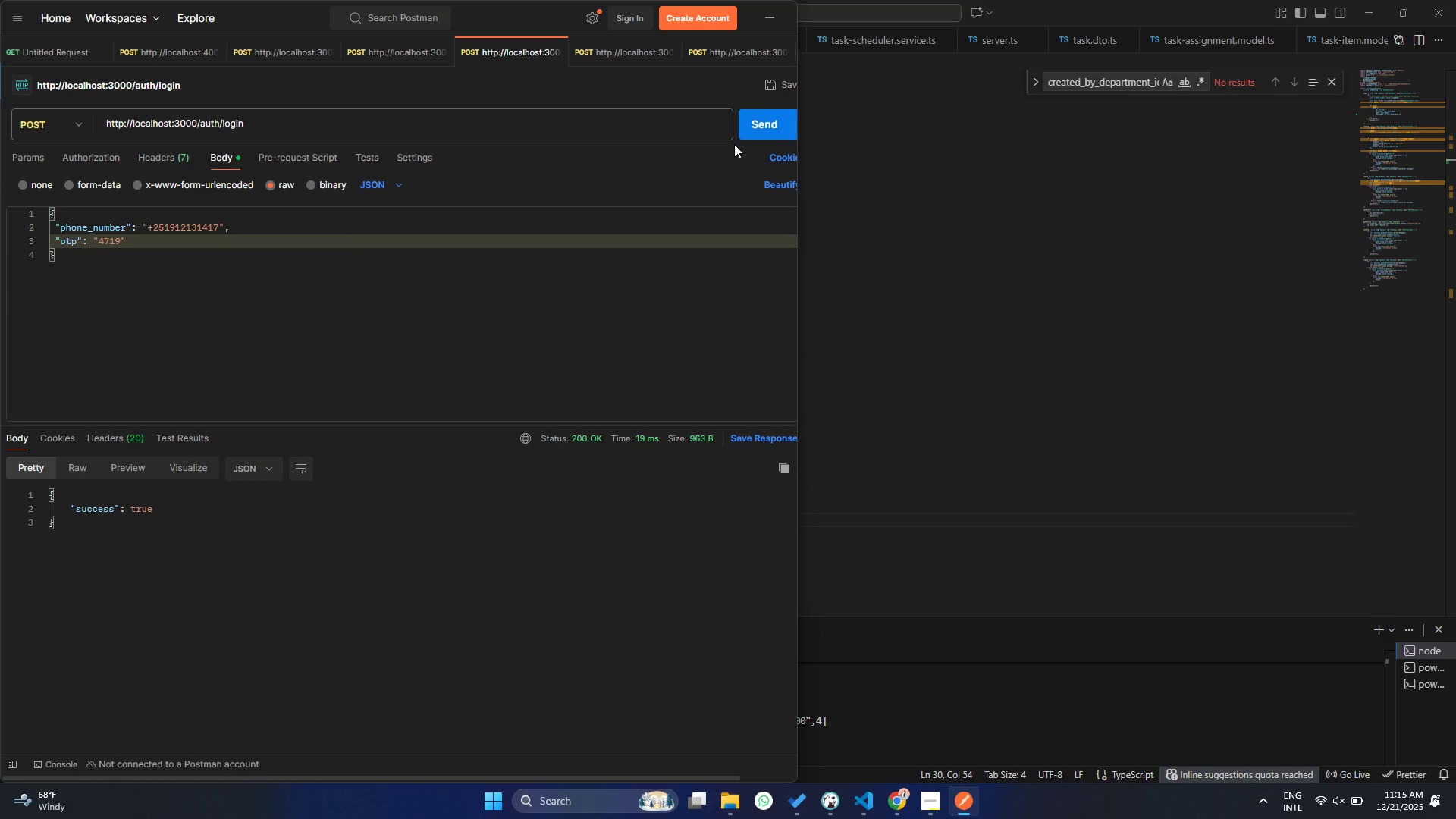 
left_click([748, 138])
 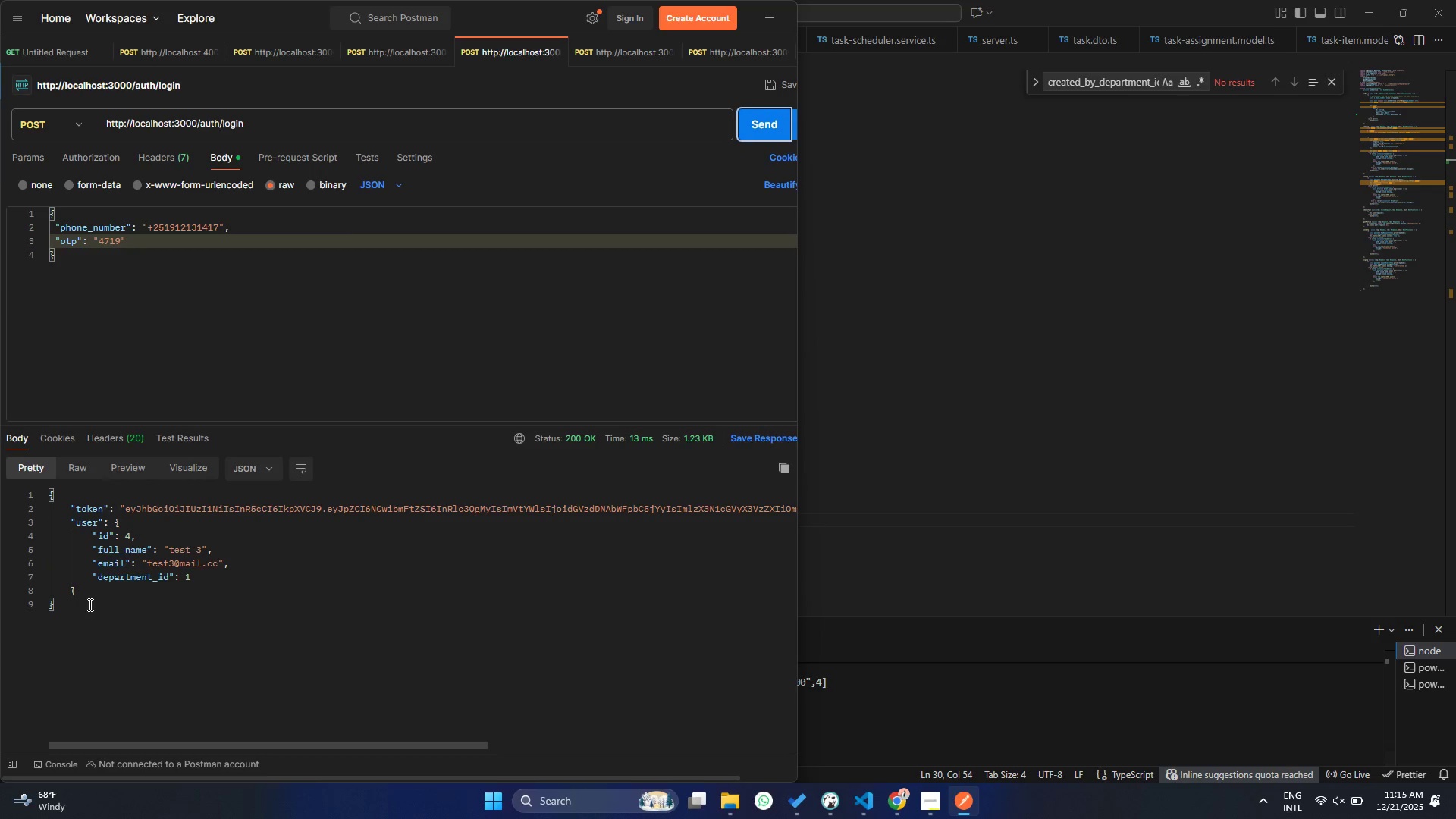 
left_click([151, 275])
 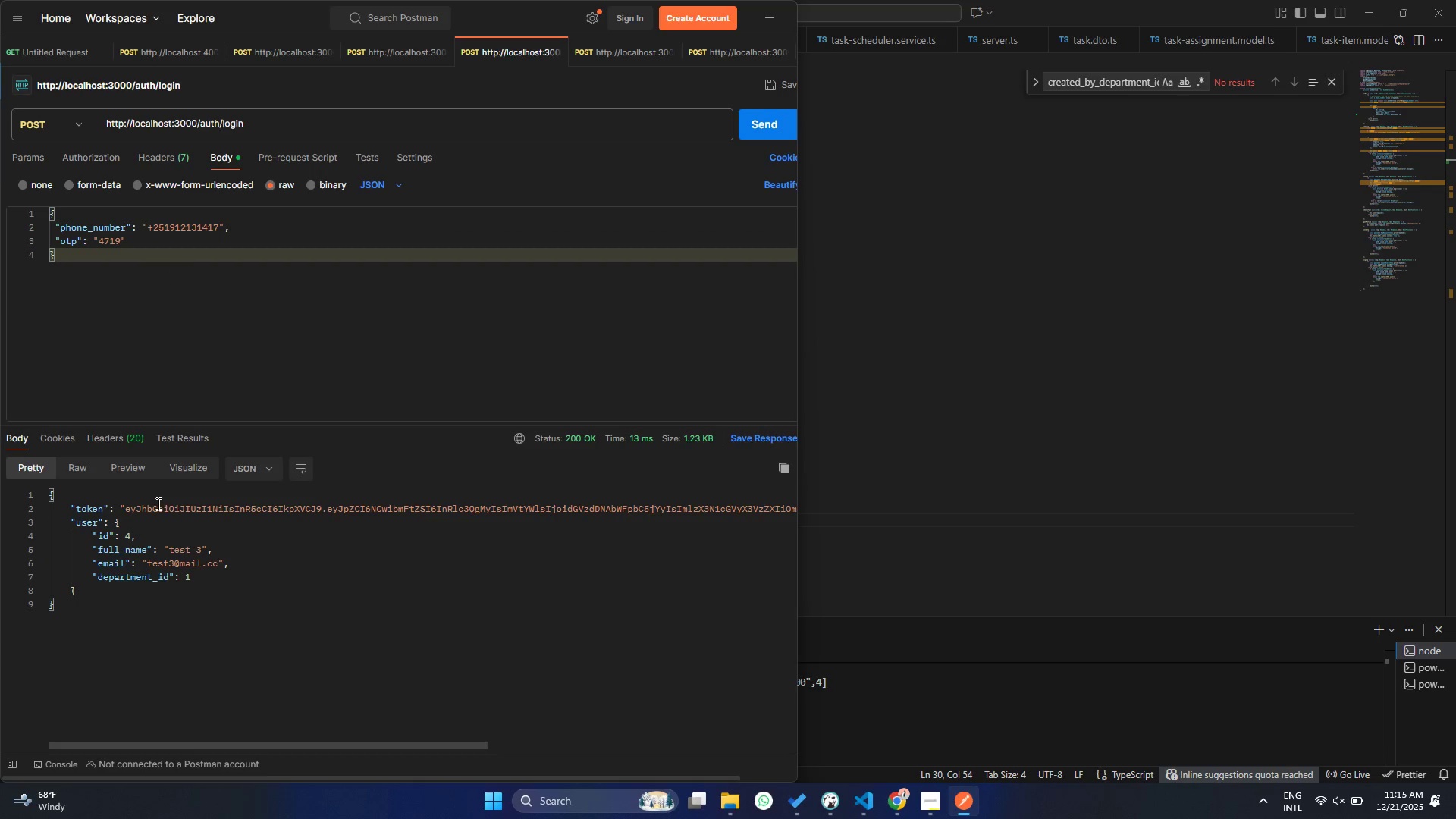 
left_click_drag(start_coordinate=[123, 507], to_coordinate=[782, 510])
 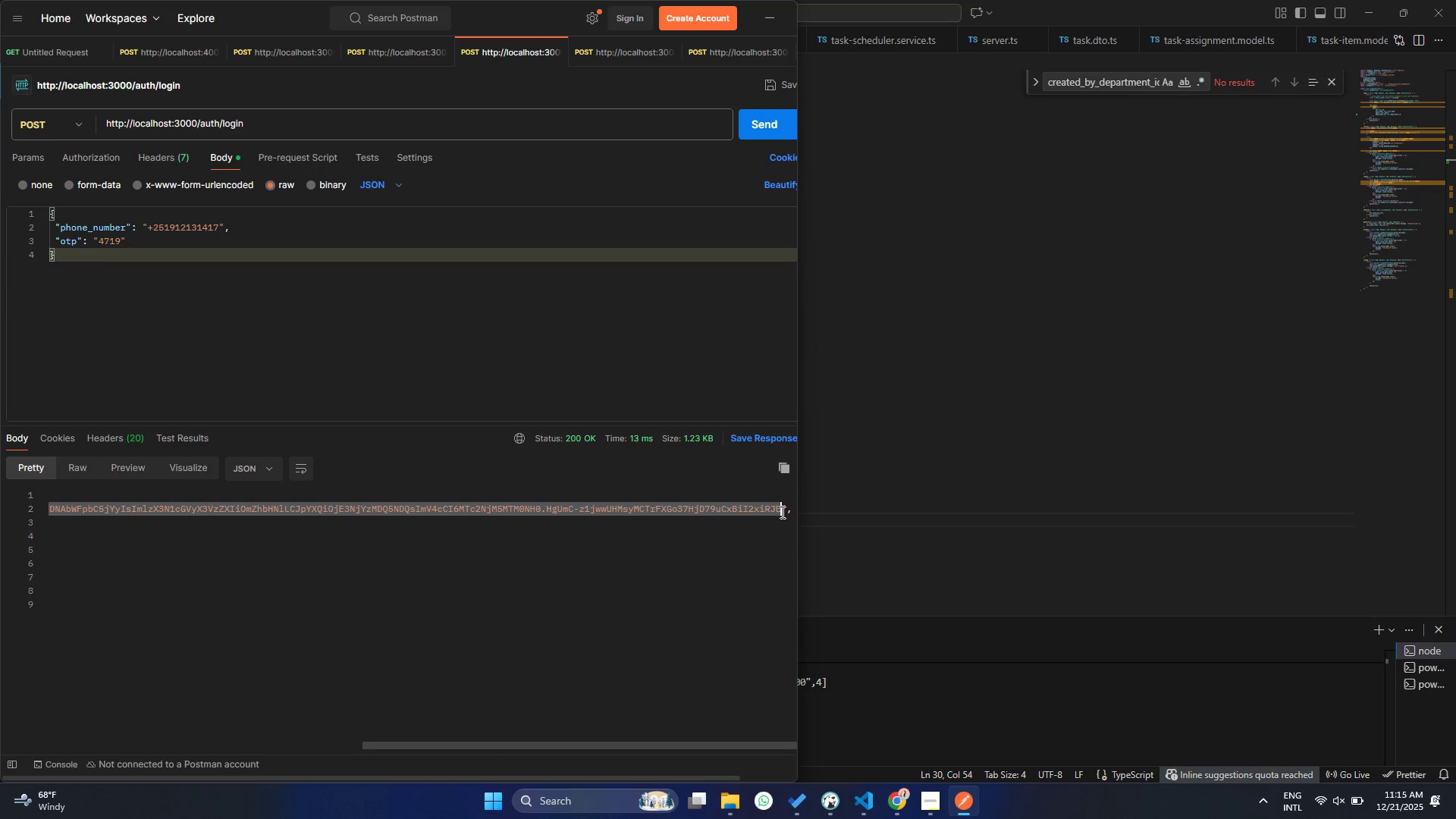 
key(Control+C)
 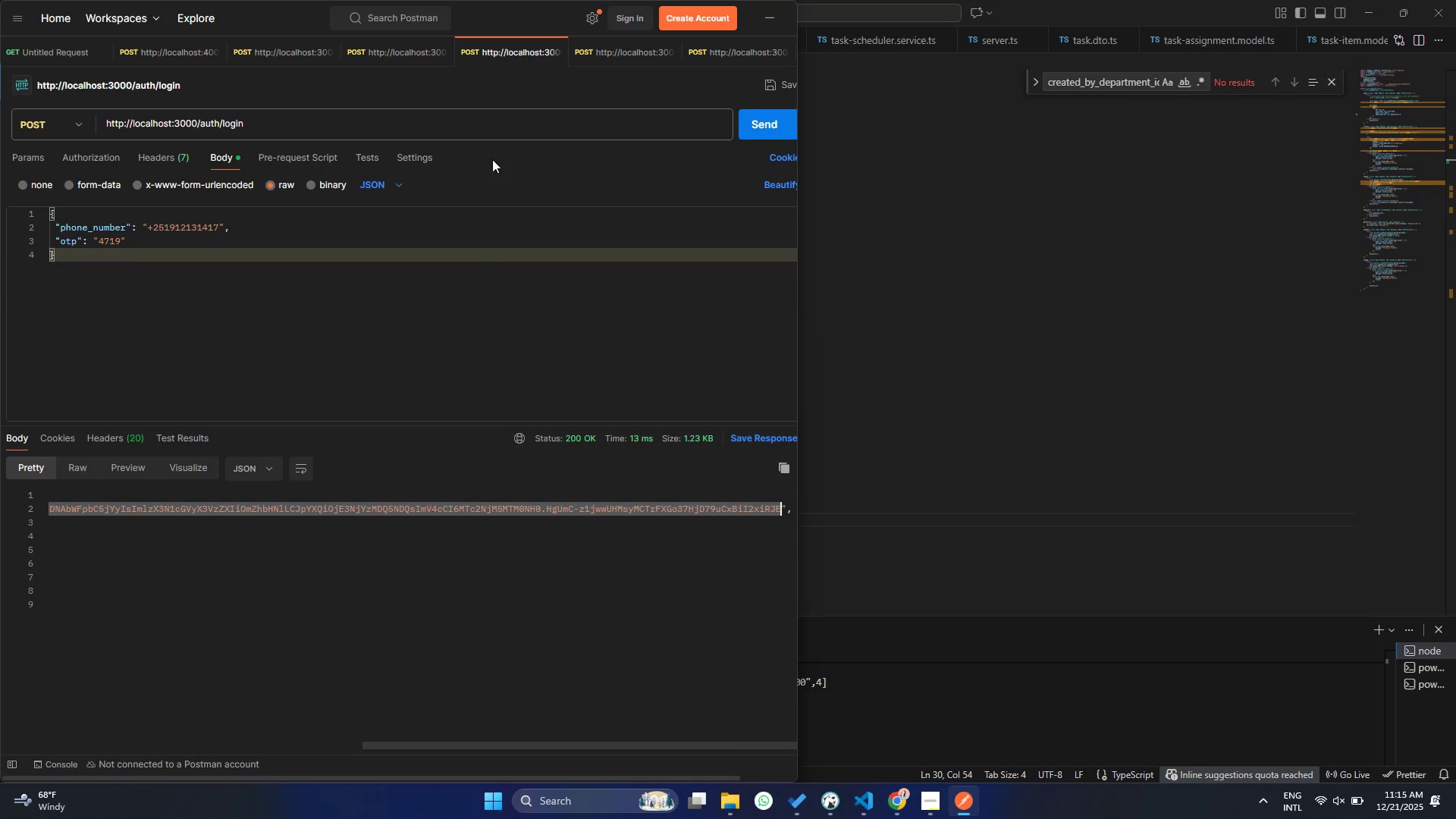 
key(Control+C)
 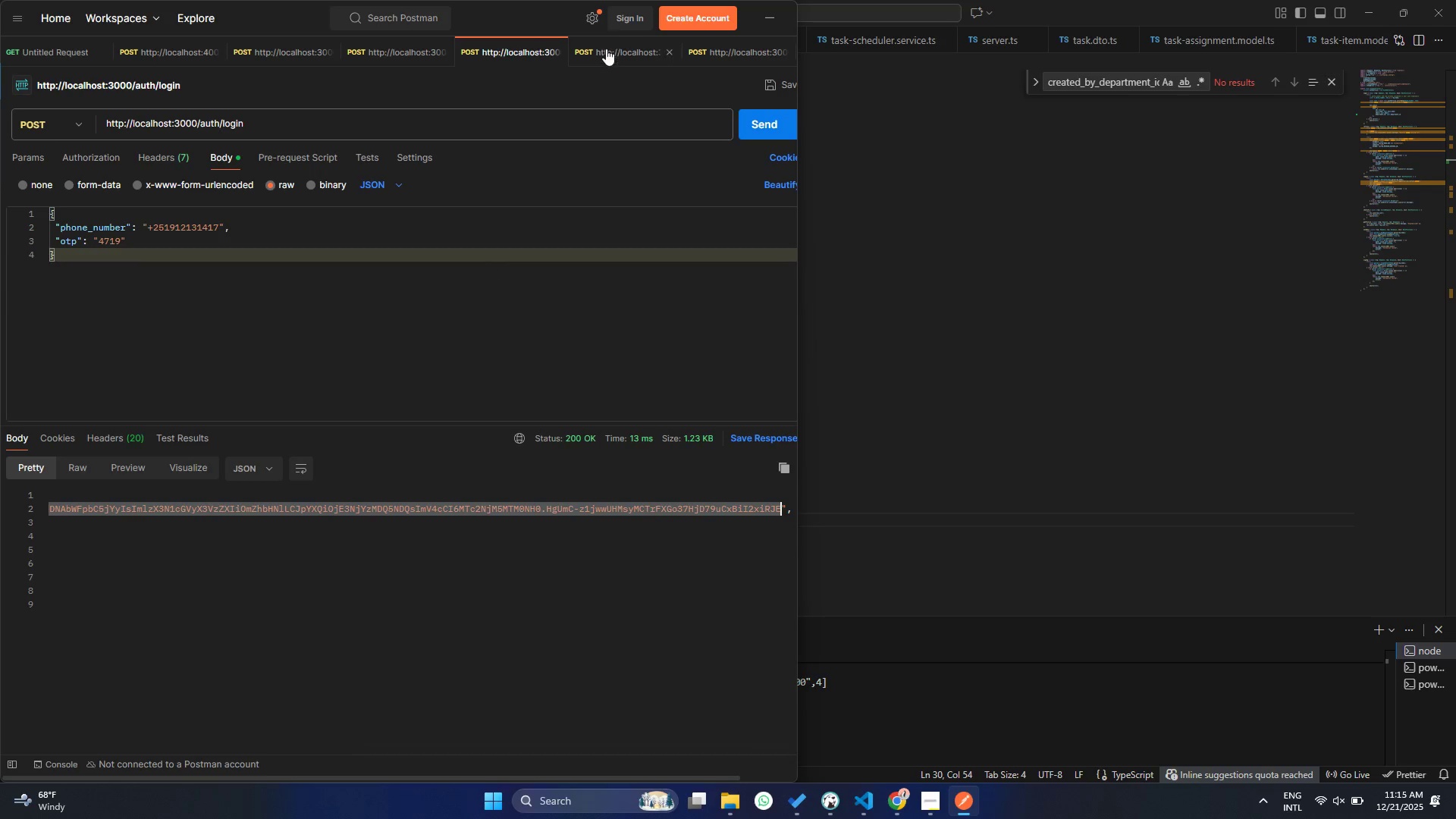 
left_click([606, 49])
 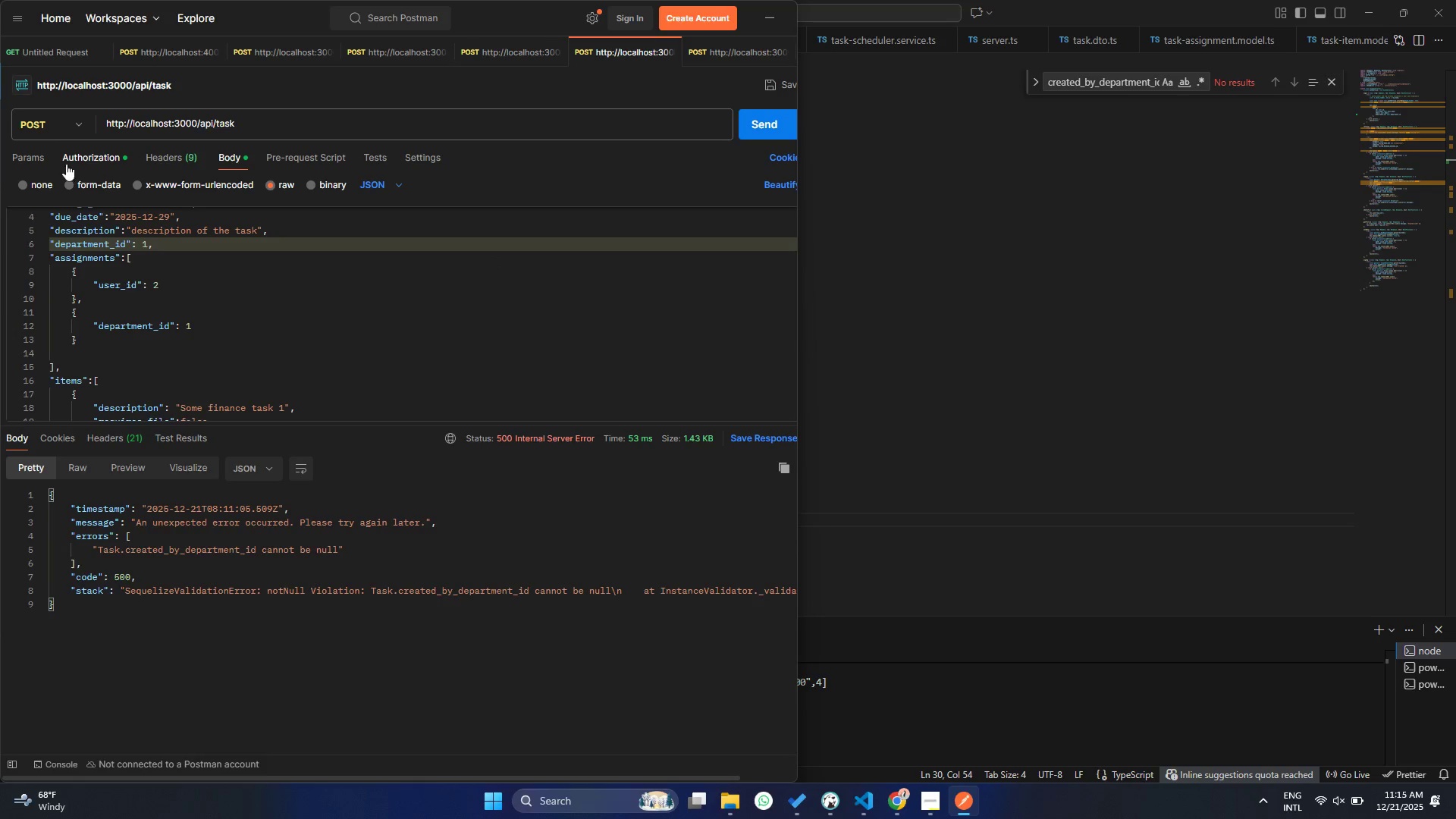 
left_click([106, 157])
 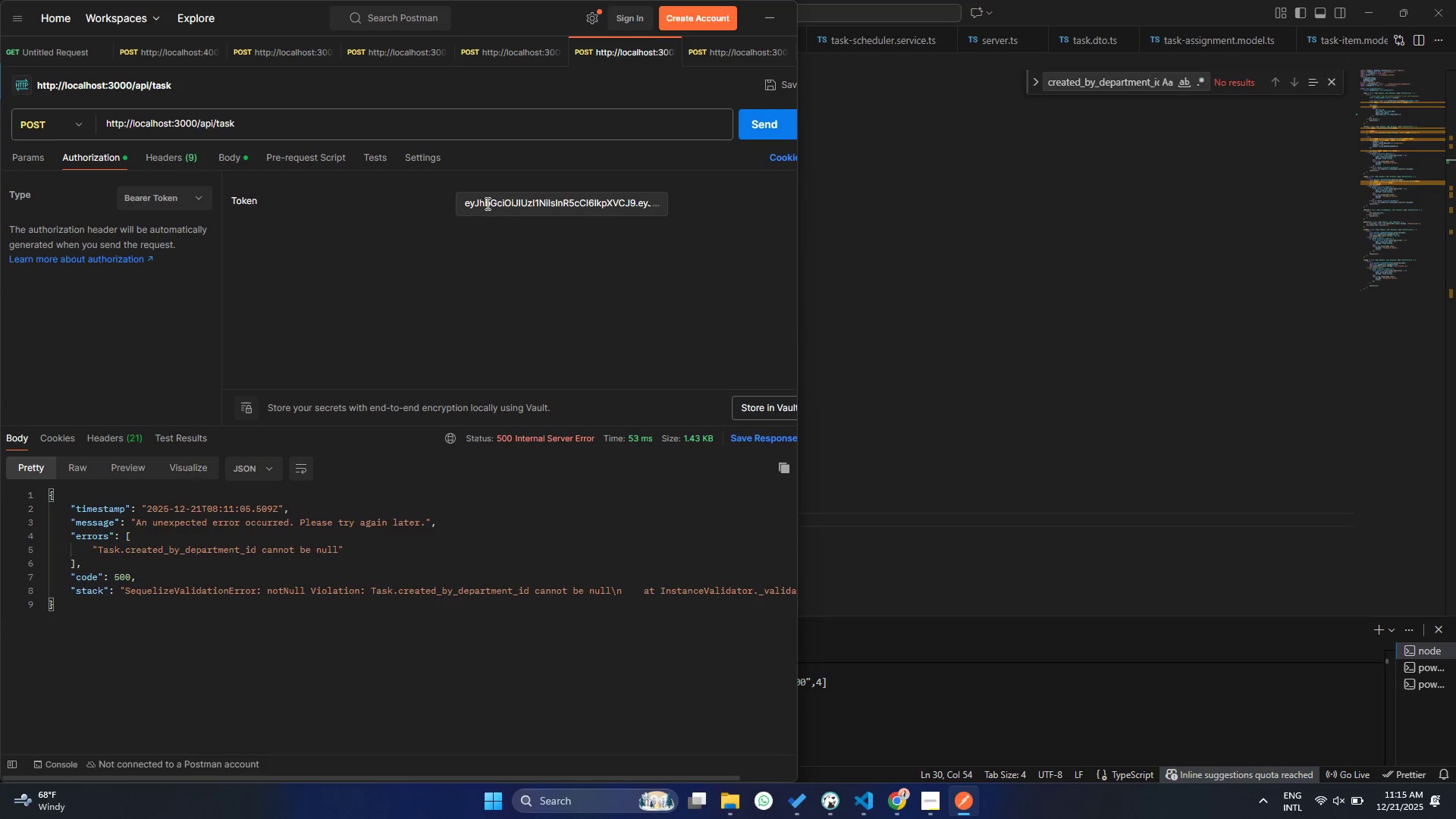 
left_click([546, 210])
 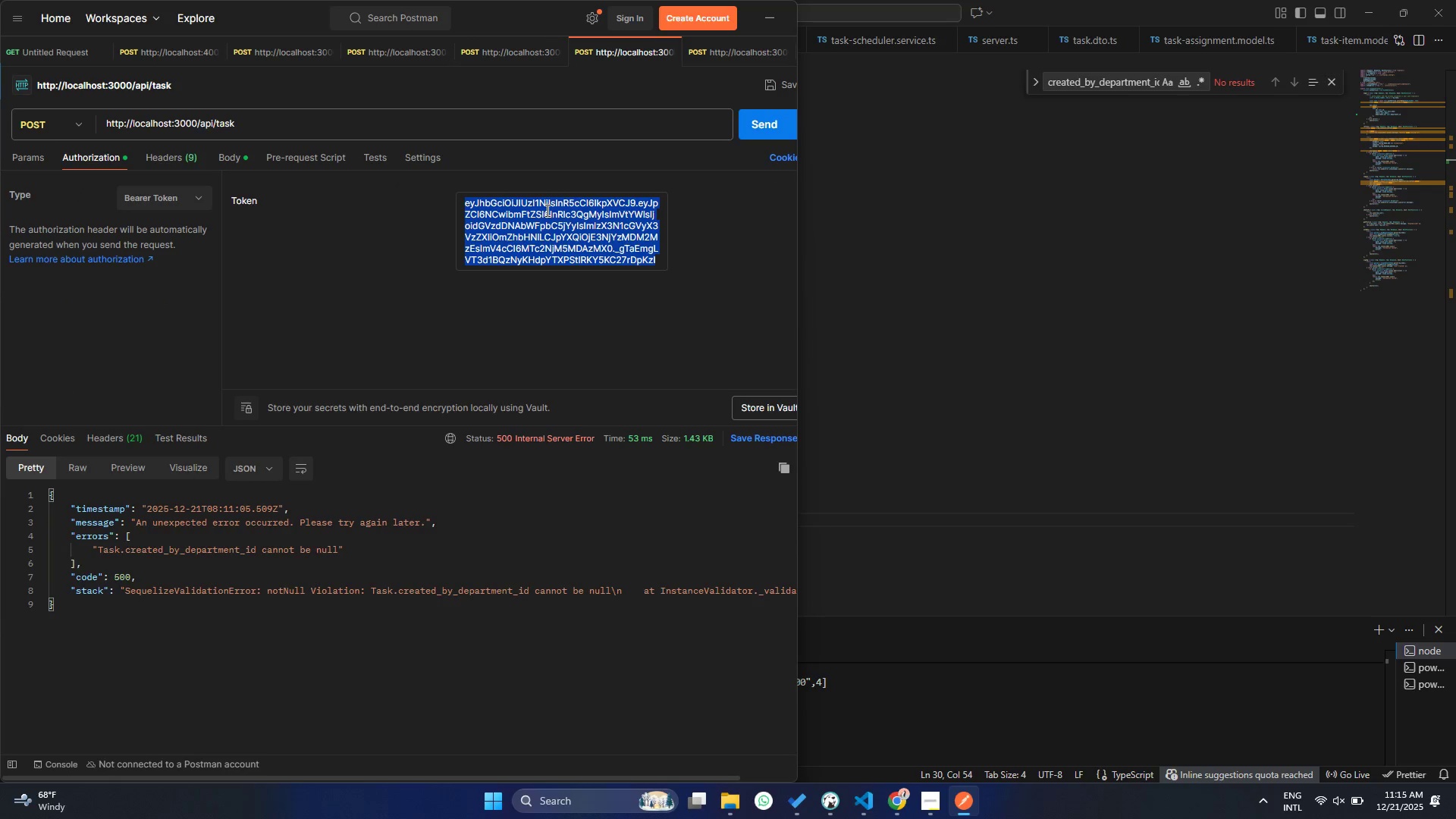 
key(Control+A)
 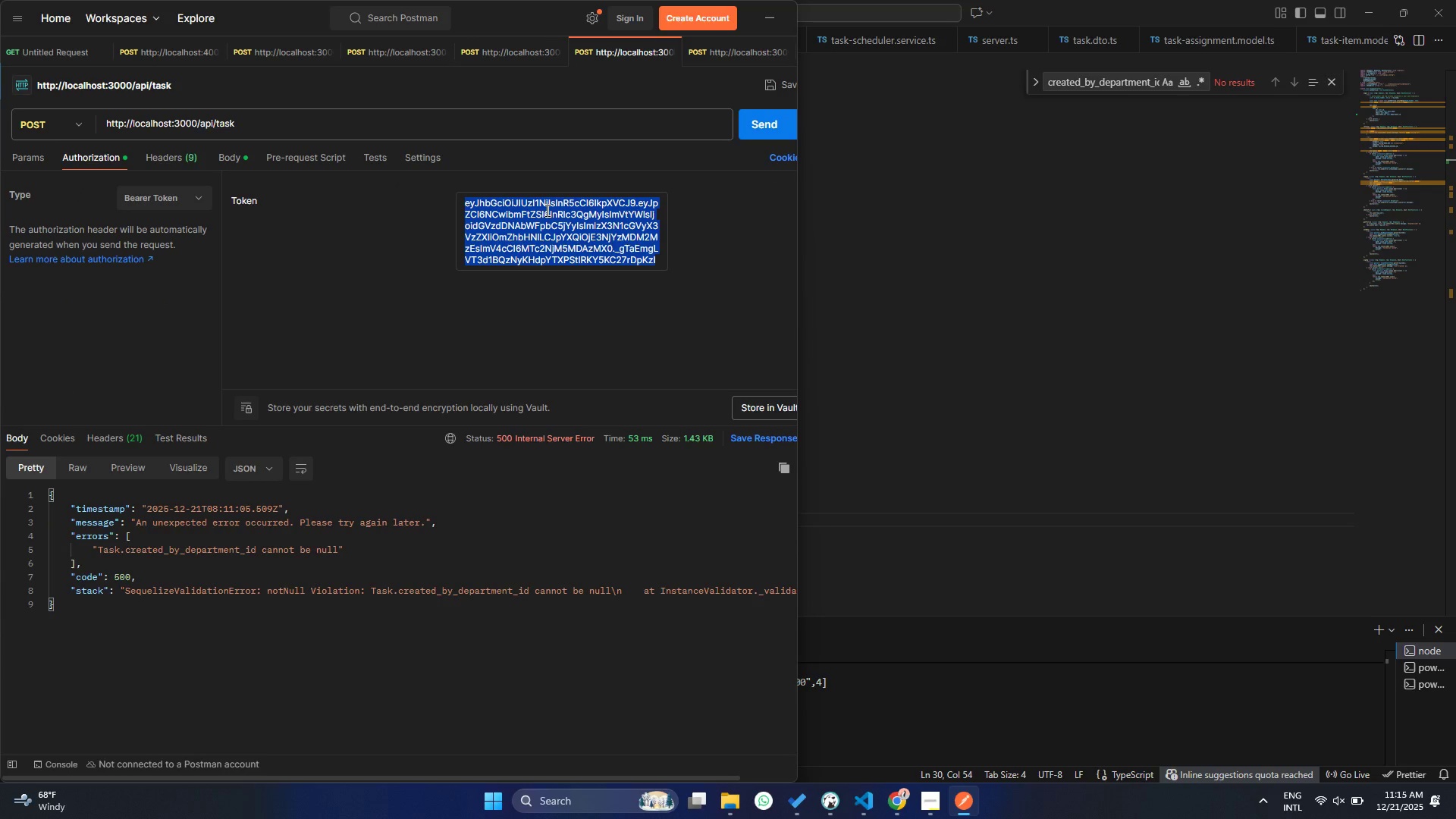 
key(Control+V)
 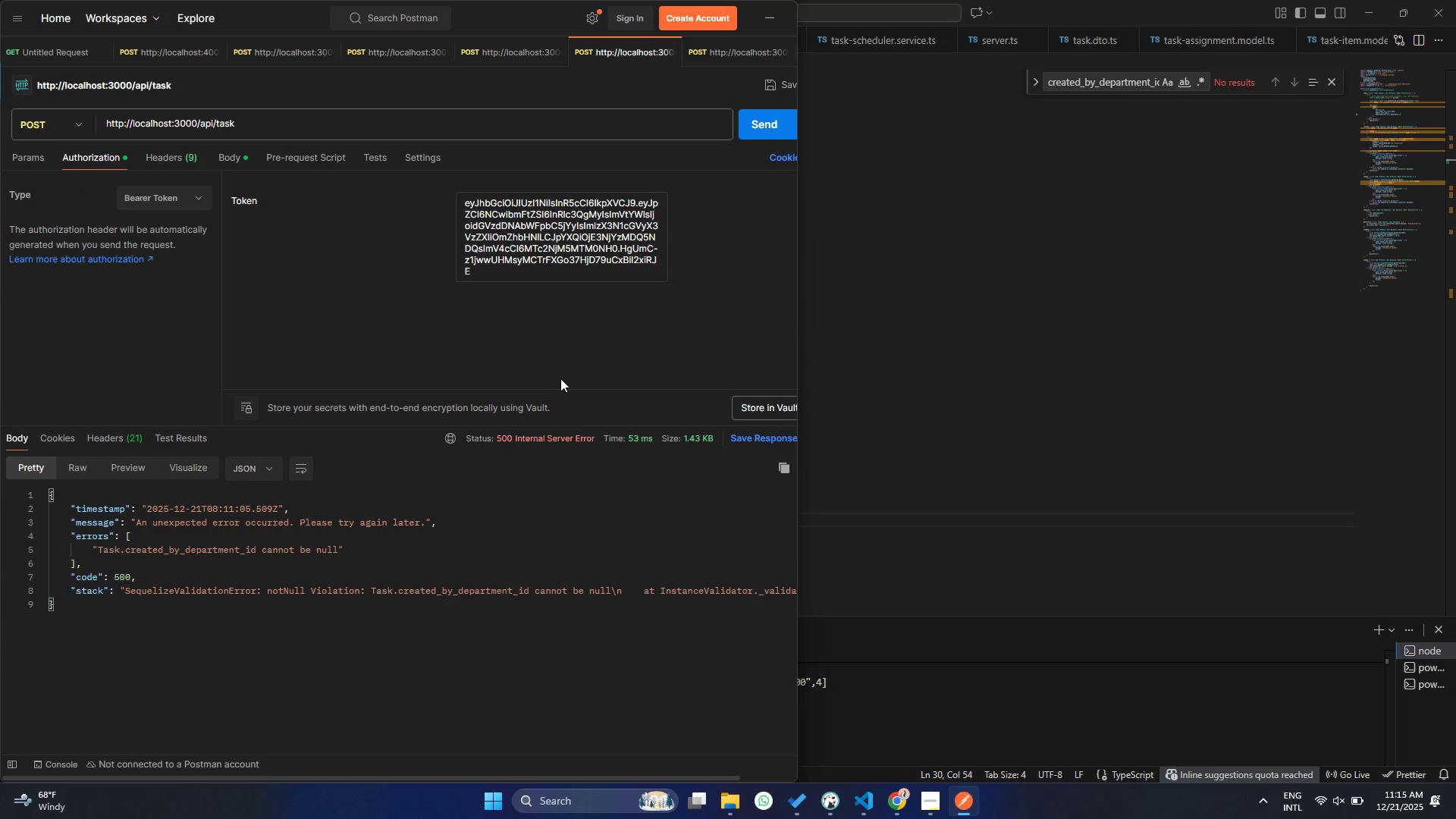 
left_click([557, 369])
 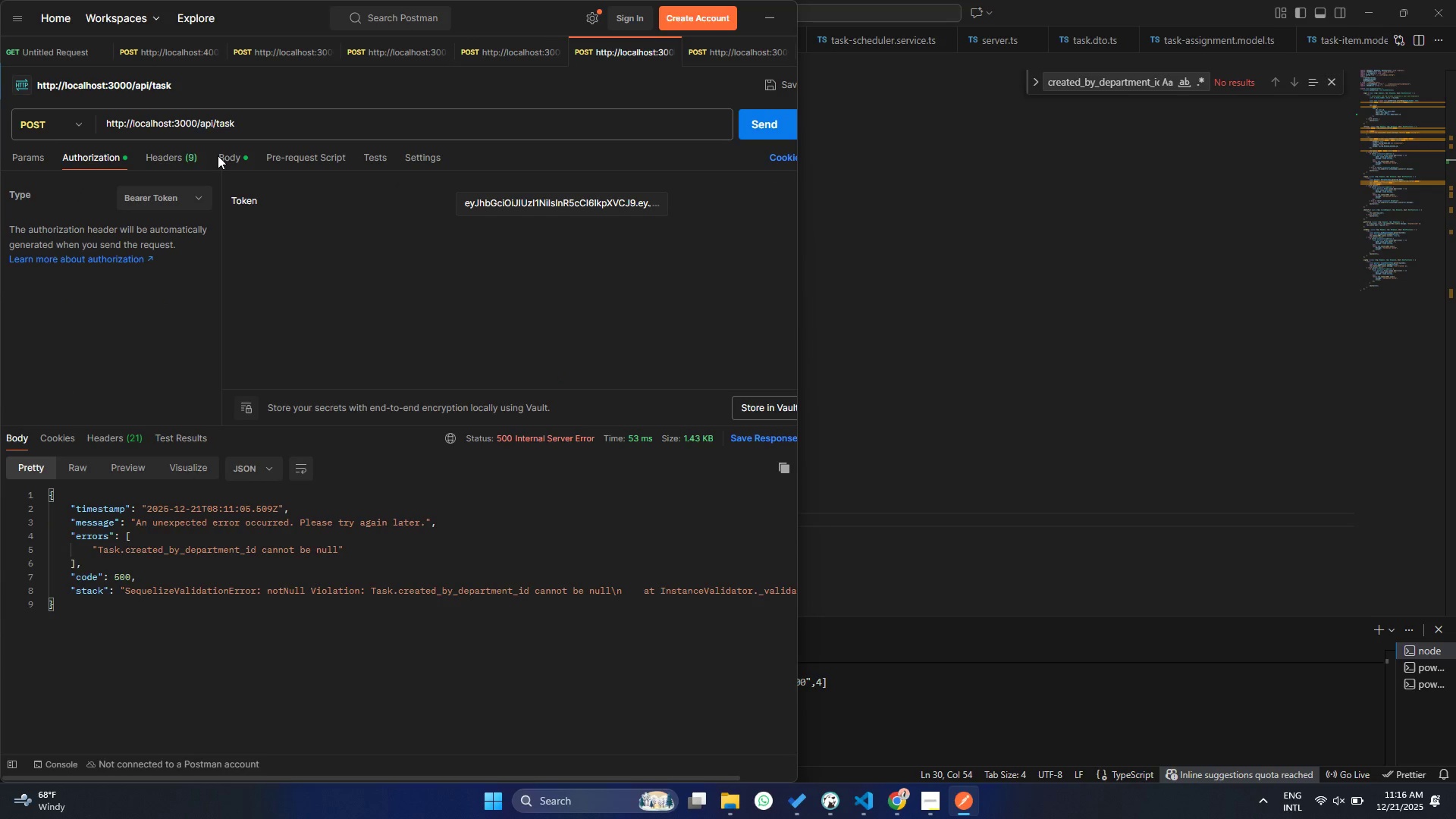 
double_click([234, 155])
 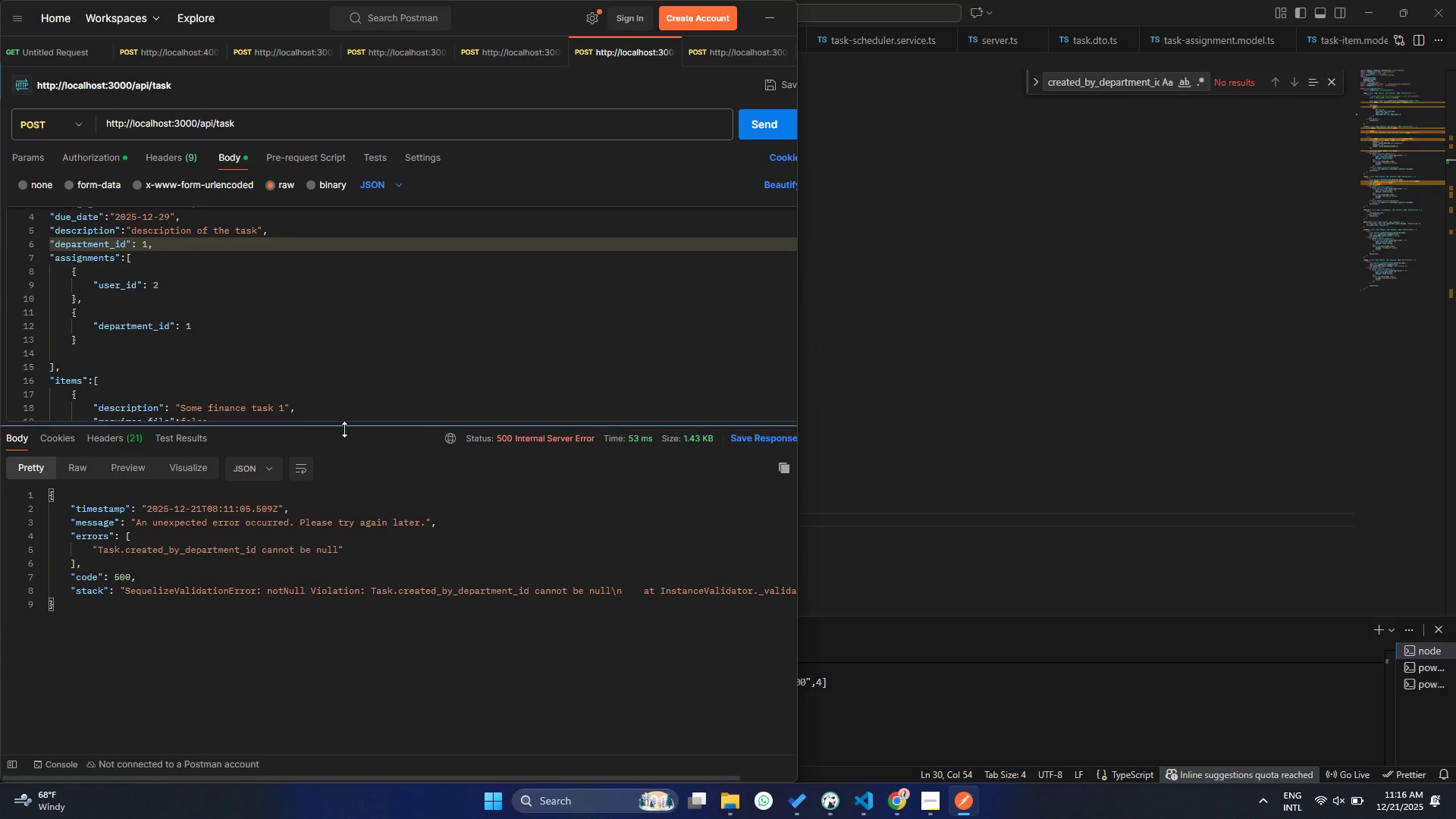 
left_click([340, 387])
 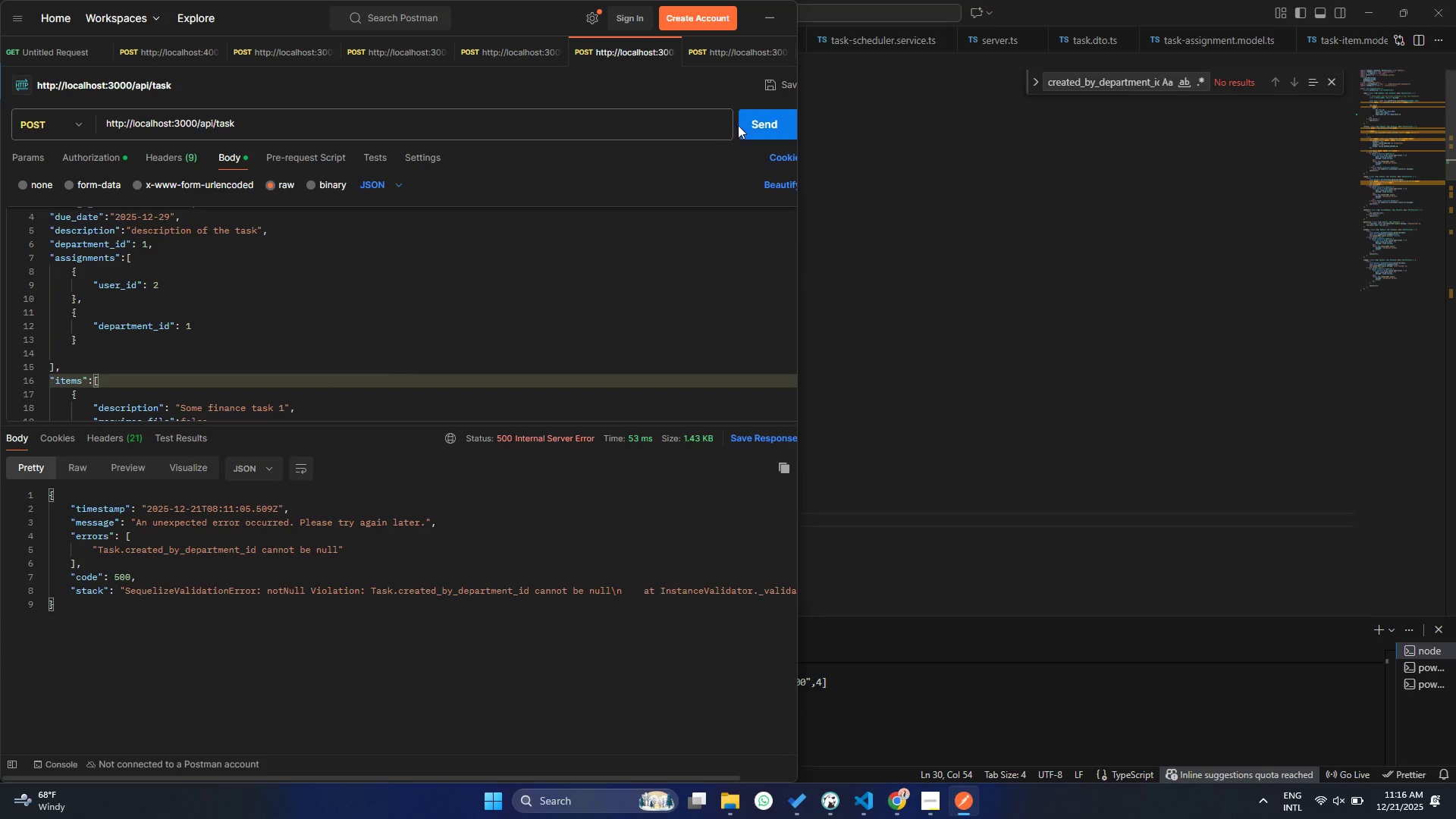 
left_click([759, 127])
 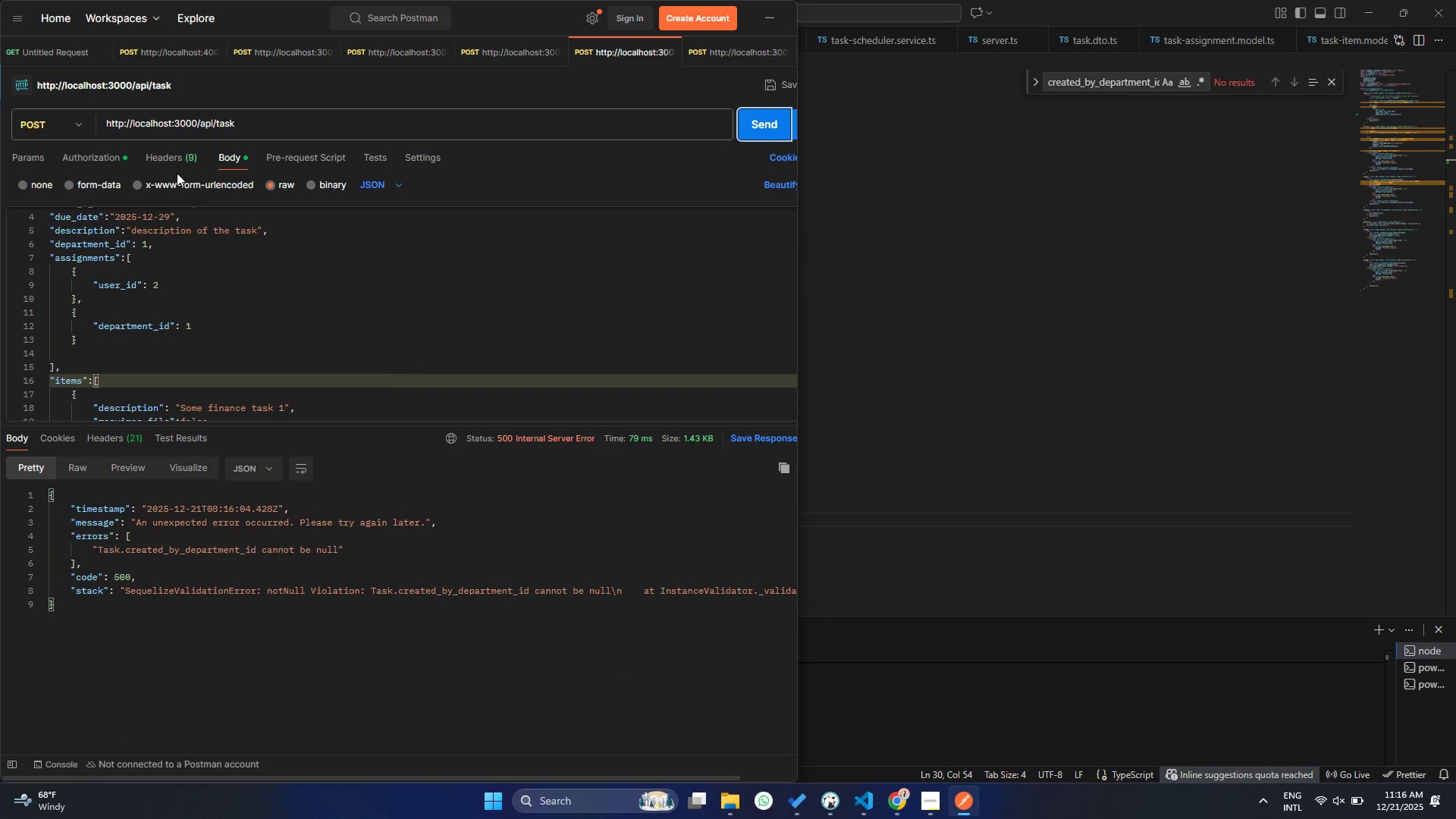 
wait(5.97)
 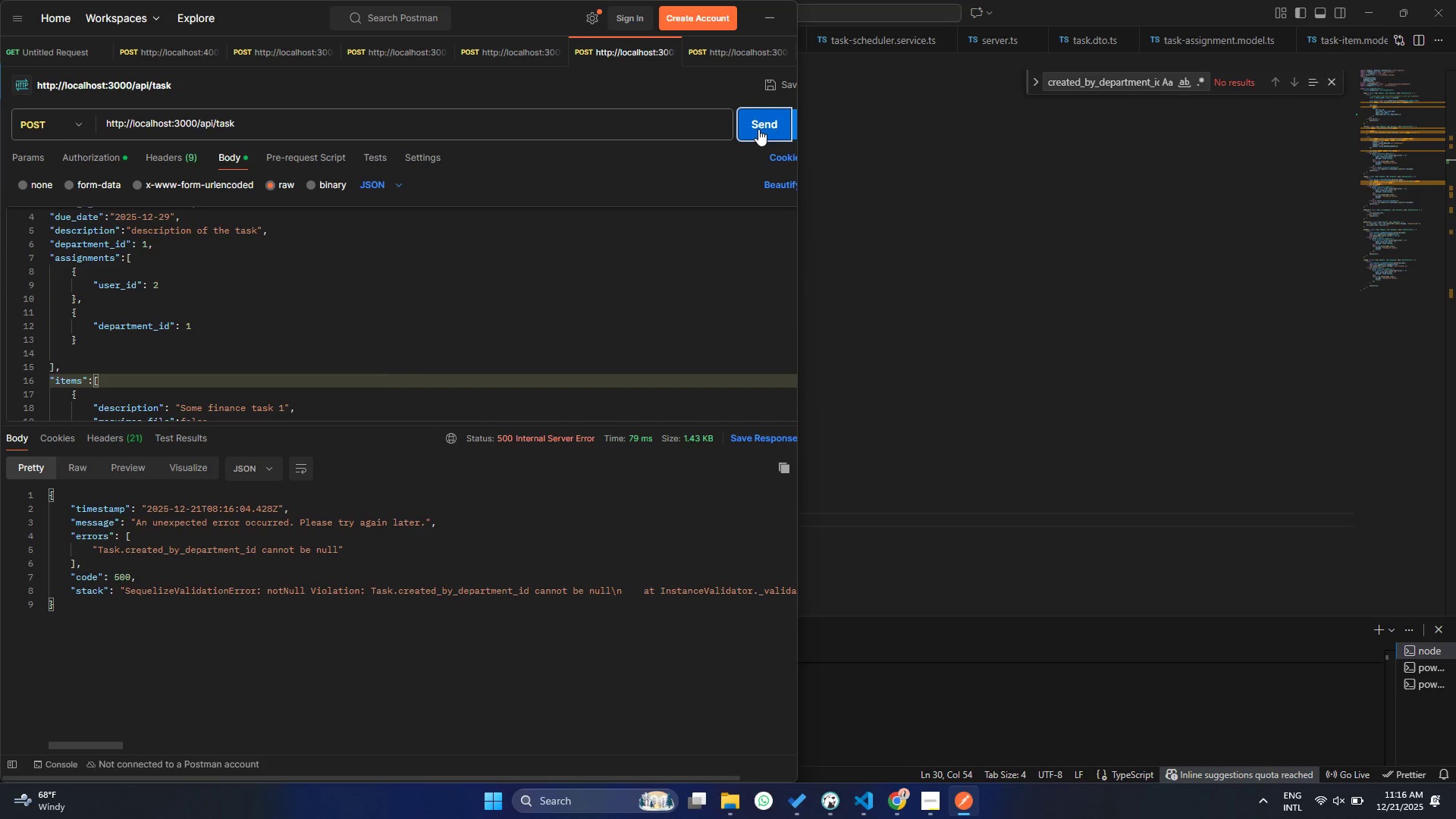 
left_click([894, 805])
 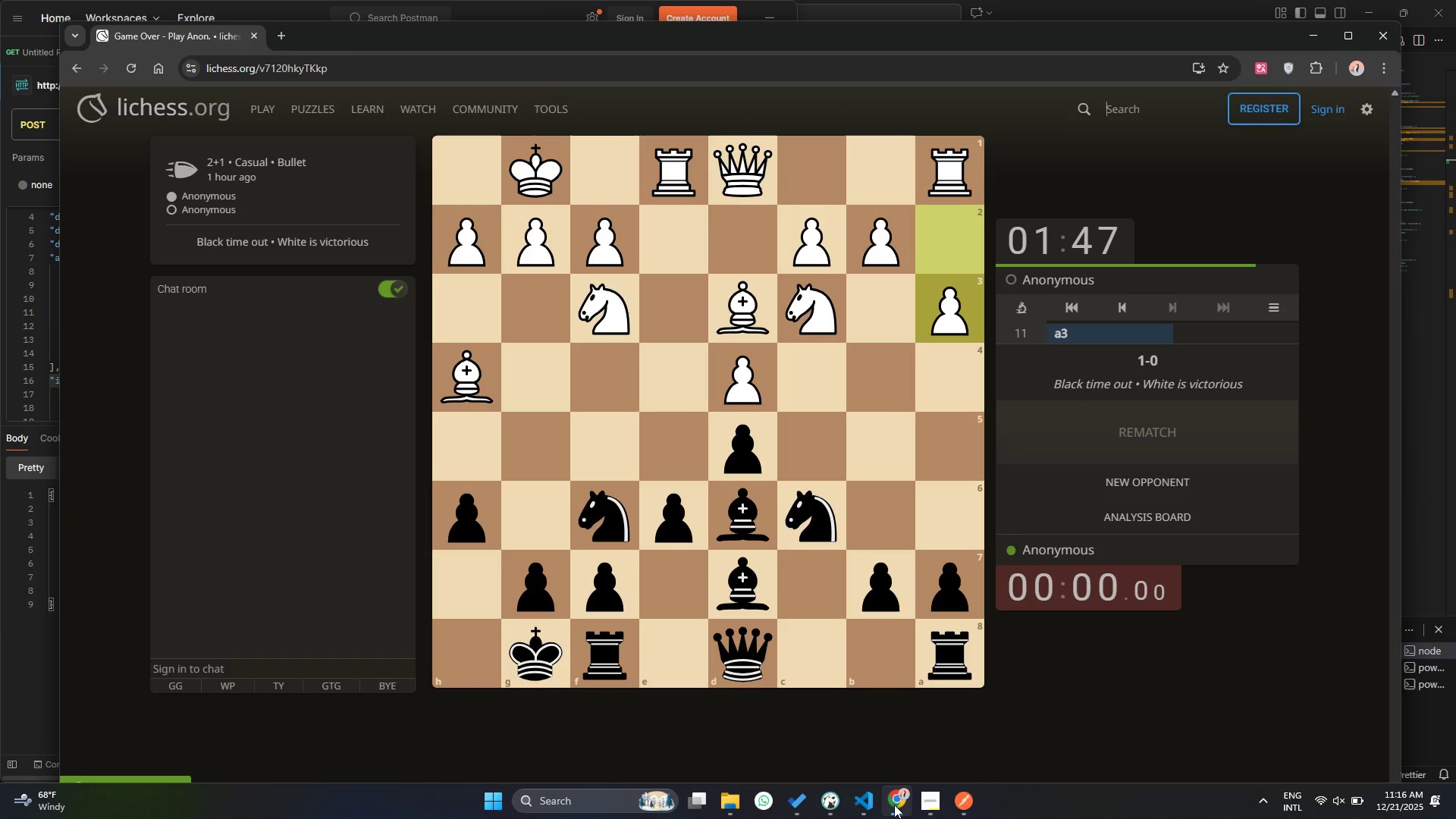 
left_click([894, 805])
 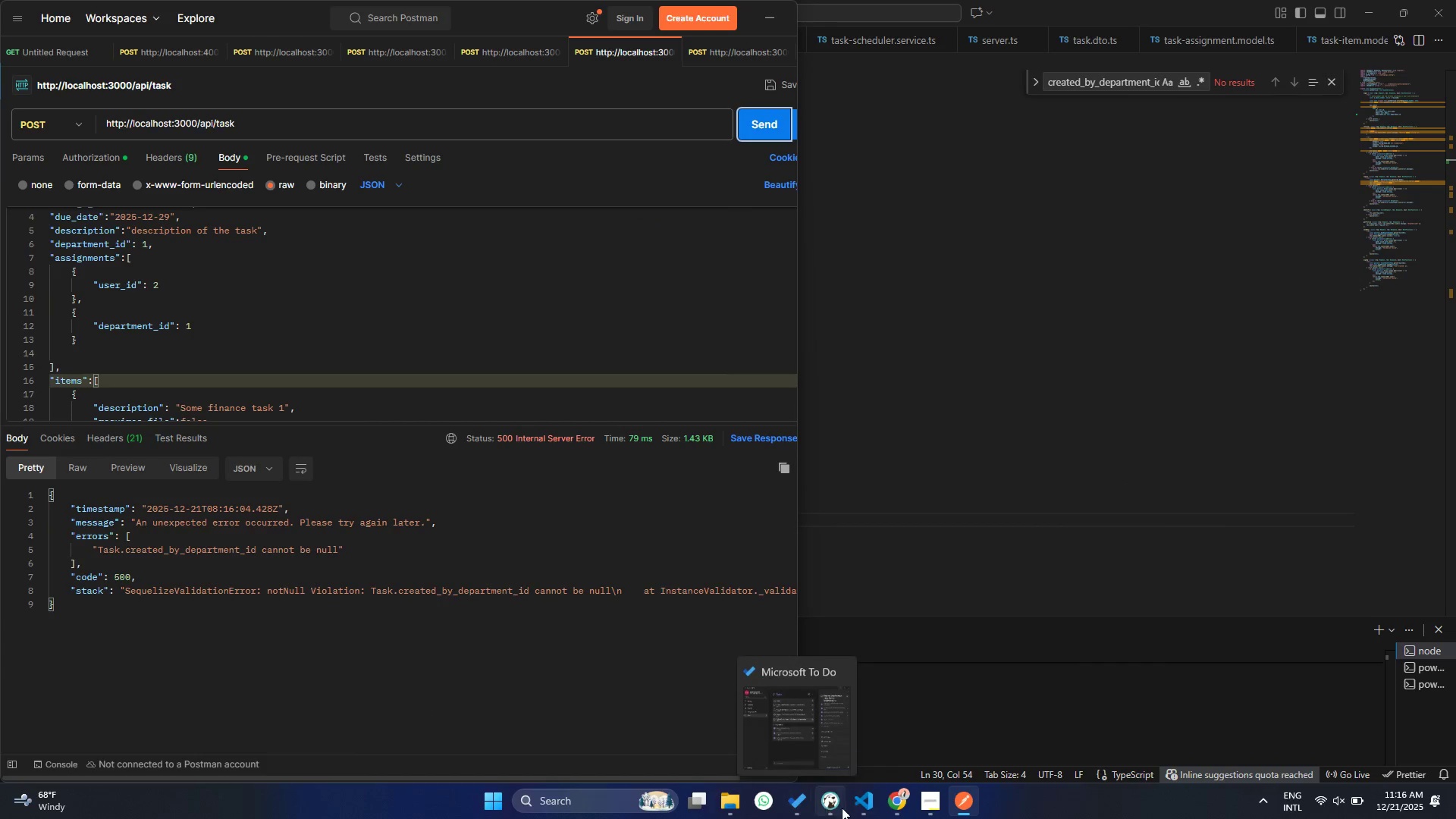 
left_click([861, 809])
 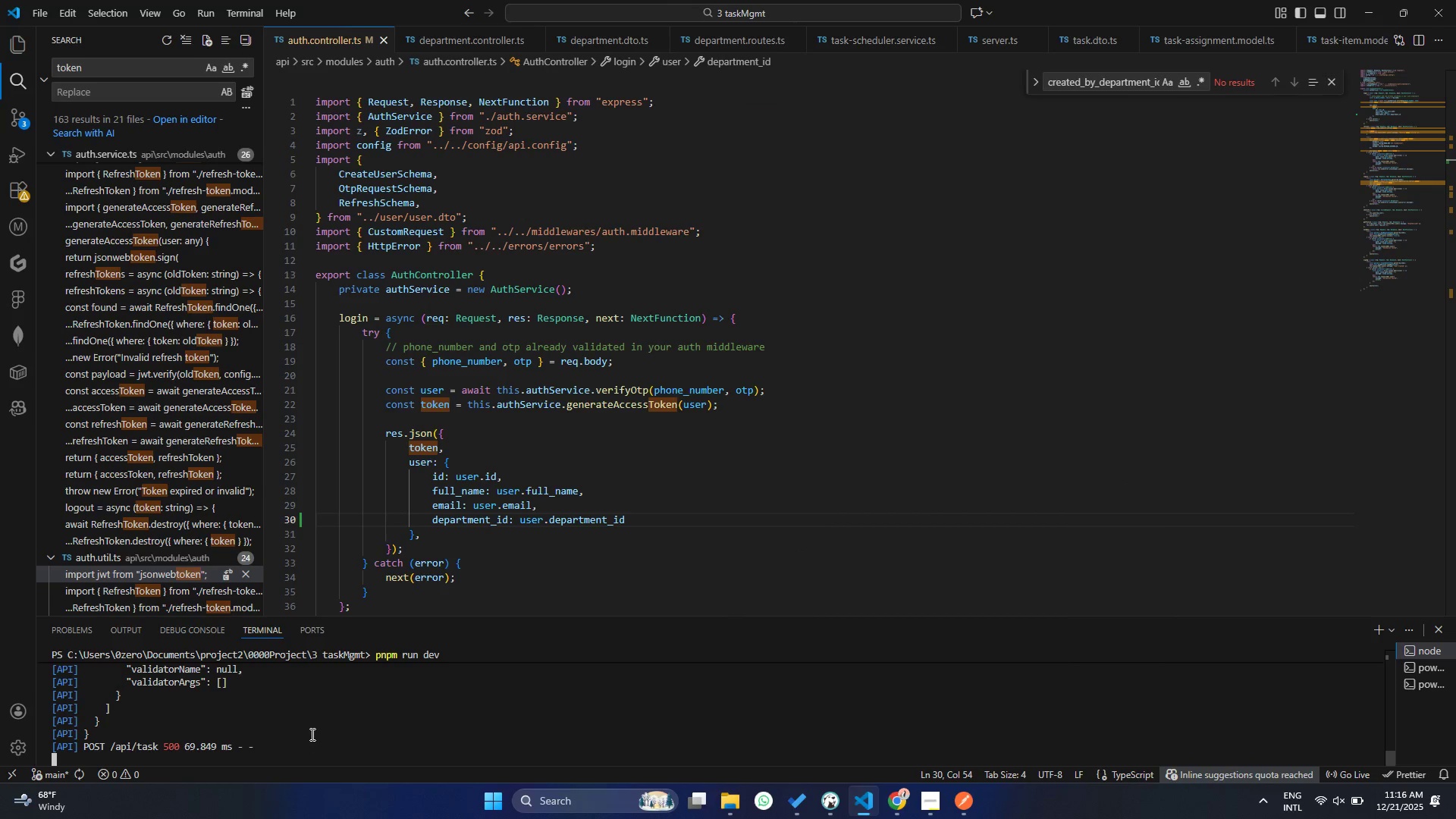 
scroll: coordinate [298, 722], scroll_direction: up, amount: 1.0
 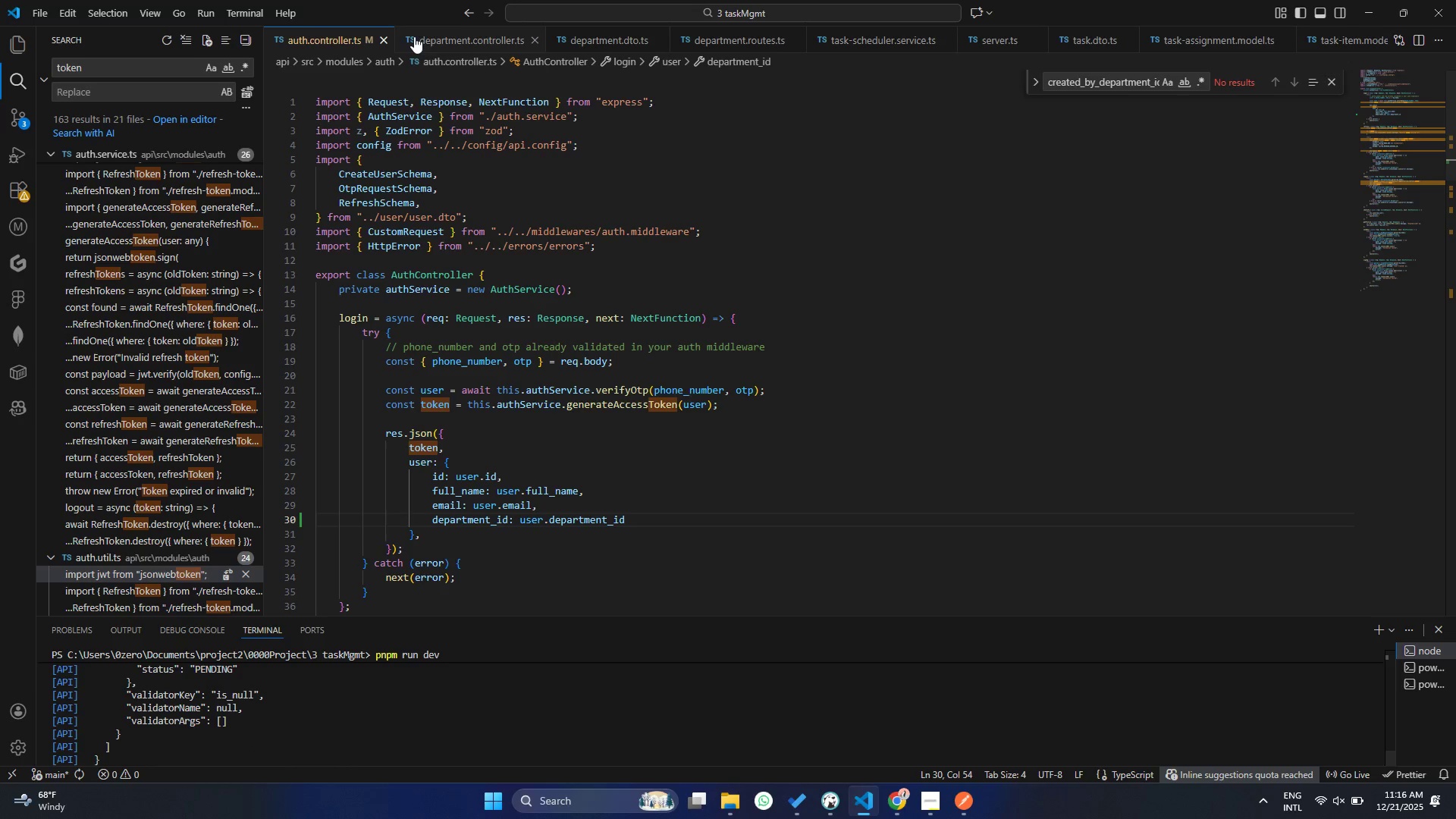 
left_click([425, 40])
 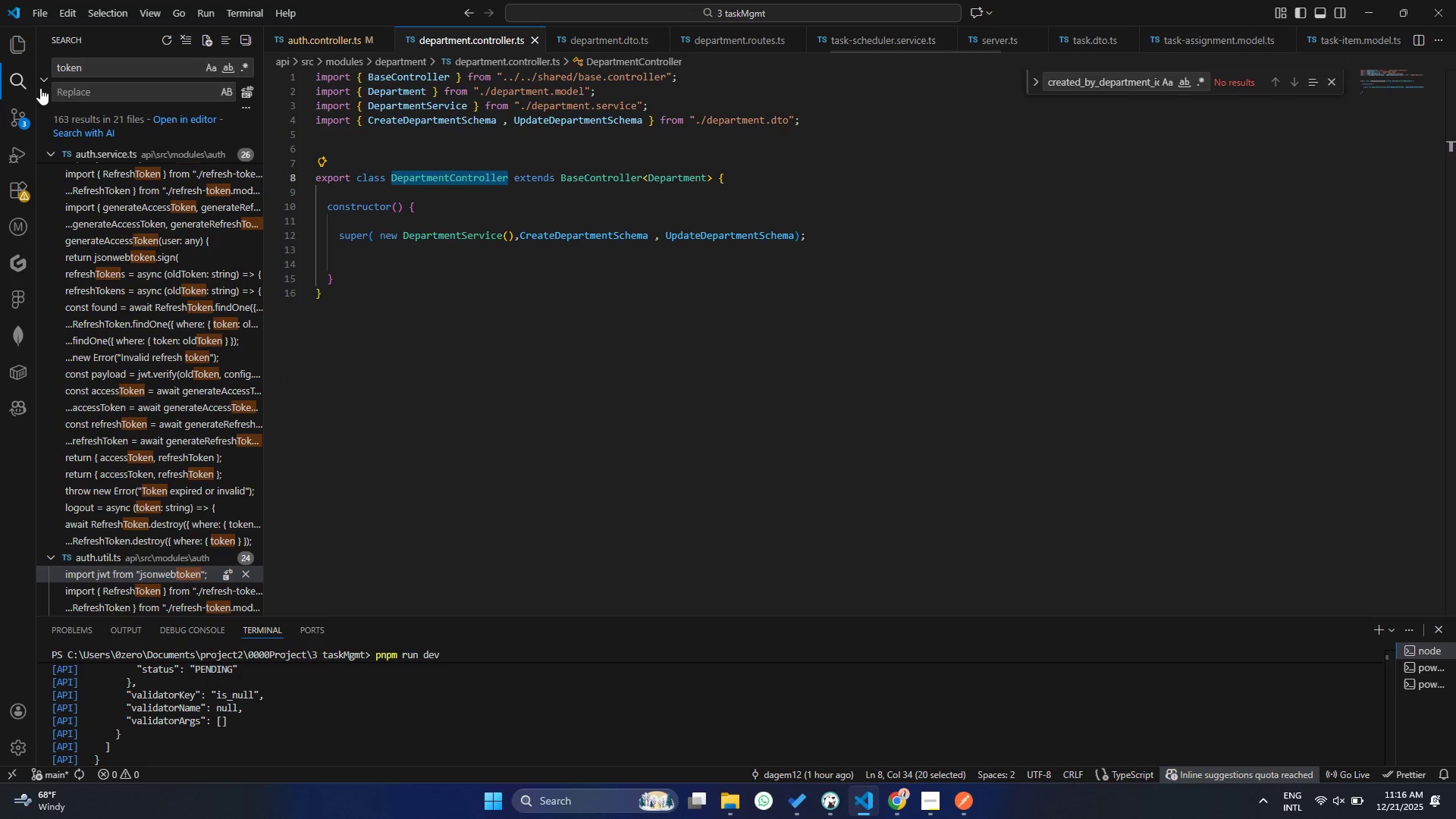 
left_click([16, 46])
 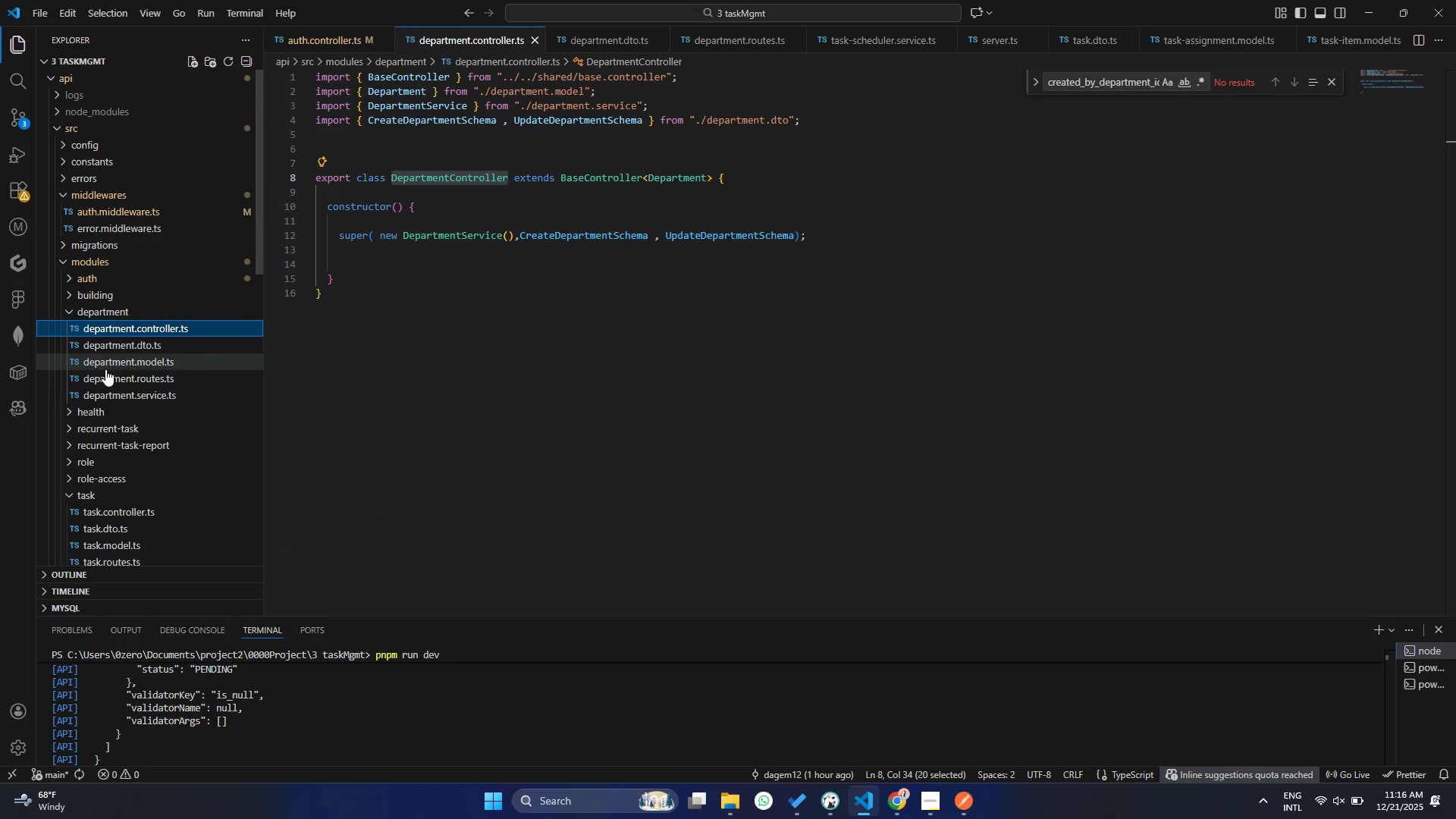 
scroll: coordinate [256, 700], scroll_direction: down, amount: 7.0
 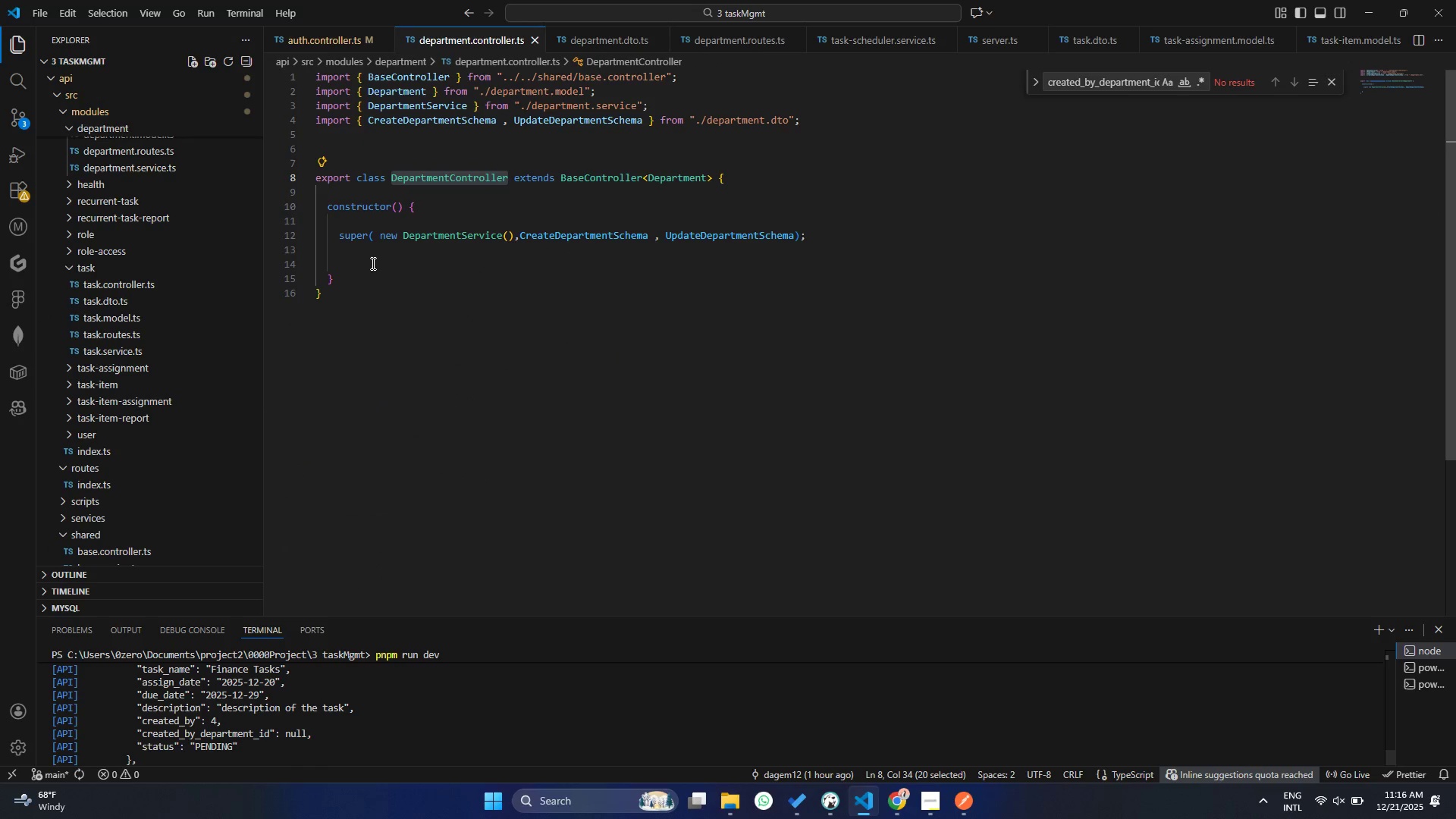 
scroll: coordinate [95, 257], scroll_direction: up, amount: 1.0
 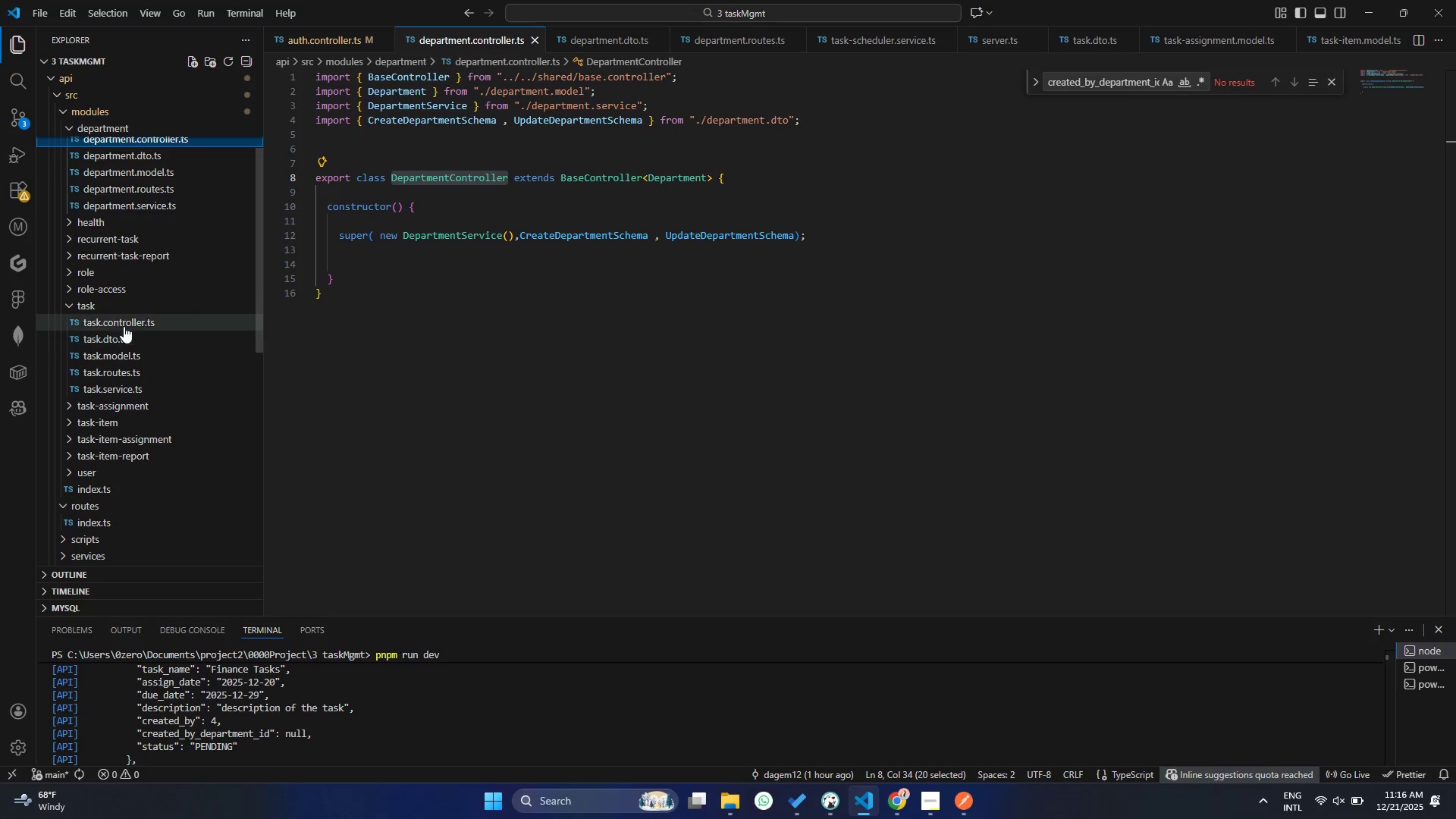 
left_click([126, 319])
 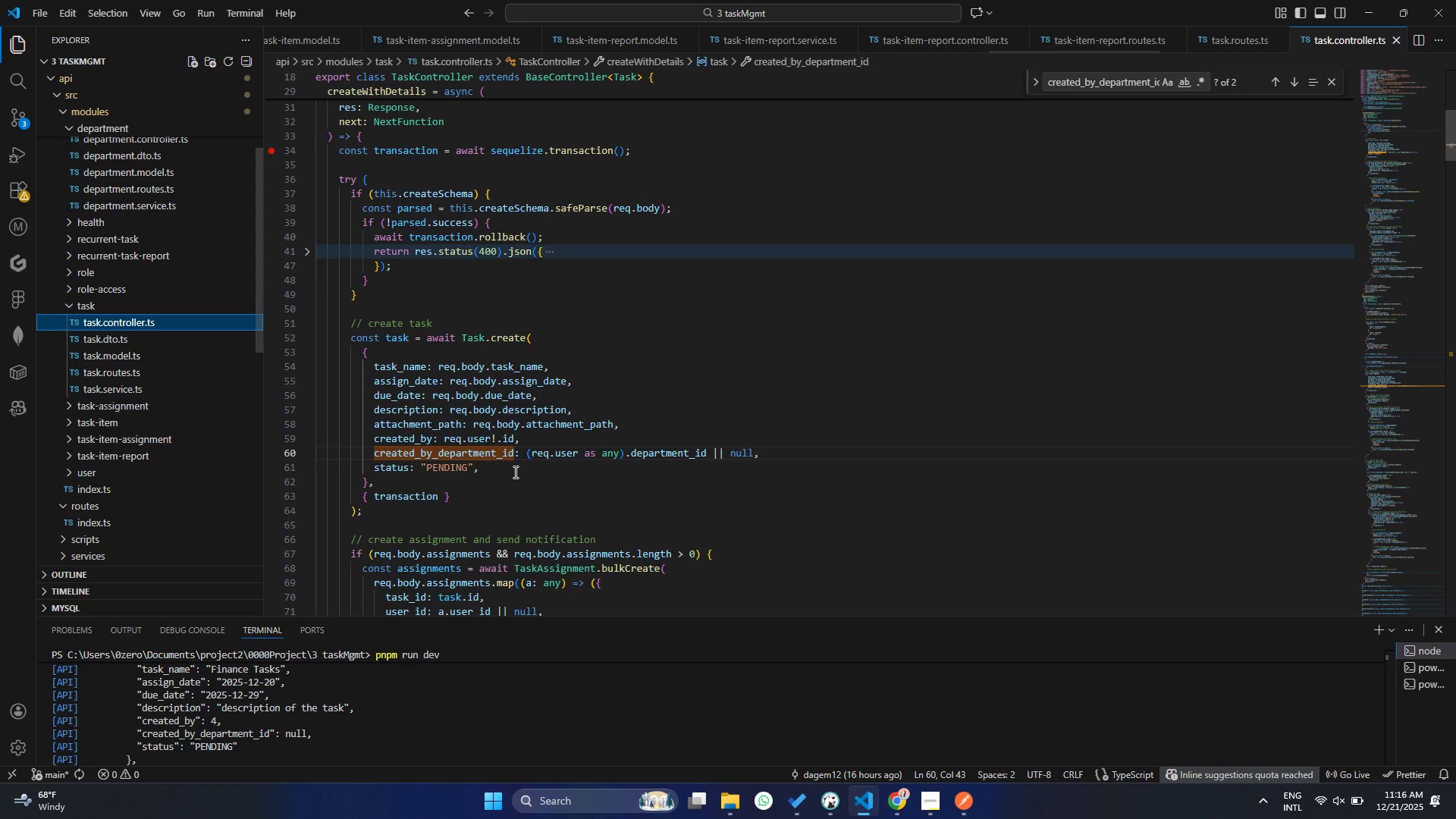 
left_click([573, 458])
 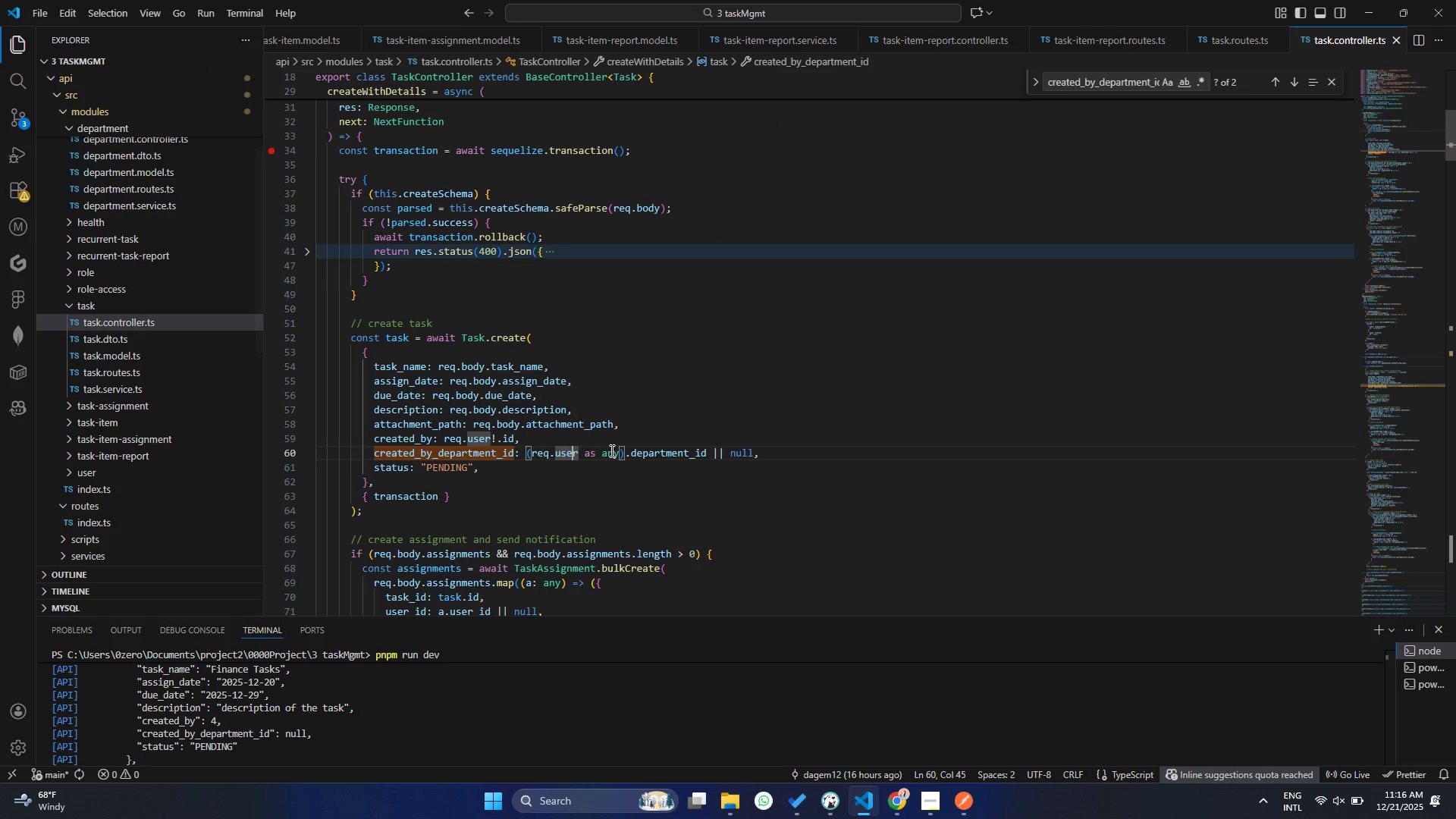 
hold_key(key=ControlLeft, duration=1.5)
left_click([563, 454])
 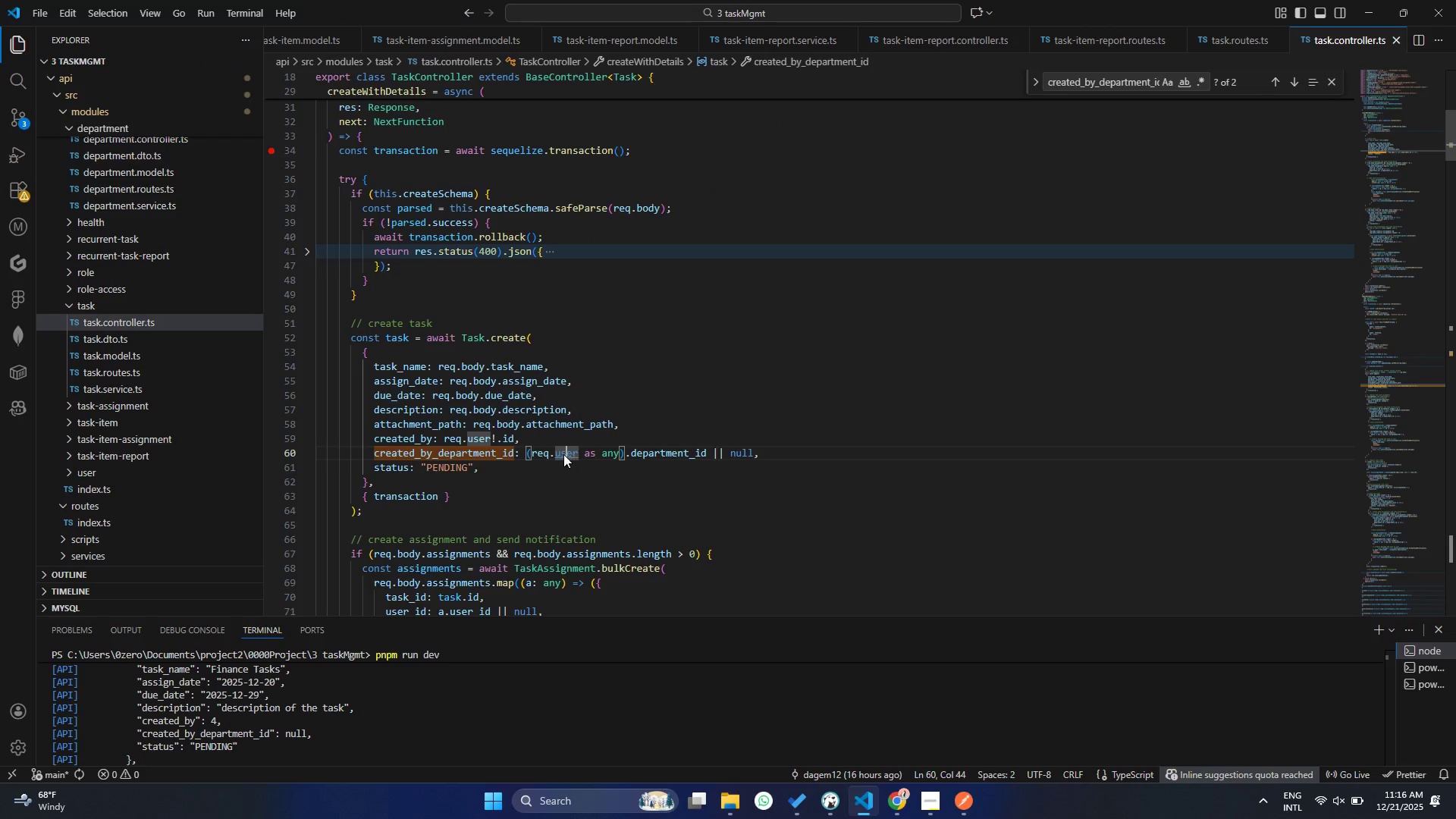 
hold_key(key=ControlLeft, duration=0.89)
 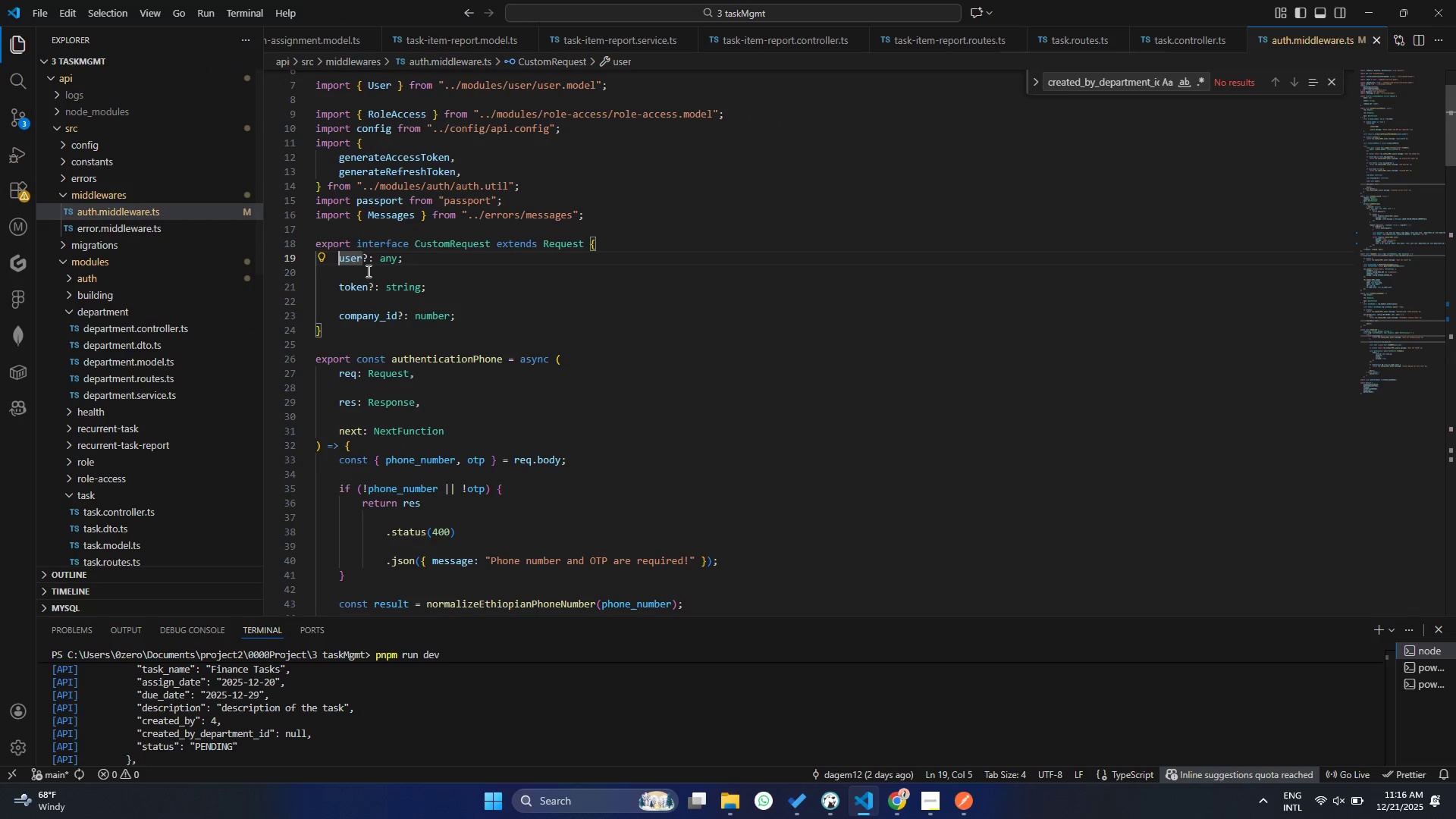 
hold_key(key=ControlLeft, duration=1.49)
left_click([353, 255])
 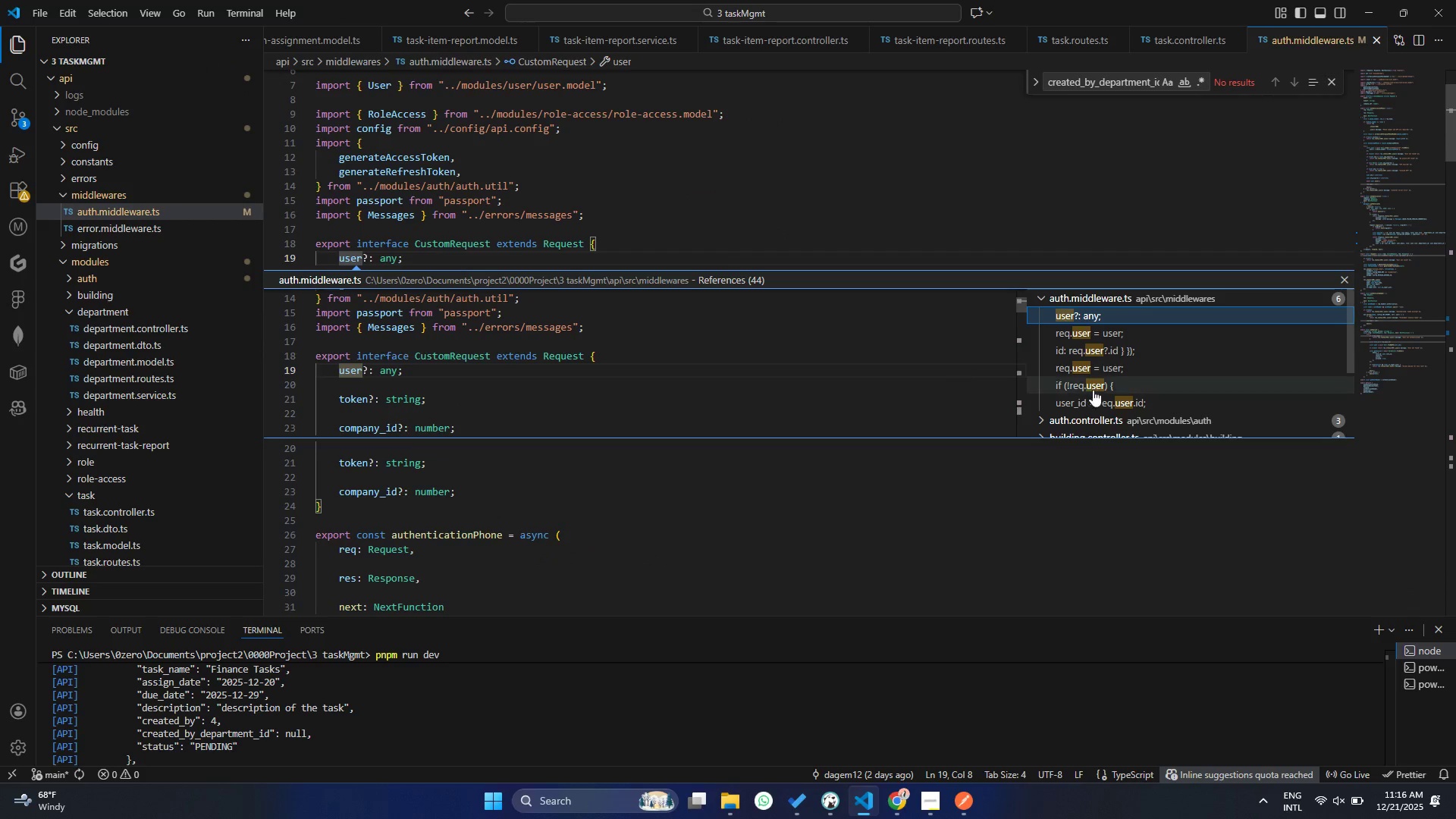 
left_click([1098, 392])
 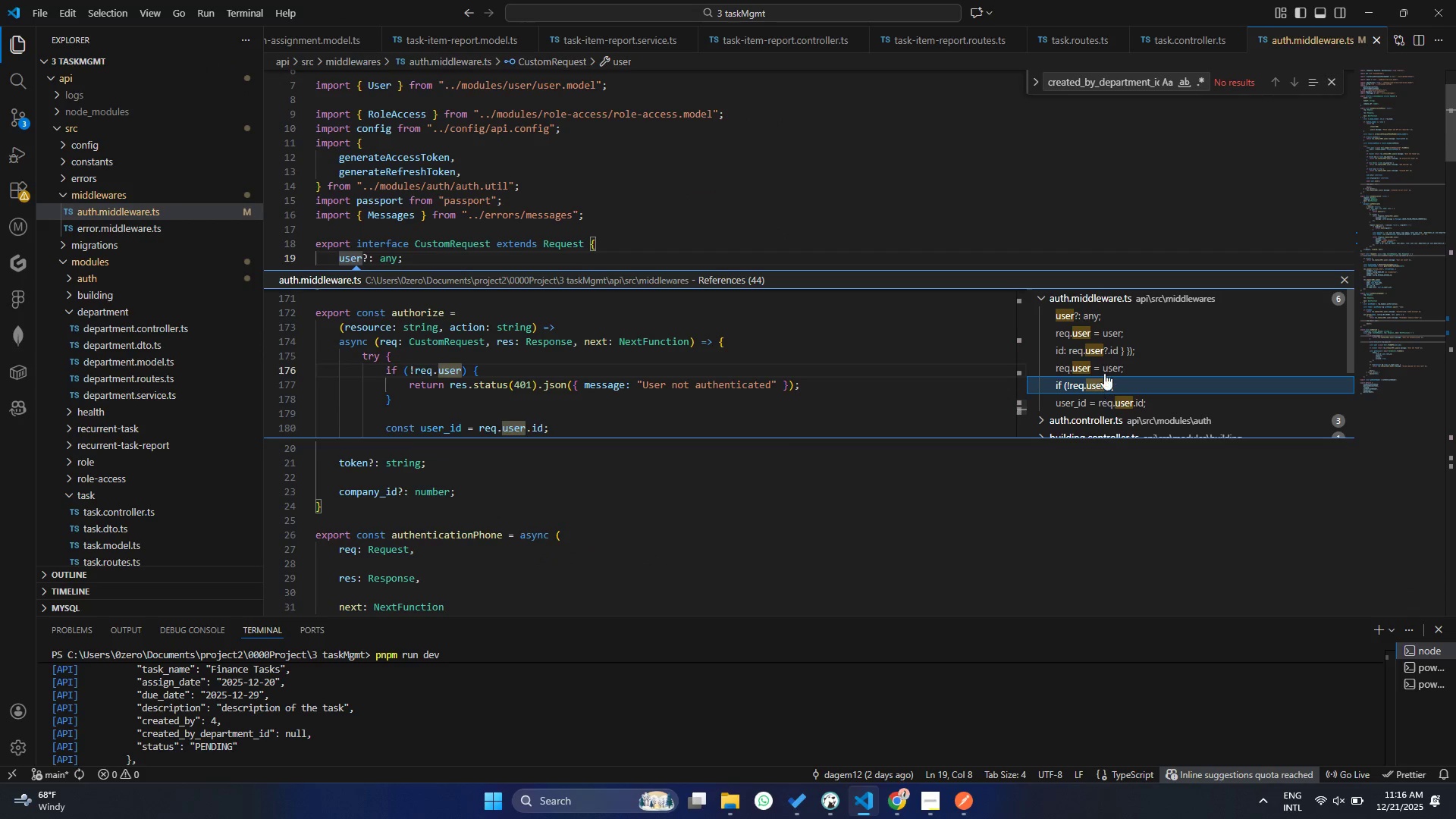 
left_click([1104, 368])
 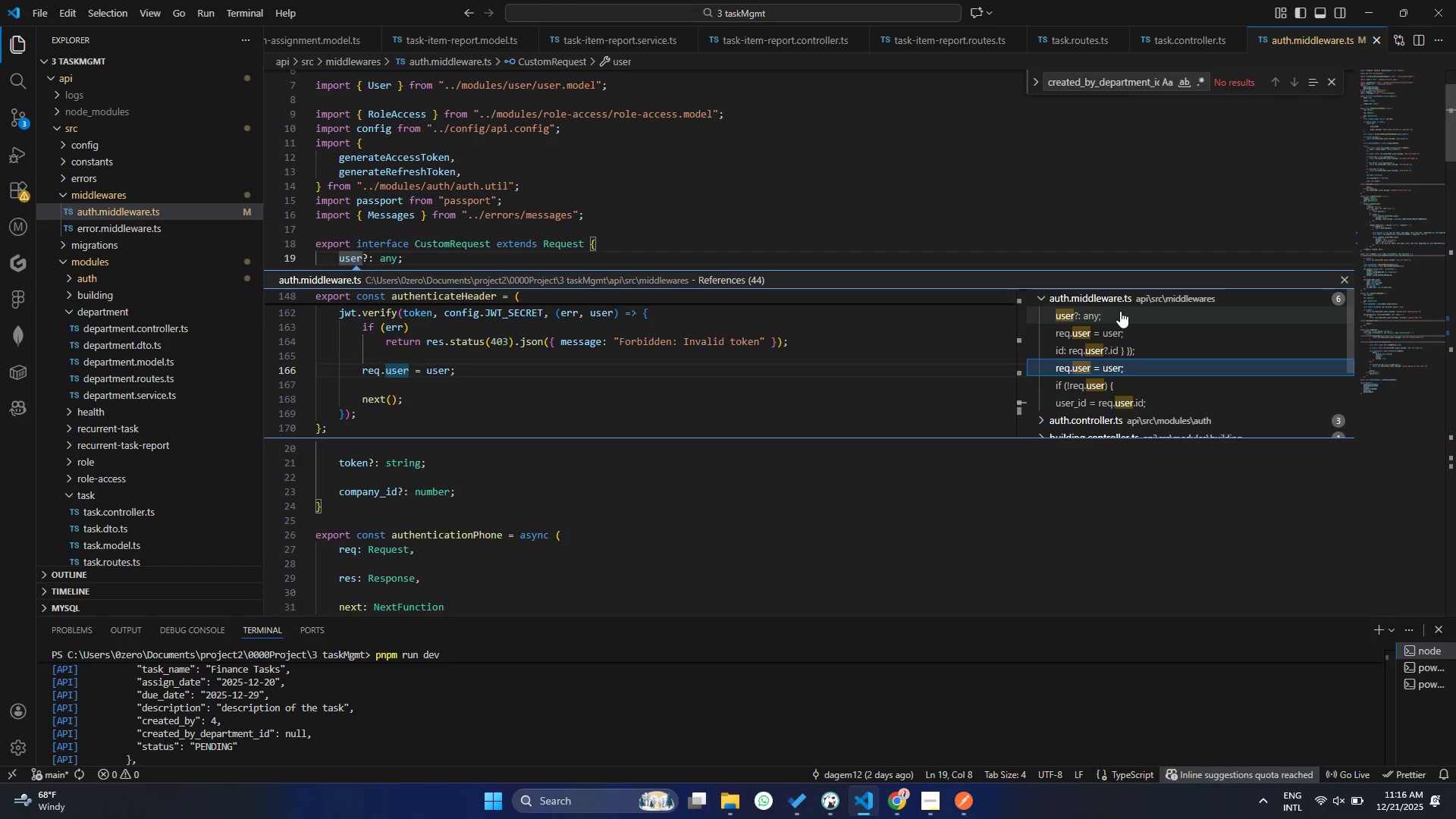 
double_click([1122, 300])
 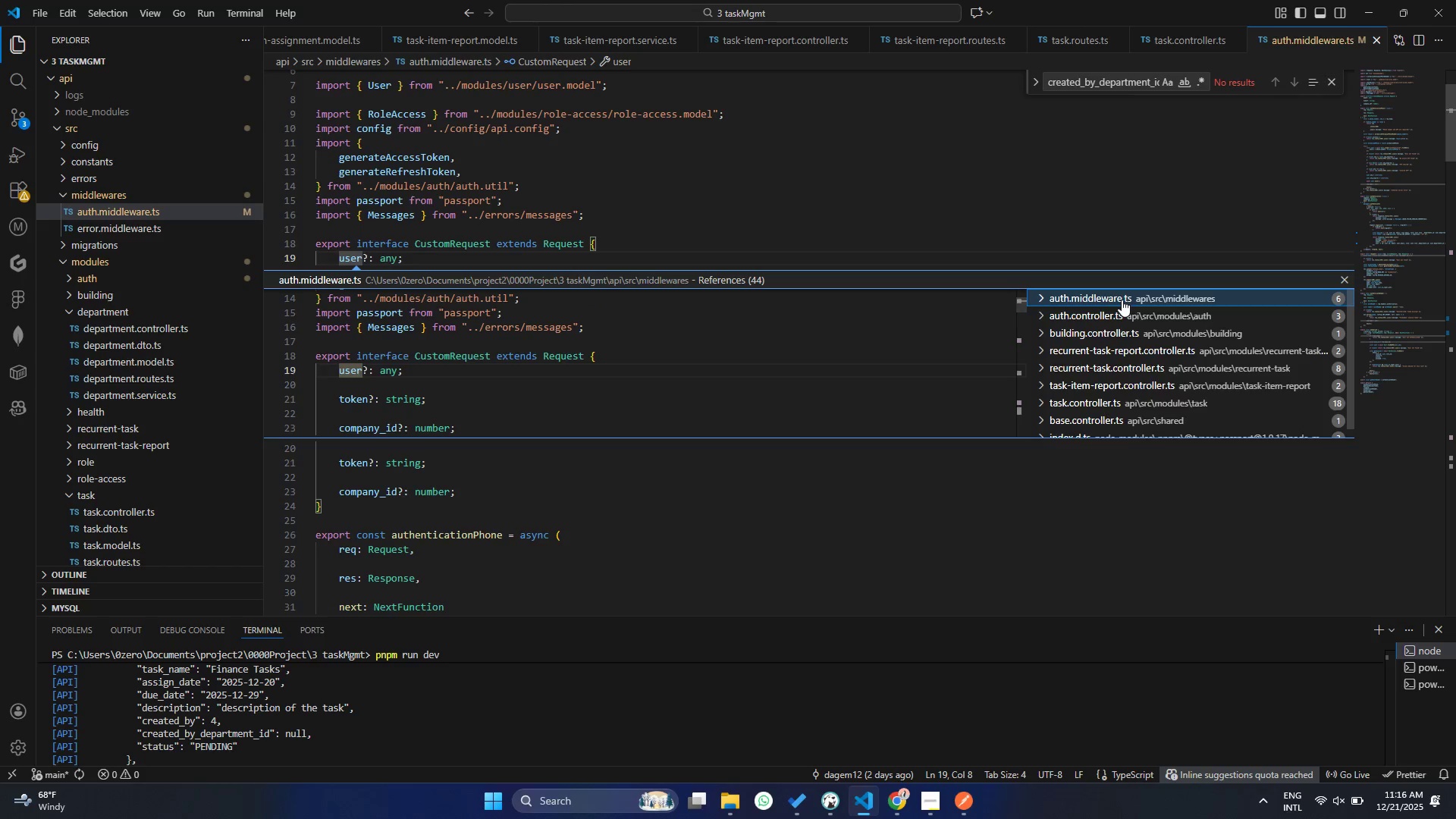 
triple_click([1122, 300])
 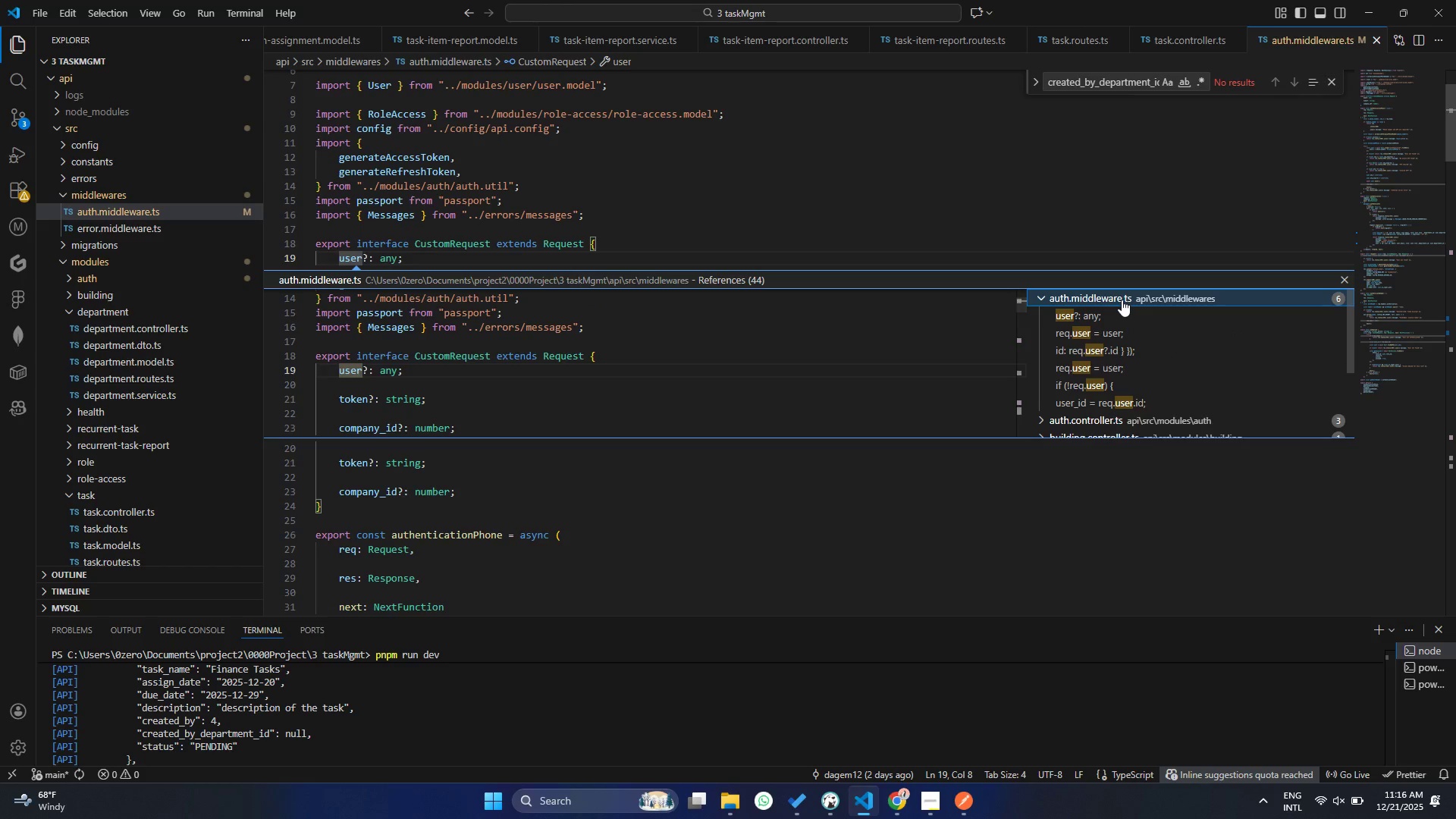 
triple_click([1122, 300])
 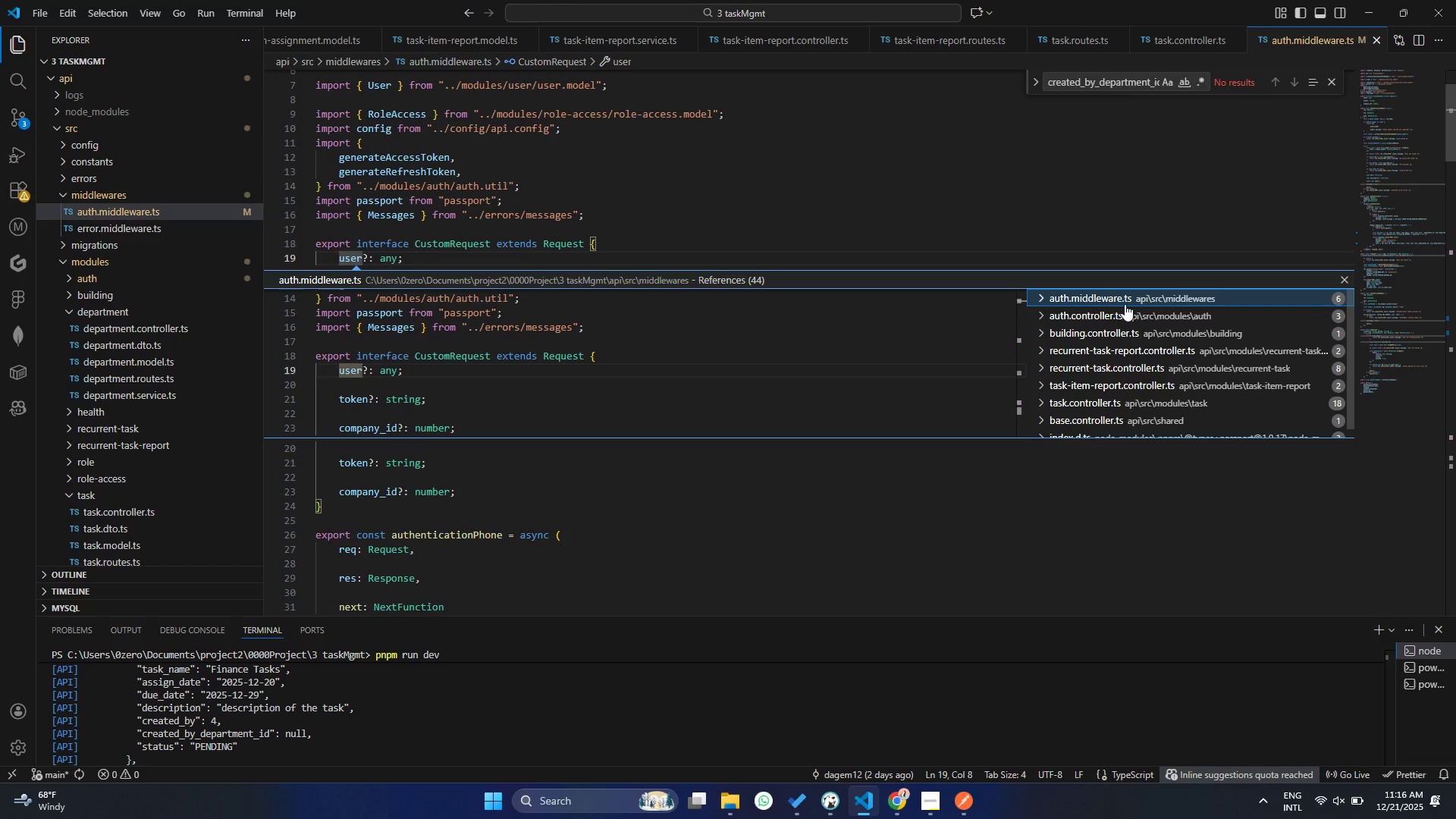 
left_click([1125, 303])
 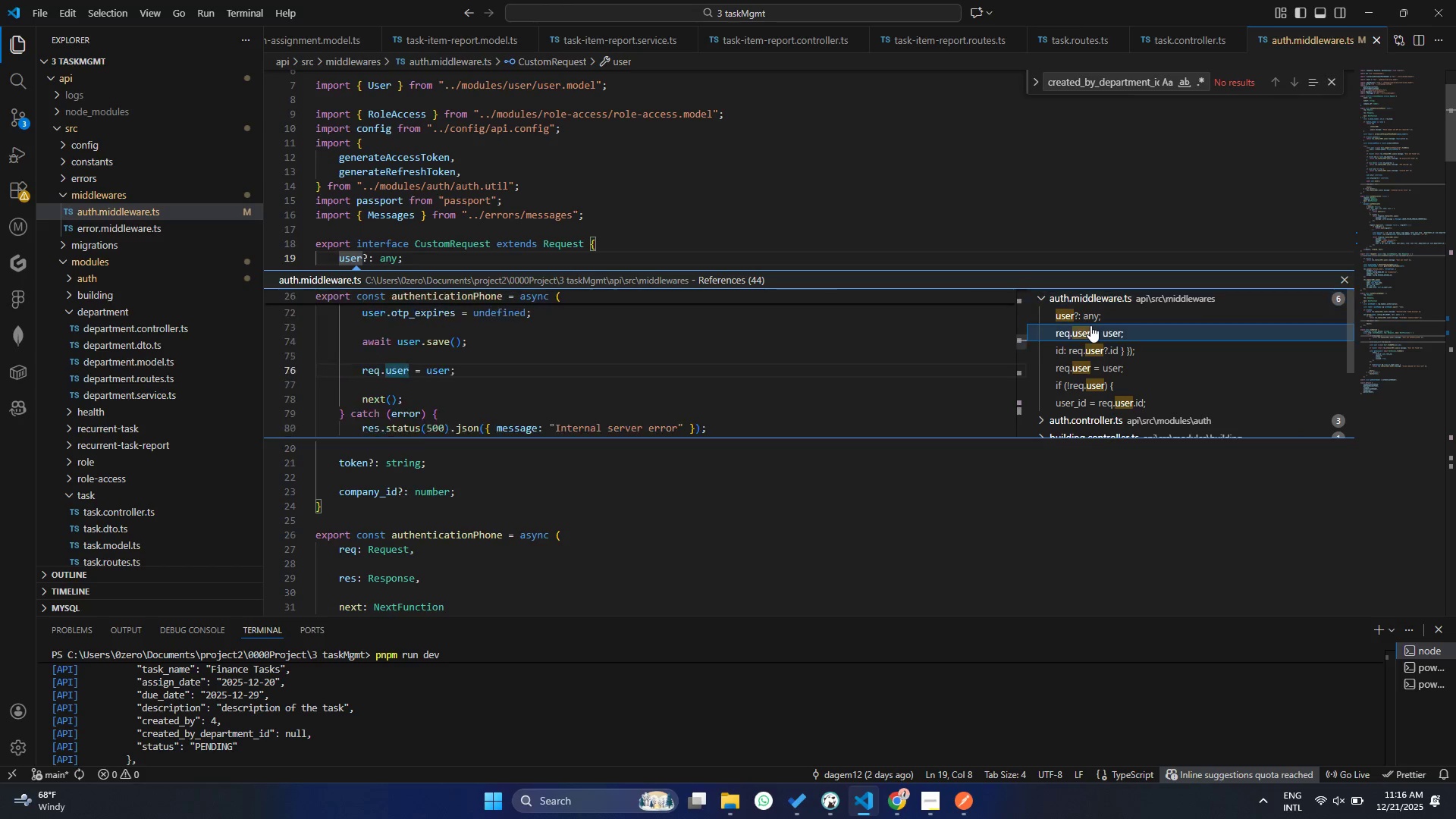 
double_click([1090, 325])
 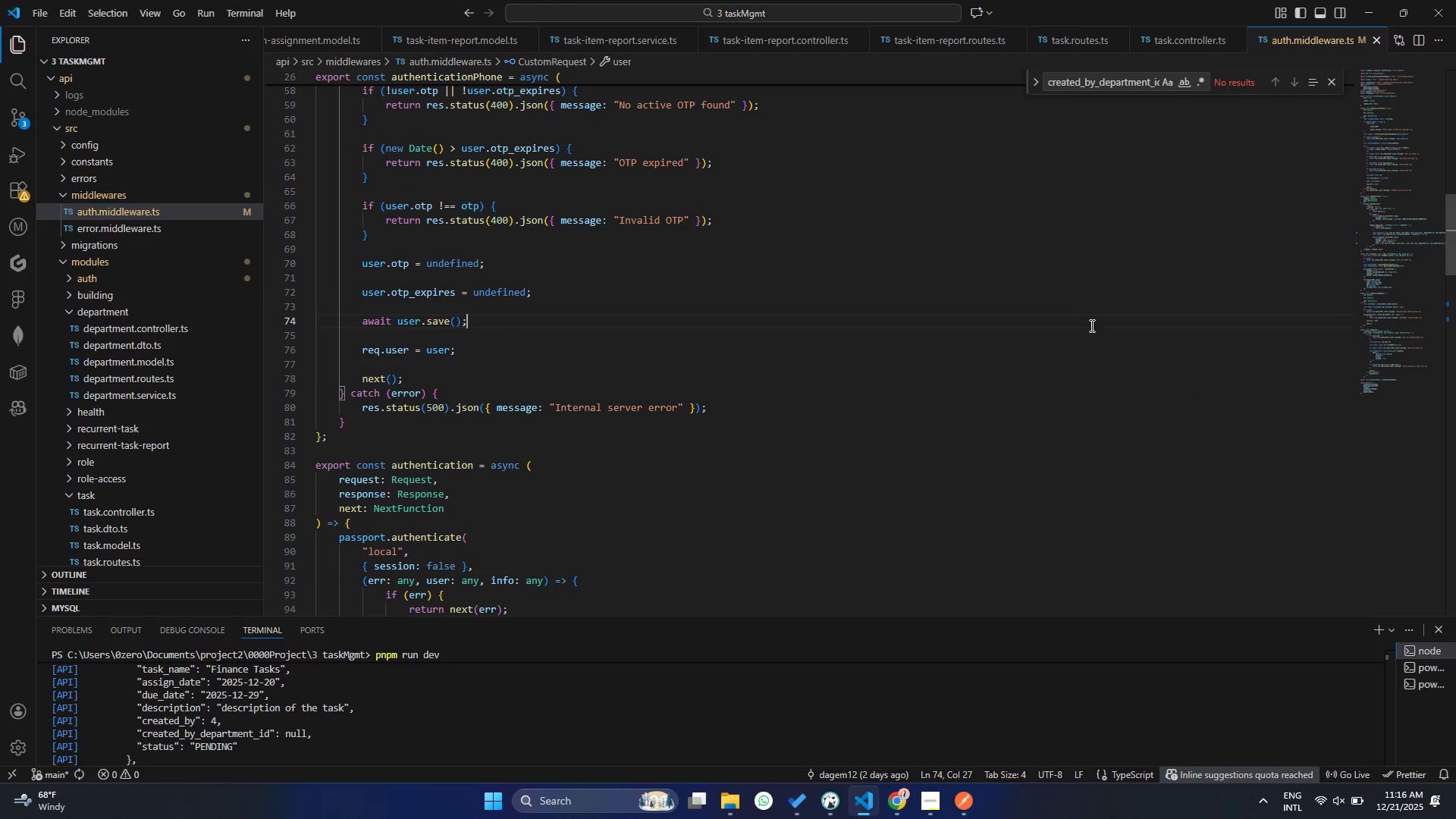 
triple_click([1090, 325])
 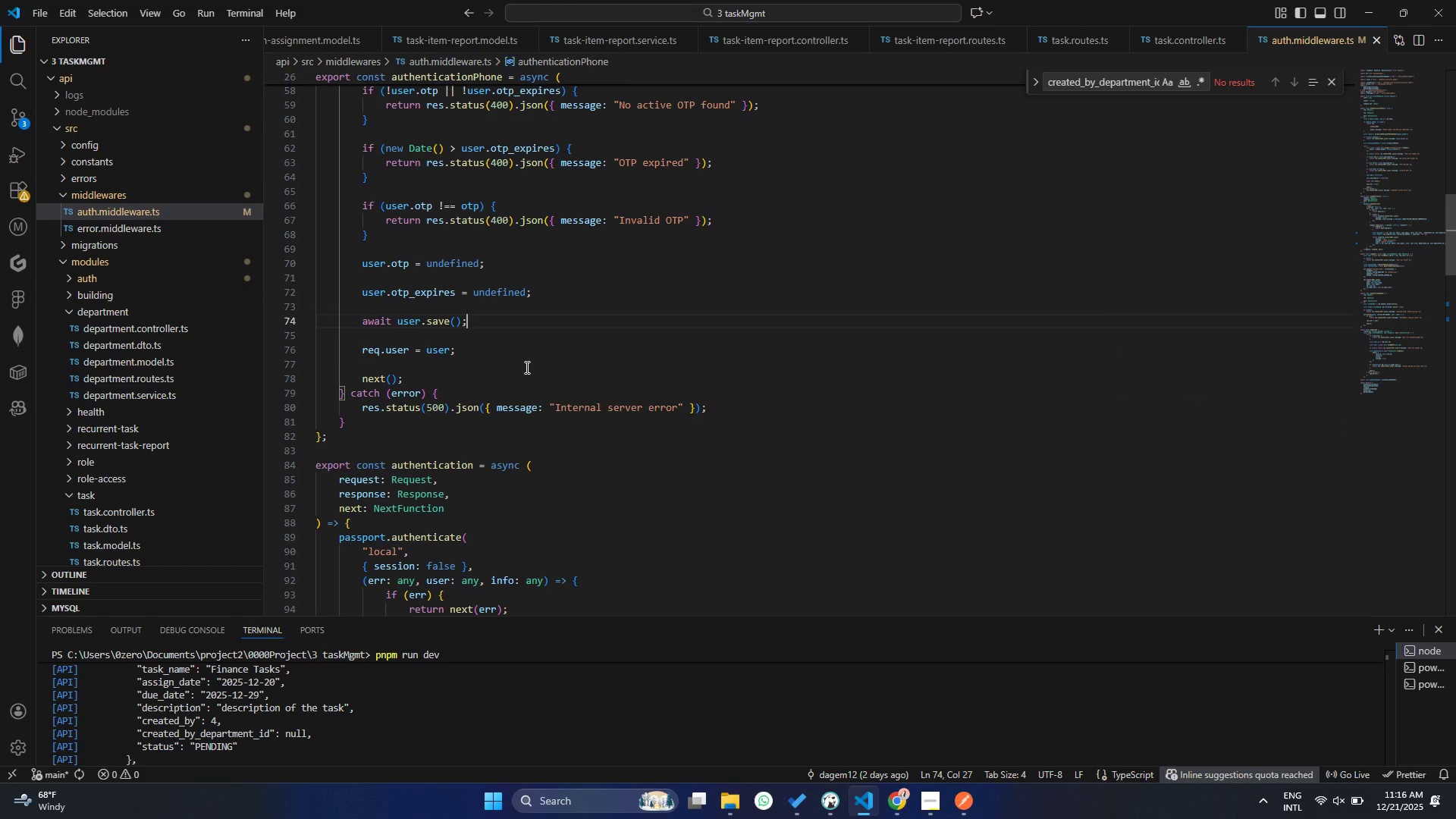 
scroll: coordinate [526, 366], scroll_direction: up, amount: 10.0
 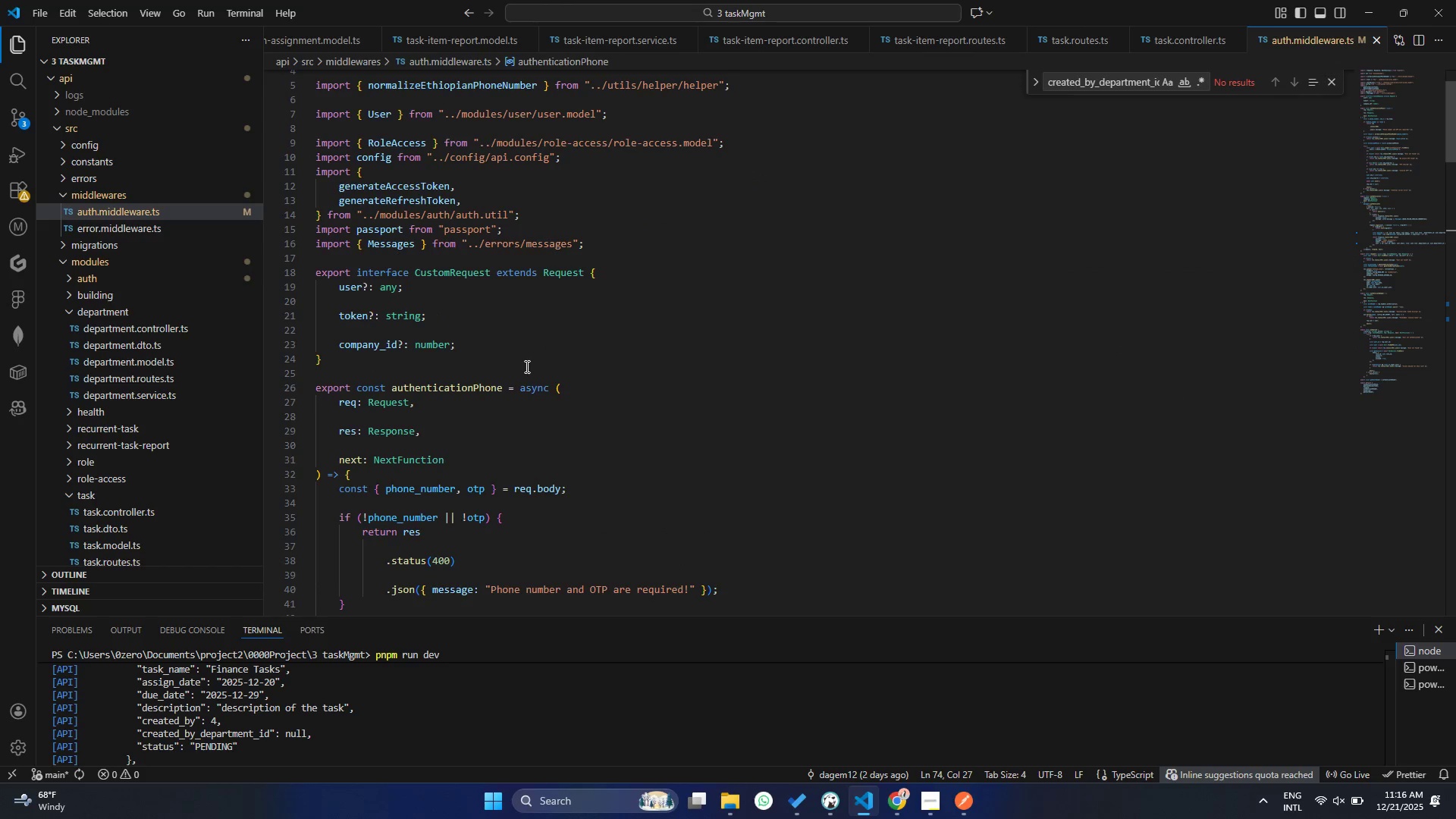 
scroll: coordinate [451, 349], scroll_direction: down, amount: 51.0
 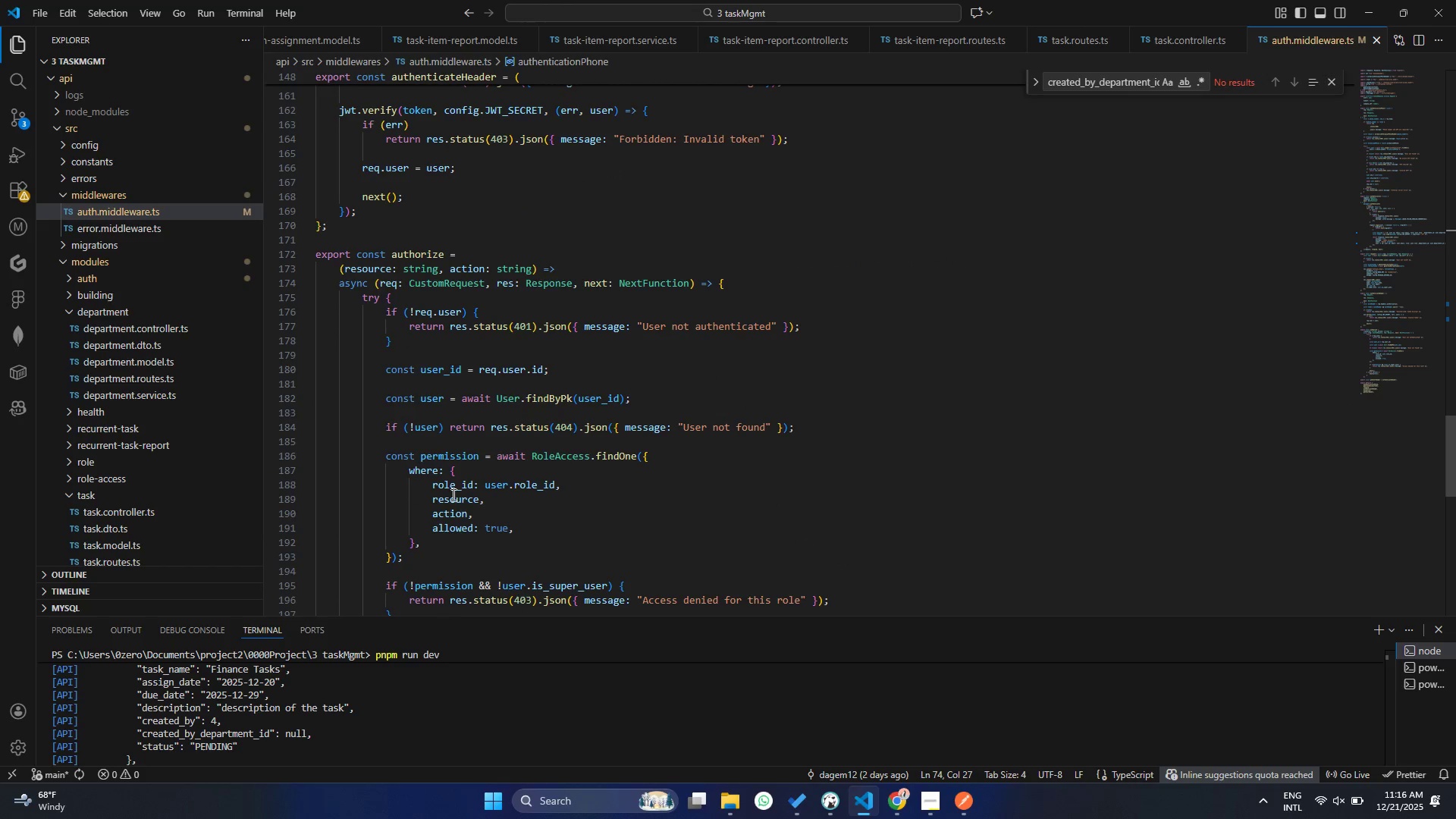 
scroll: coordinate [506, 502], scroll_direction: down, amount: 4.0
 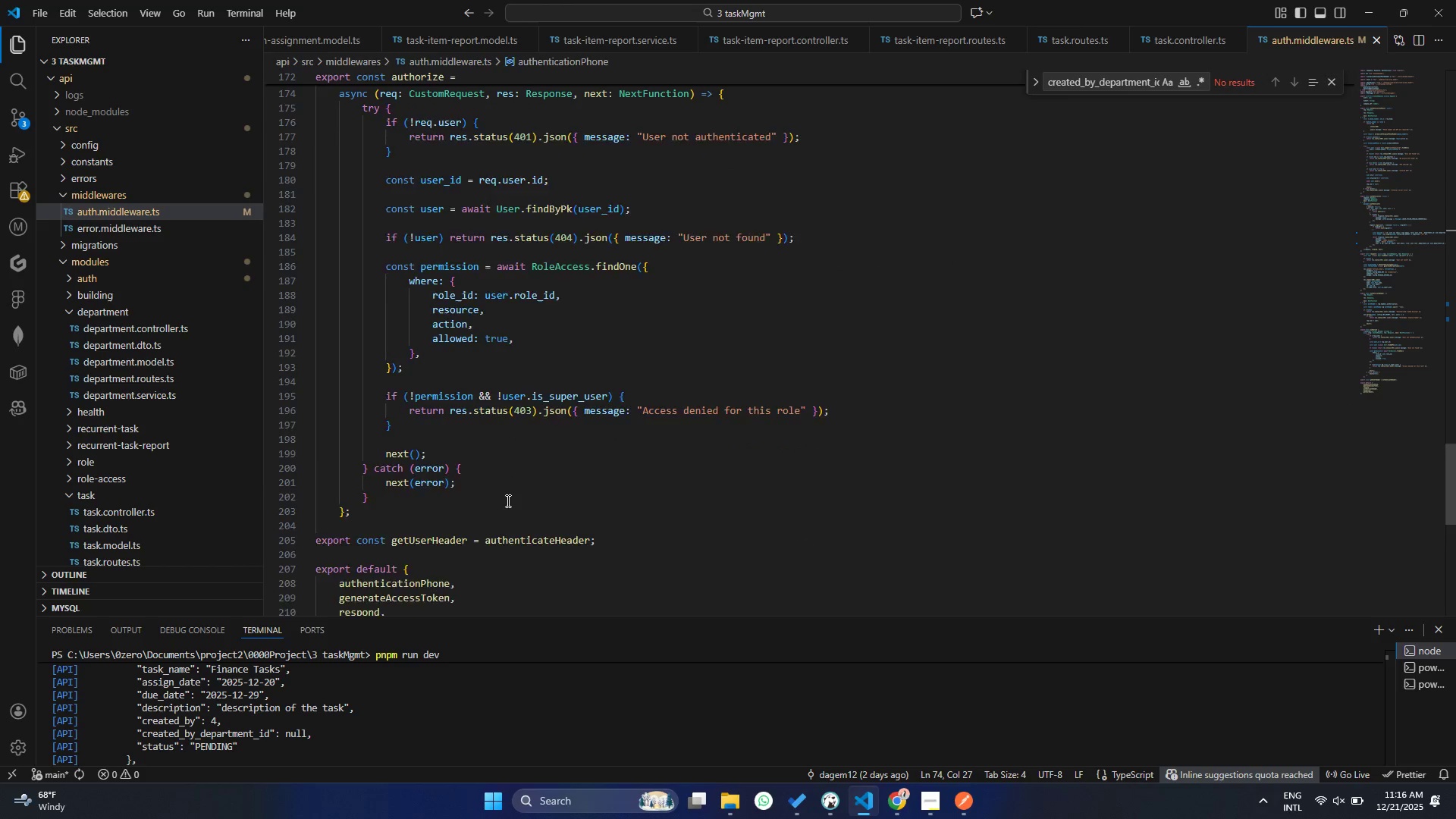 
scroll: coordinate [507, 481], scroll_direction: up, amount: 64.0
 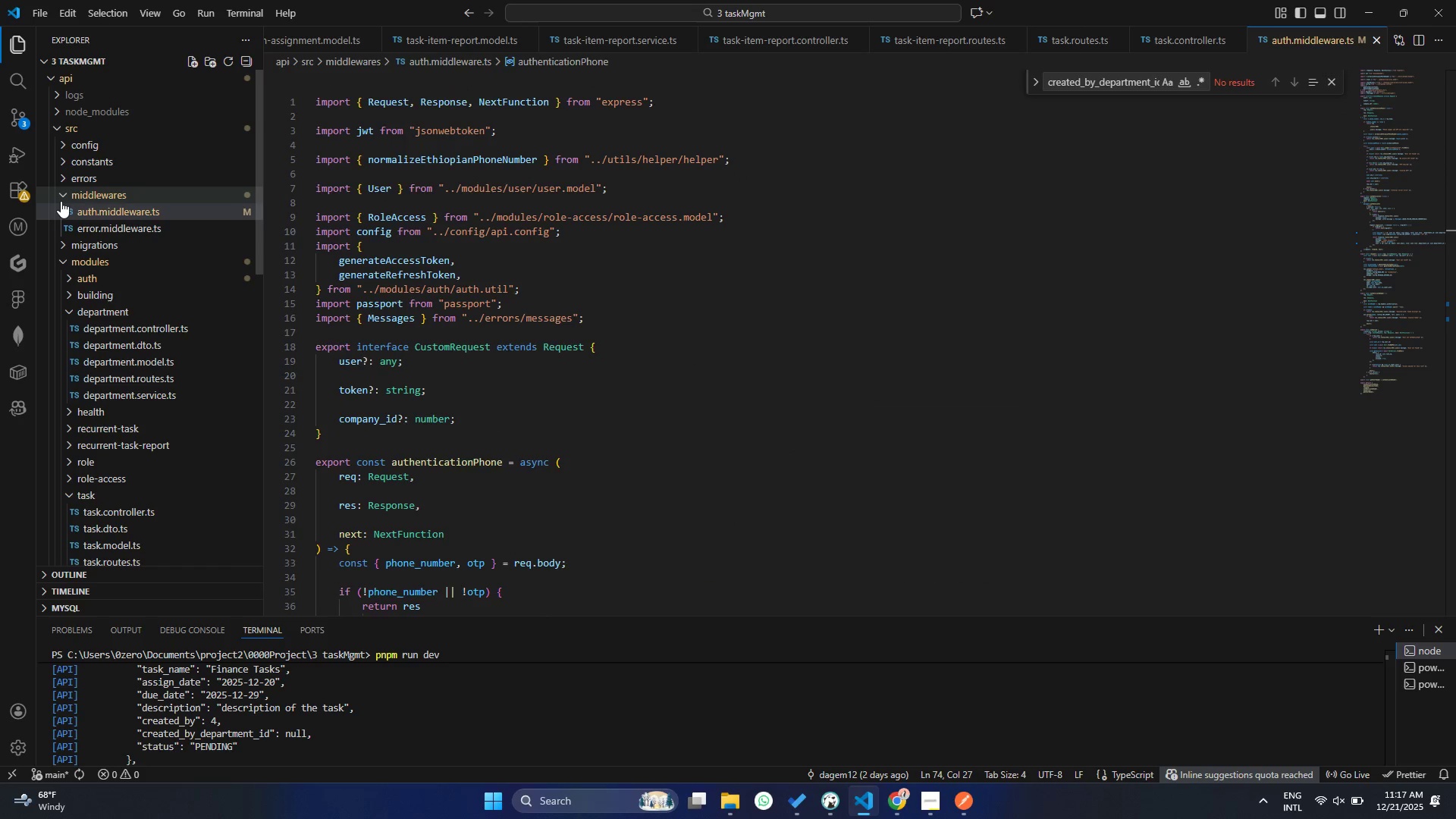 
scroll: coordinate [476, 160], scroll_direction: down, amount: 15.0
 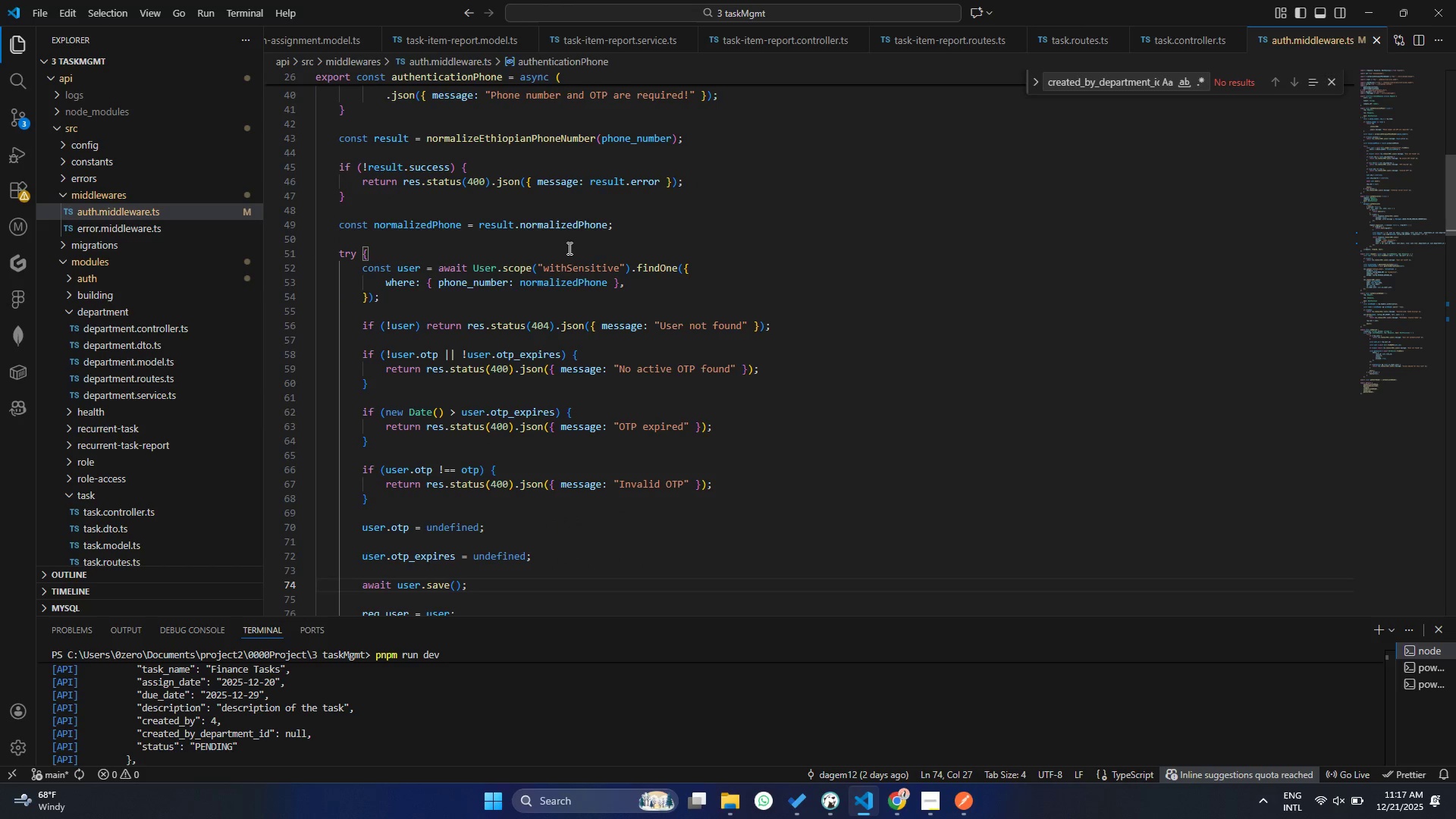 
scroll: coordinate [568, 248], scroll_direction: down, amount: 4.0
 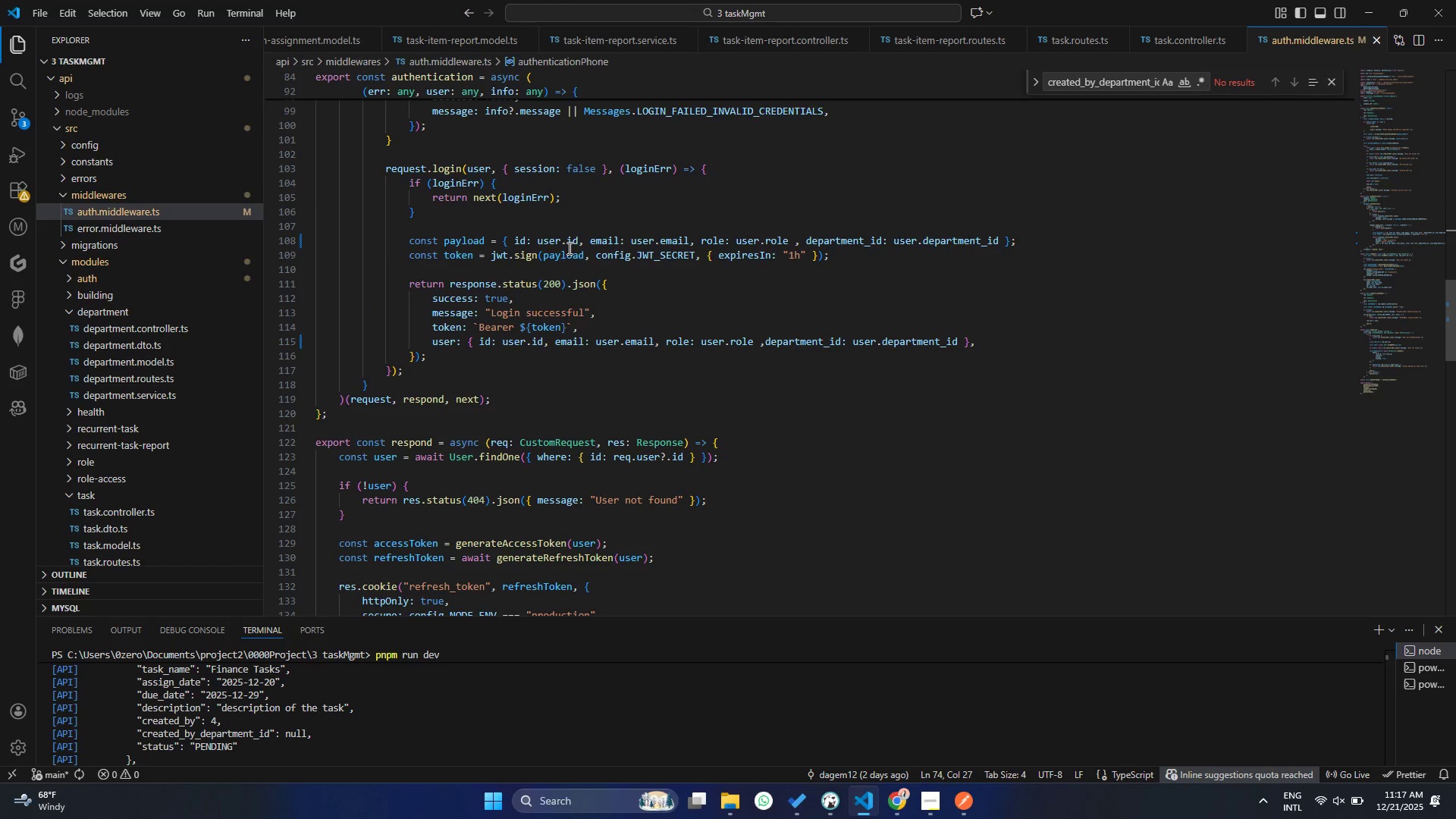 
double_click([931, 243])
 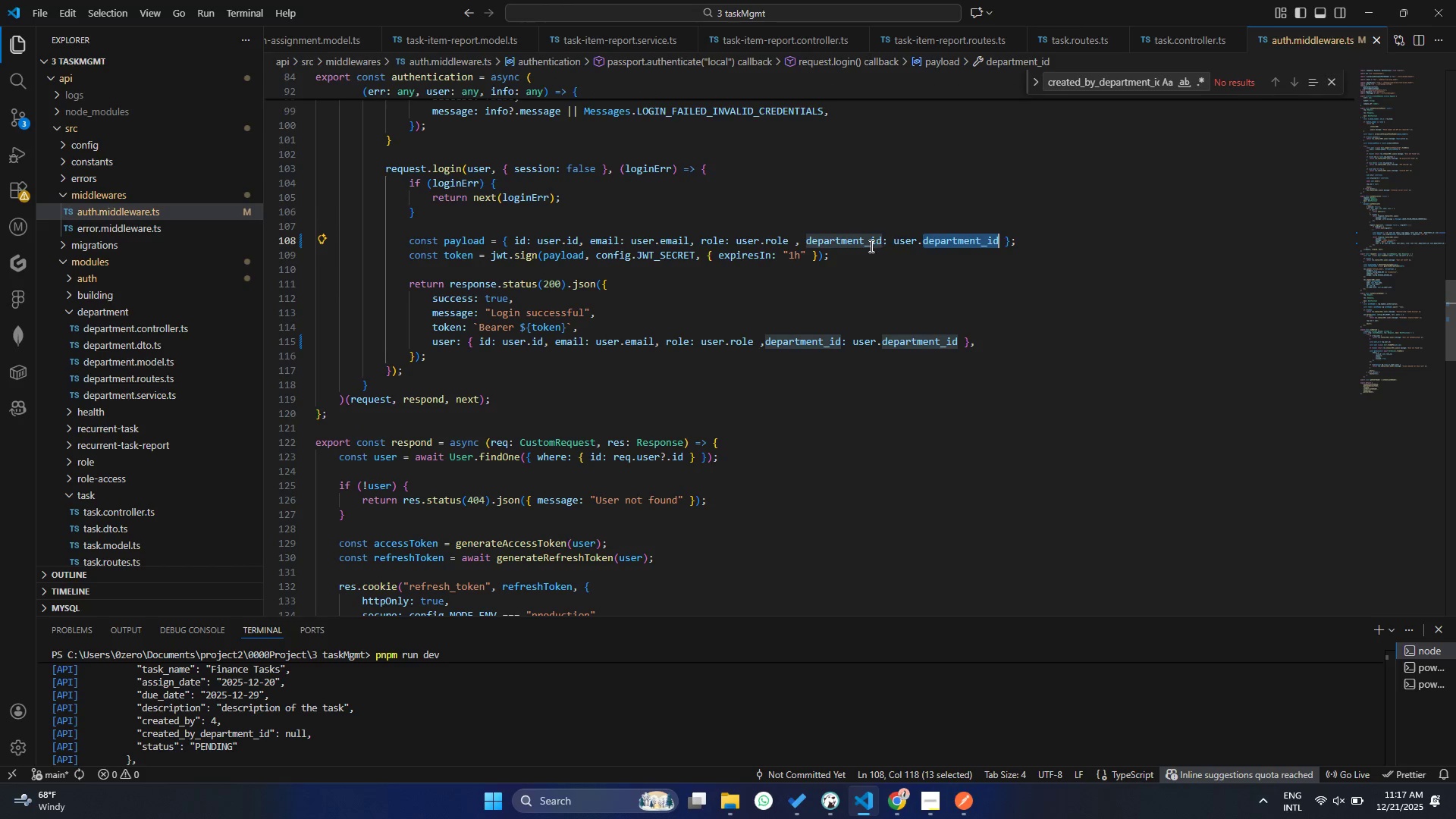 
left_click([870, 246])
 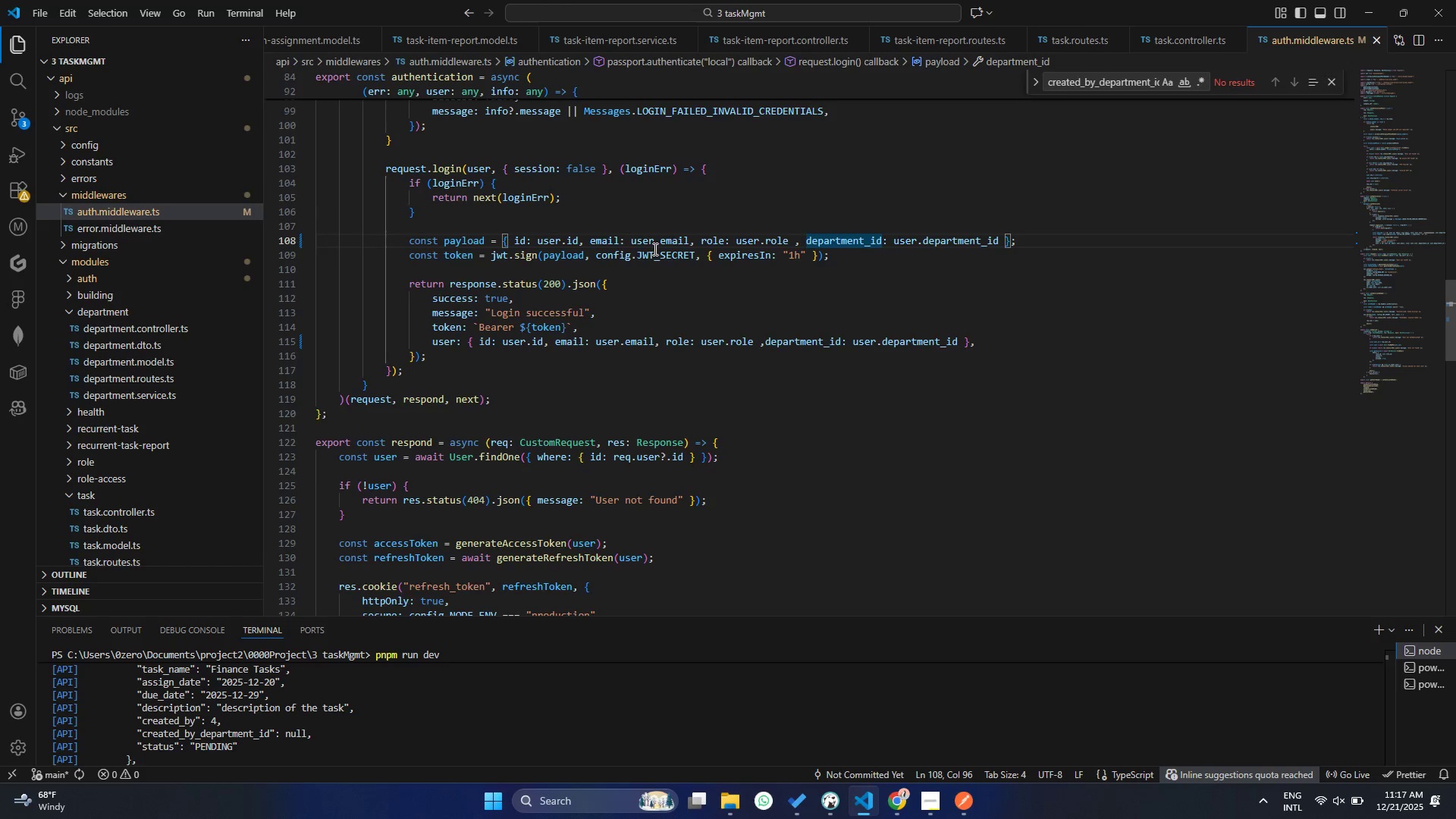 
scroll: coordinate [430, 265], scroll_direction: up, amount: 7.0
 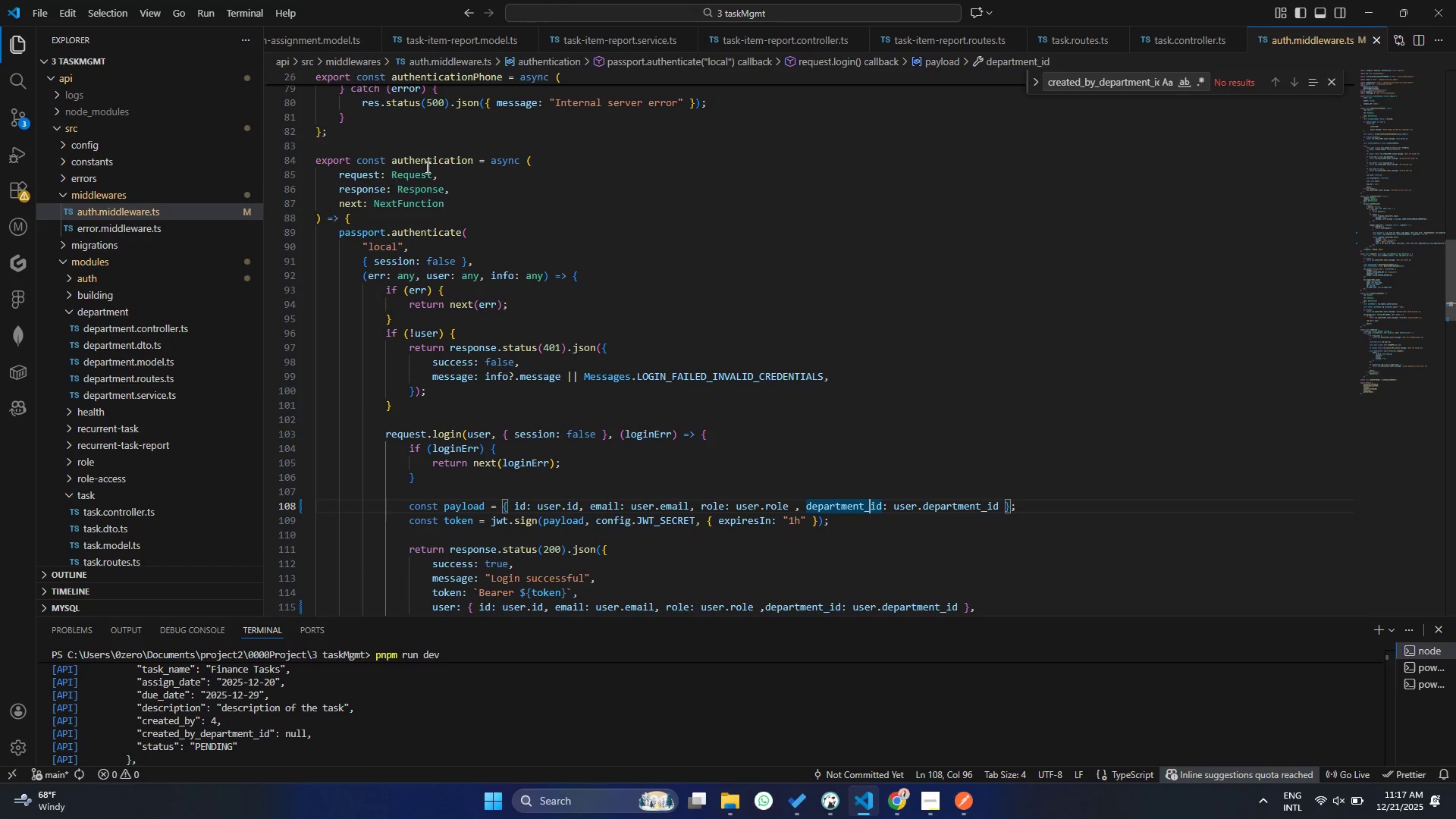 
double_click([443, 162])
 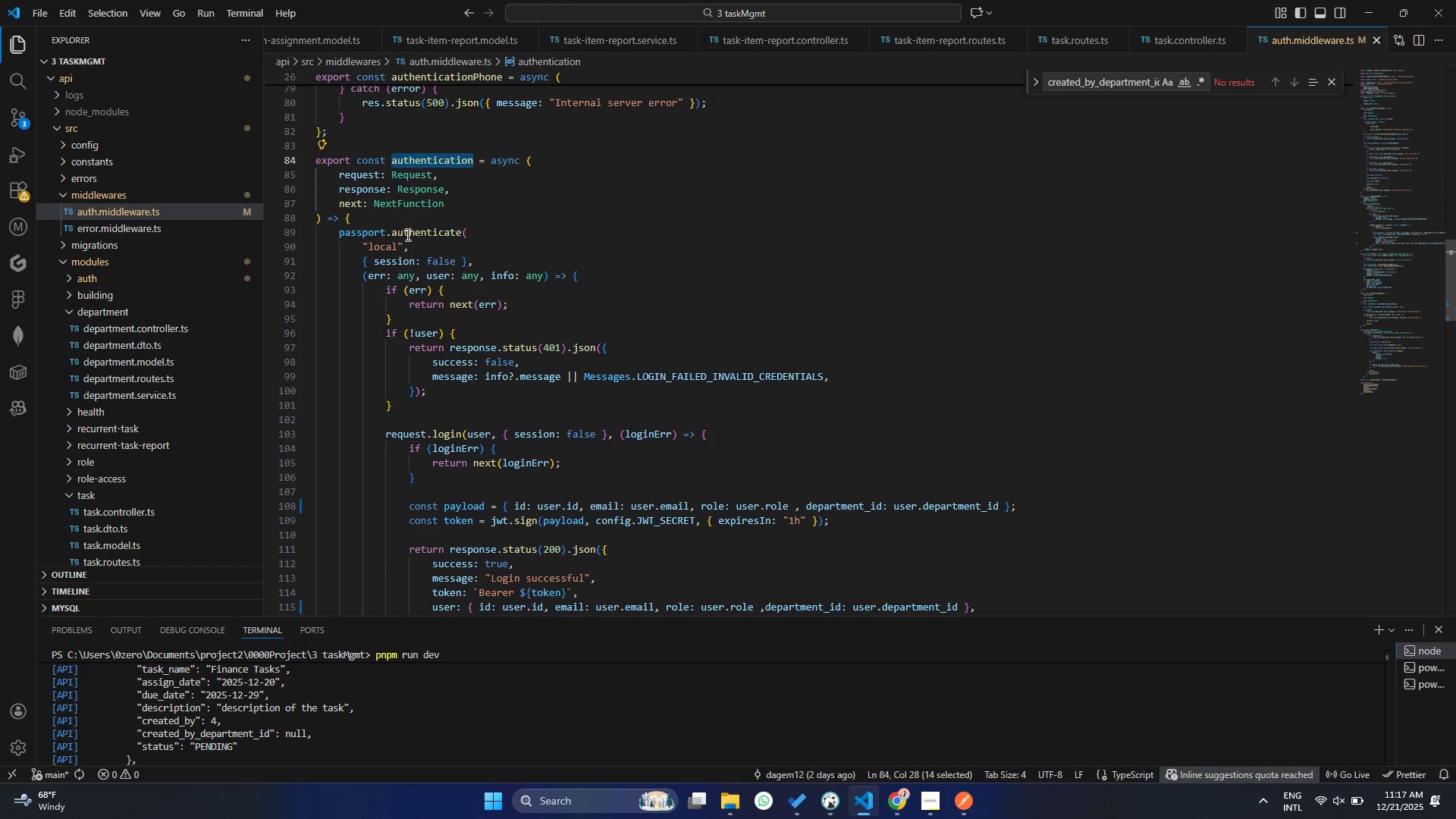 
double_click([408, 233])
 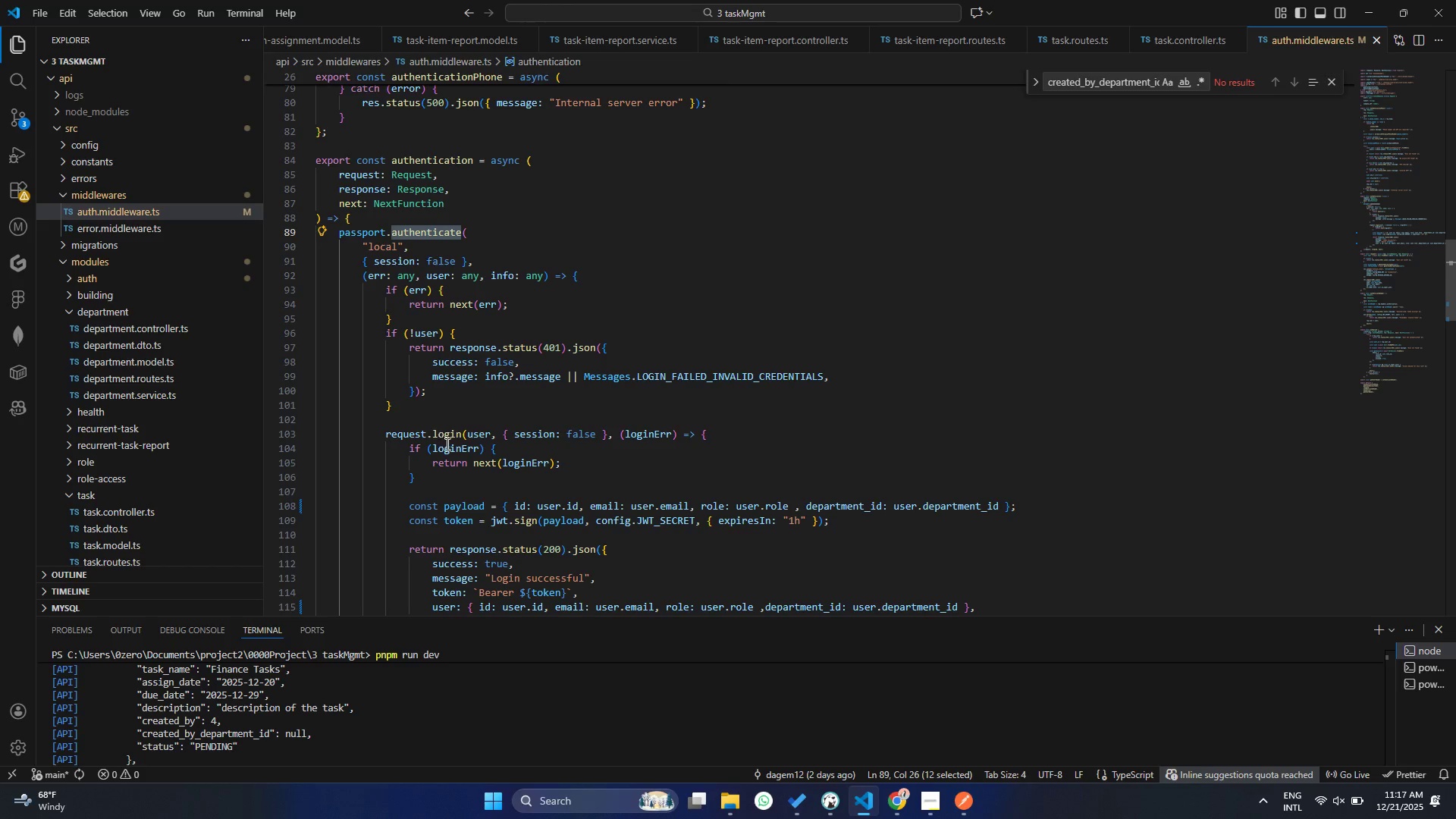 
double_click([446, 444])
 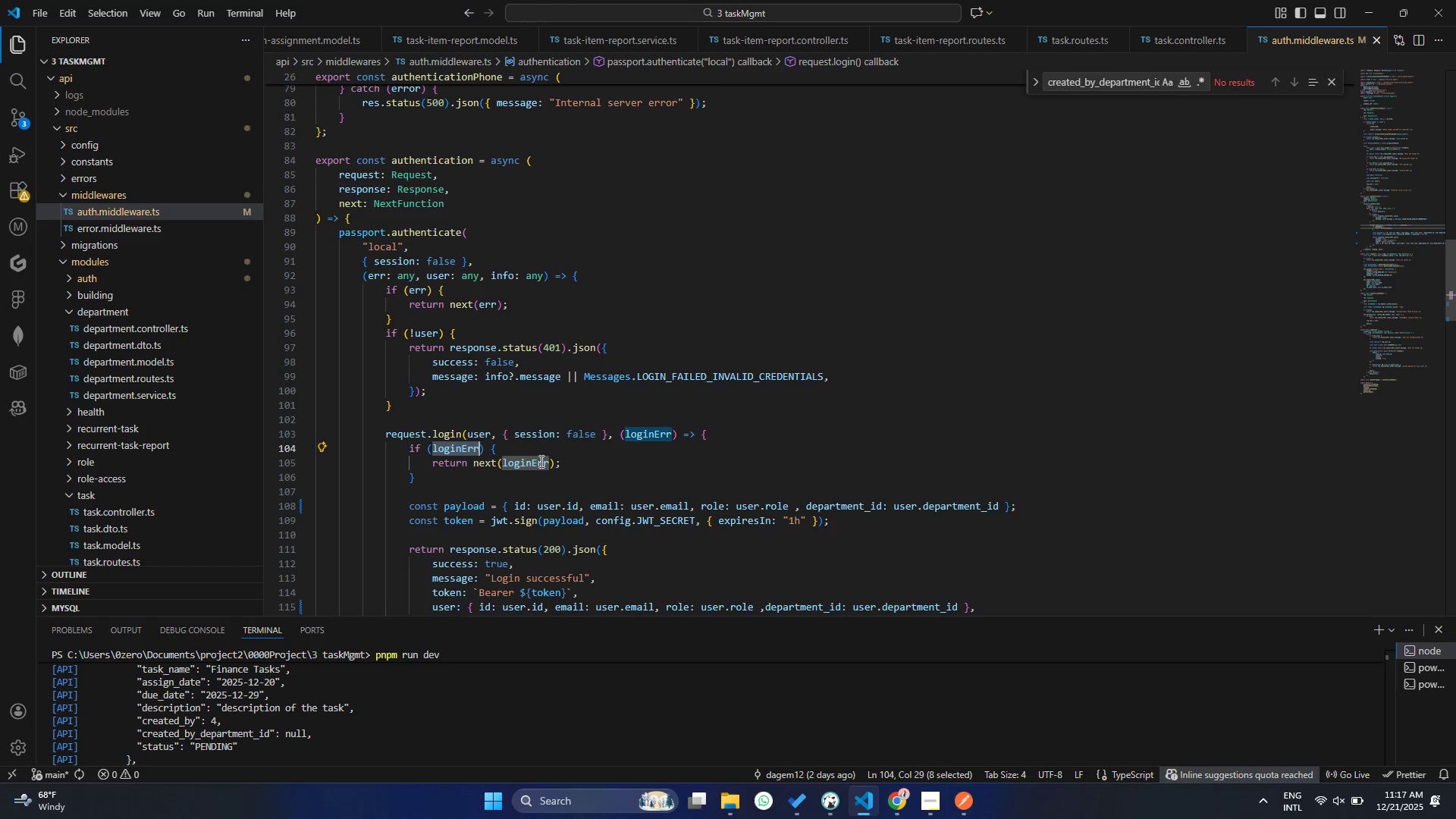 
scroll: coordinate [540, 462], scroll_direction: down, amount: 2.0
 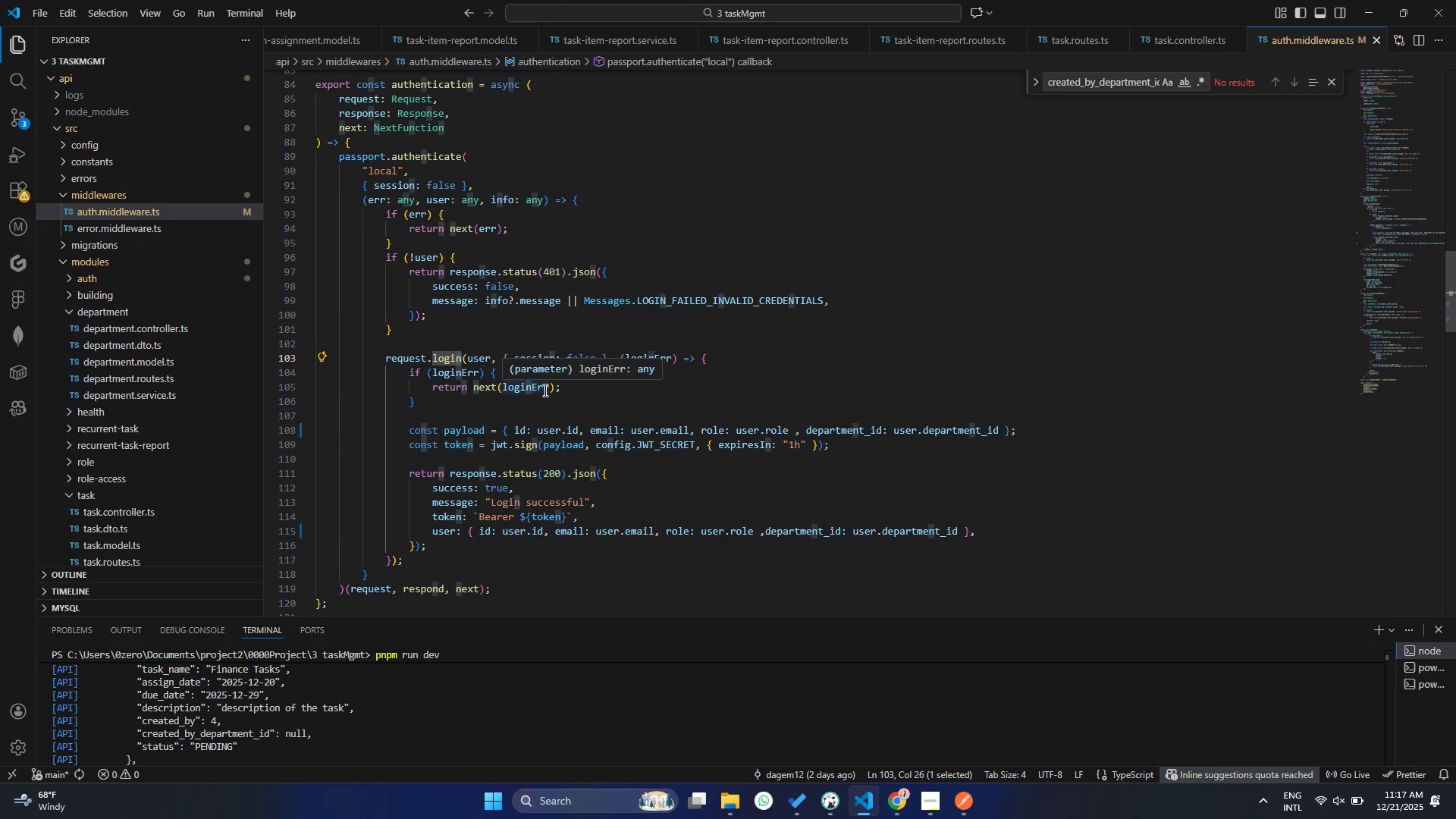 
left_click([531, 508])
 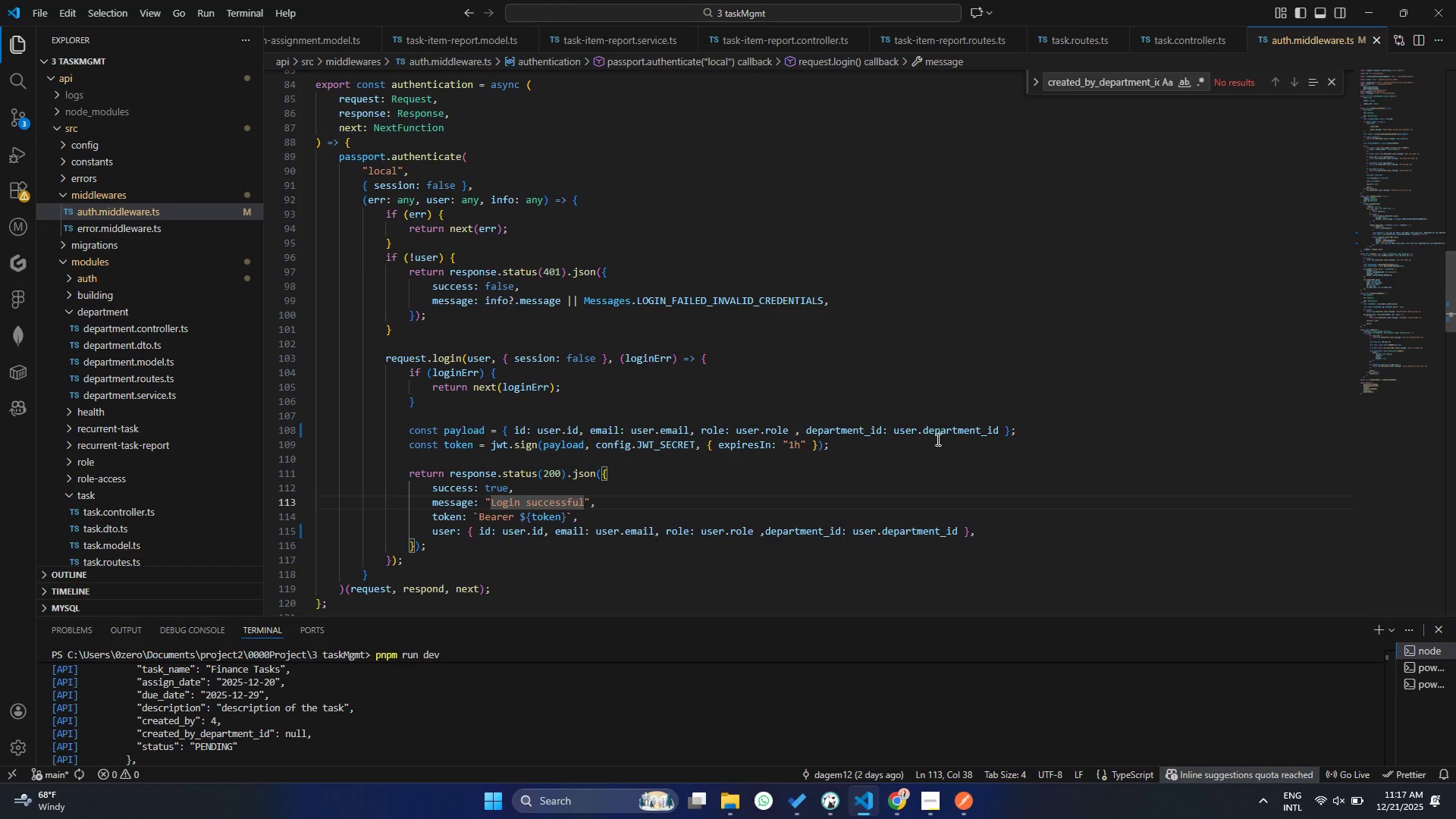 
hold_key(key=ControlLeft, duration=0.52)
 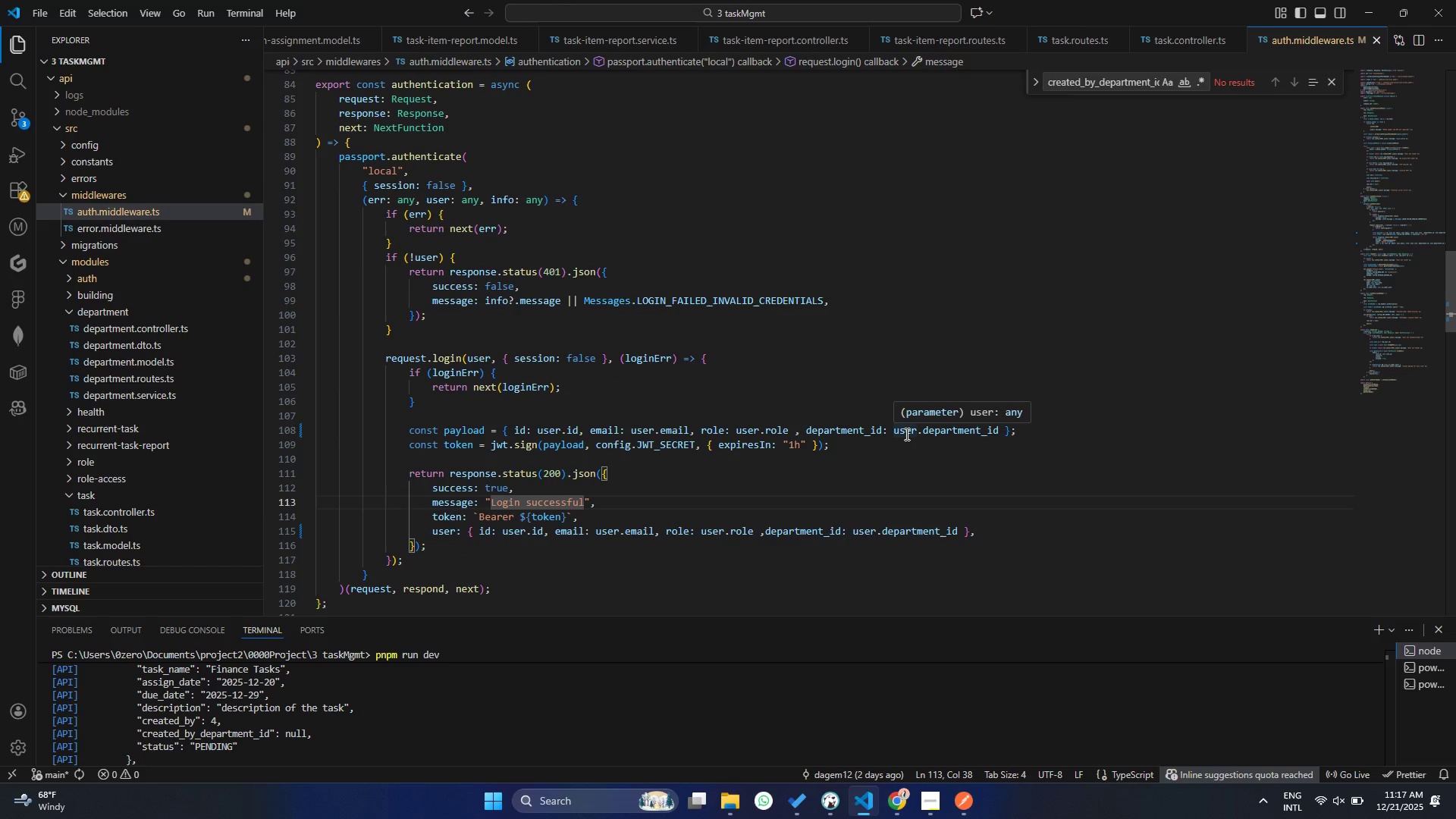 
hold_key(key=ControlLeft, duration=1.5)
left_click([912, 431])
 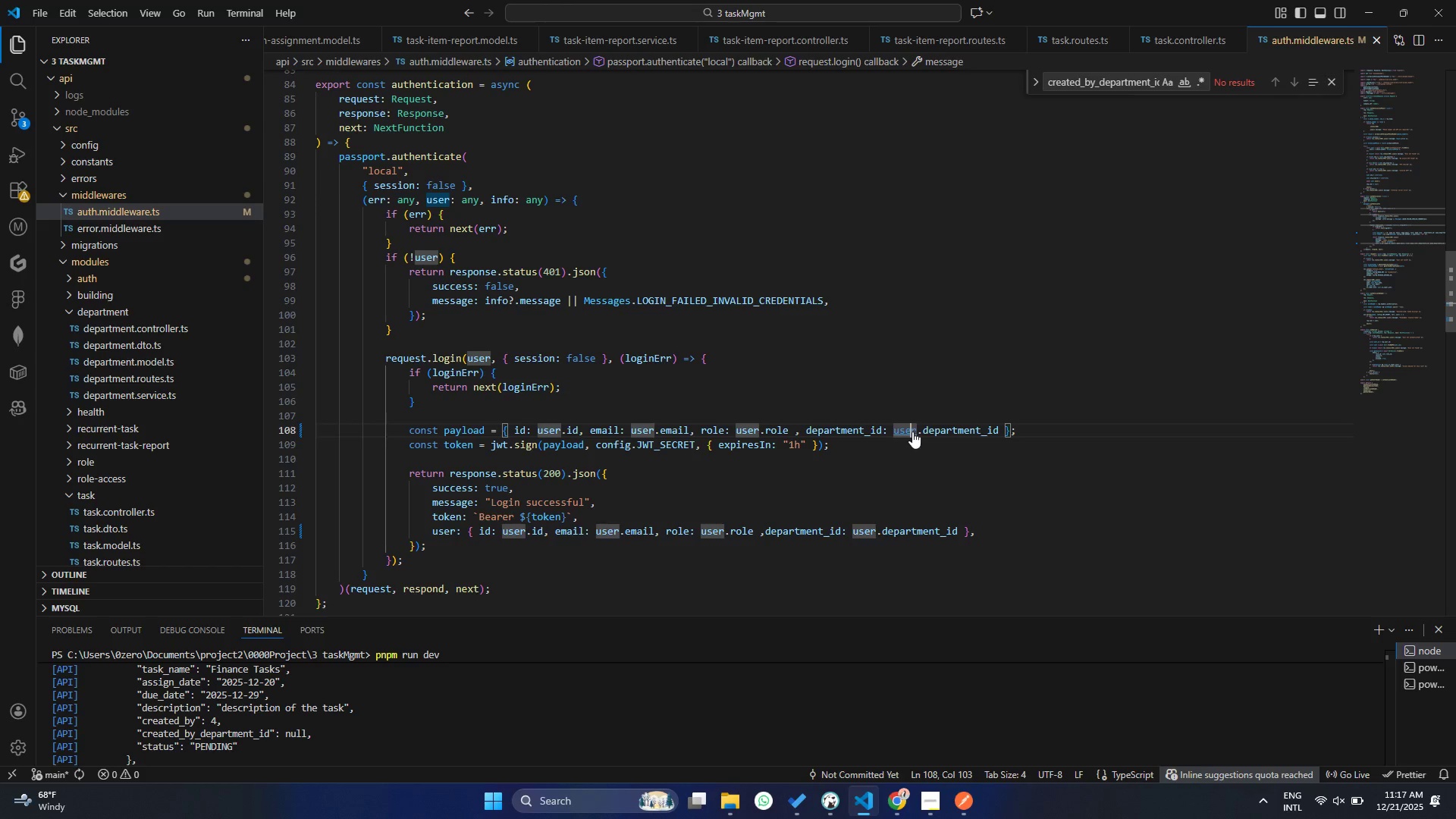 
hold_key(key=ControlLeft, duration=0.44)
 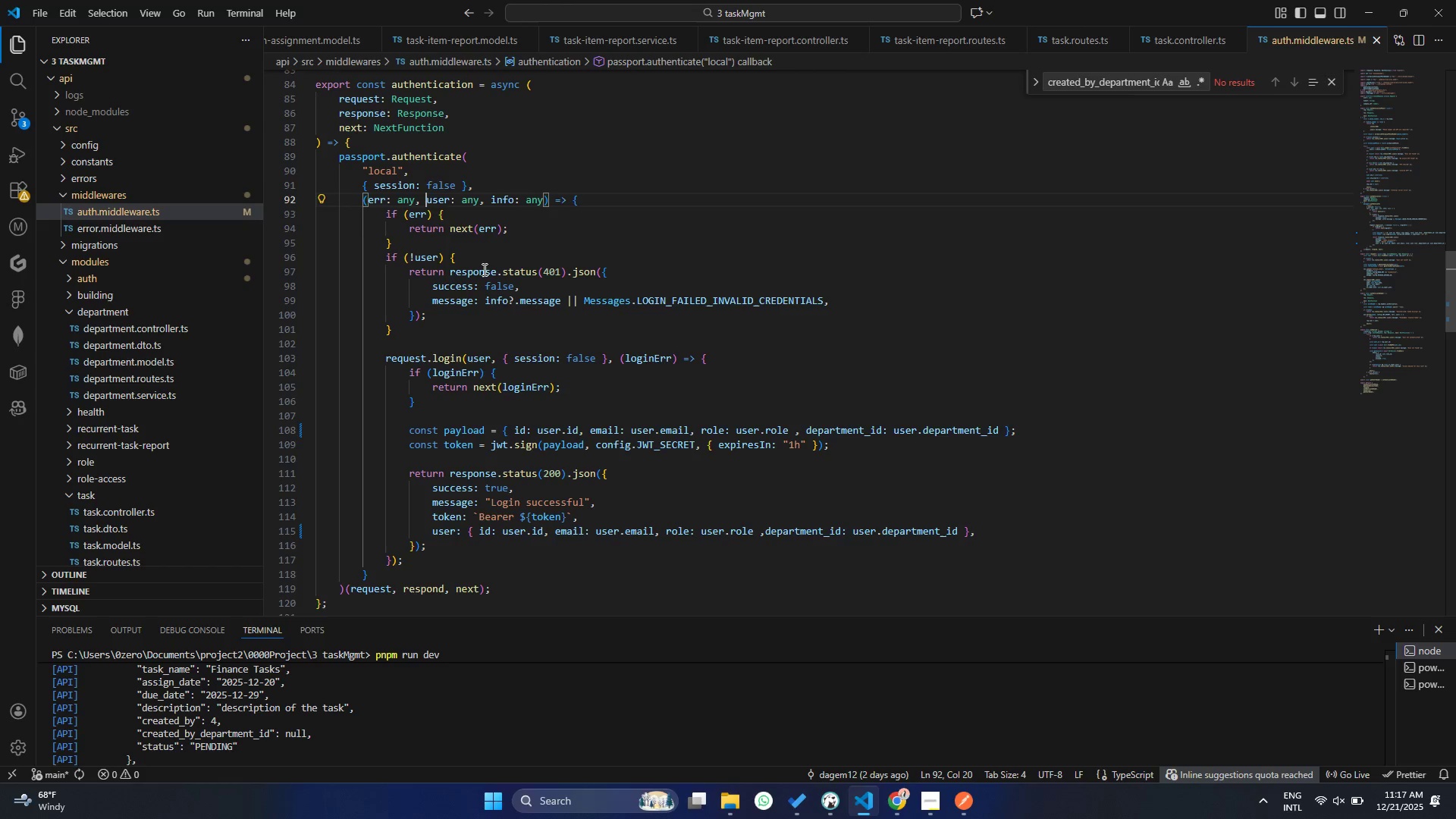 
hold_key(key=ControlLeft, duration=1.5)
left_click([438, 200])
 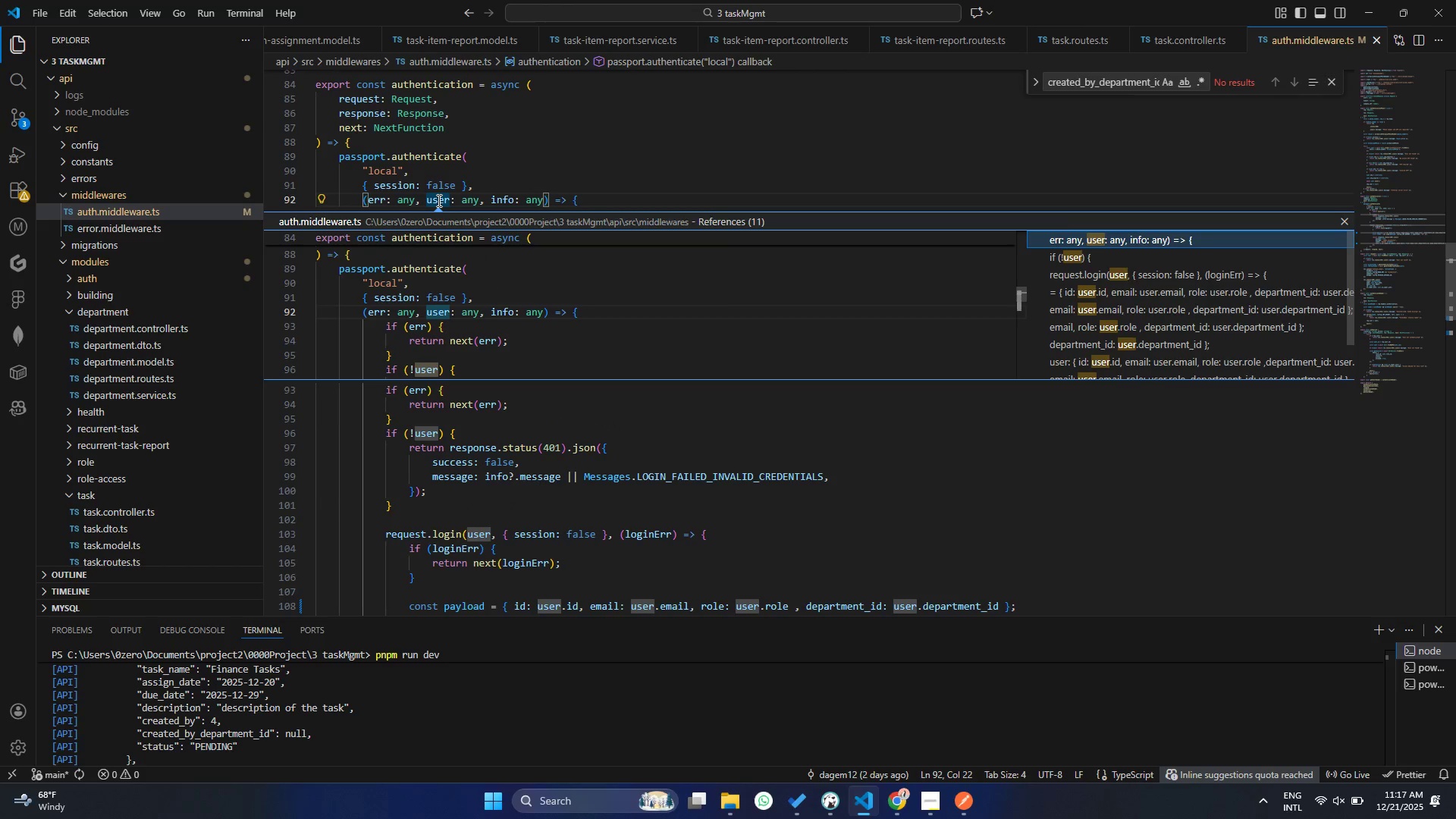 
key(Control+ControlLeft)
 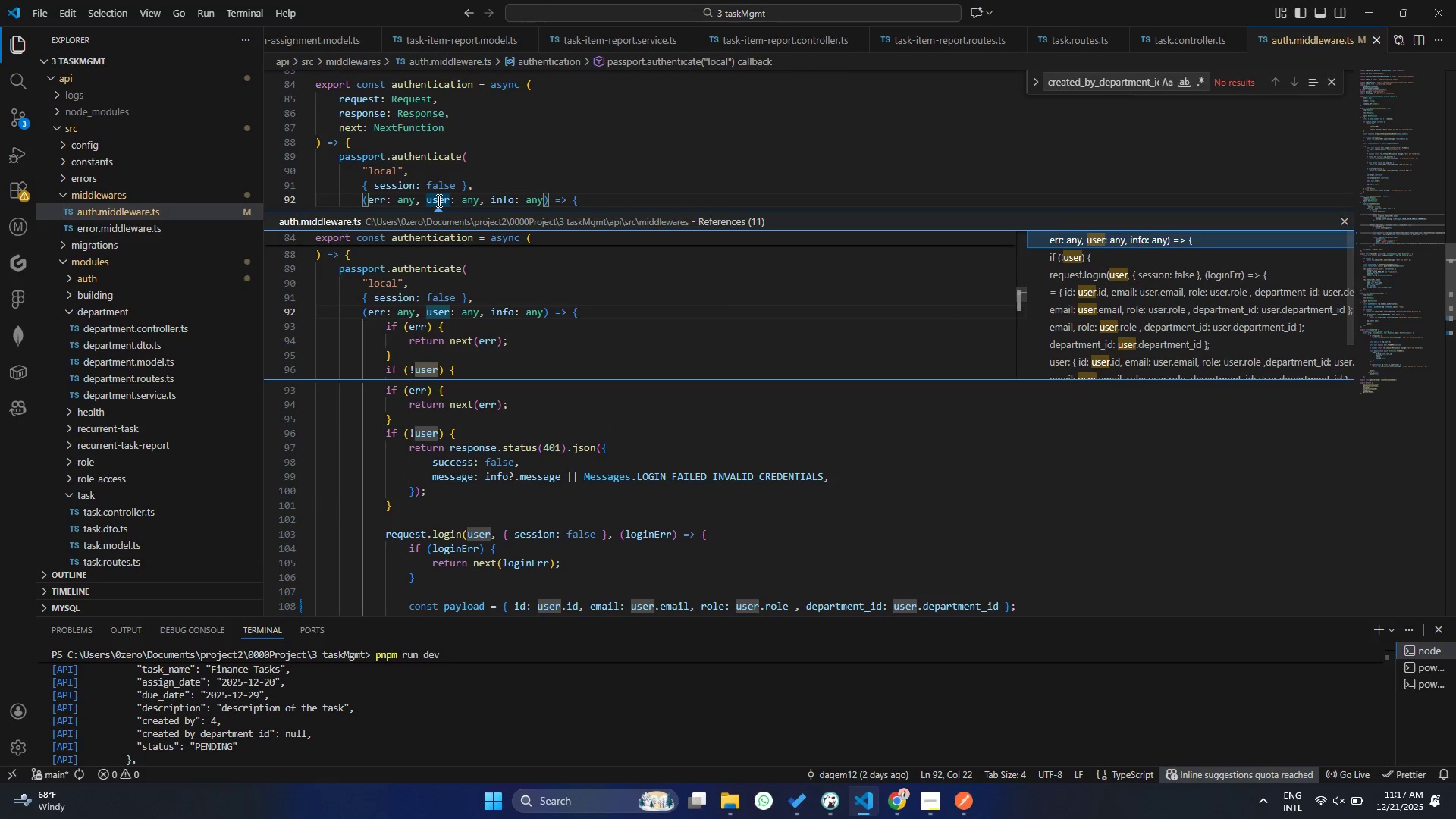 
key(Control+ControlLeft)
 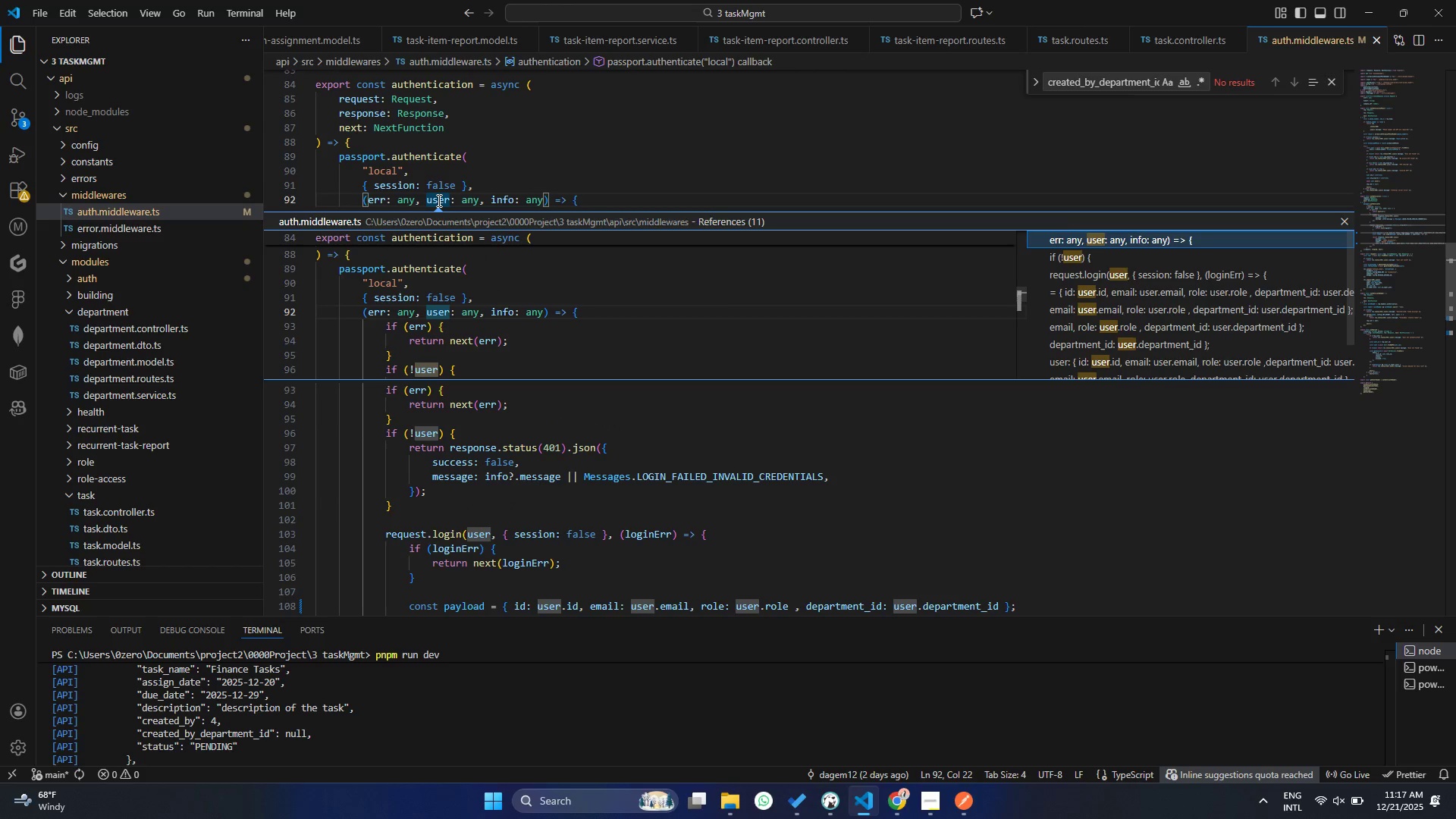 
key(Control+ControlLeft)
 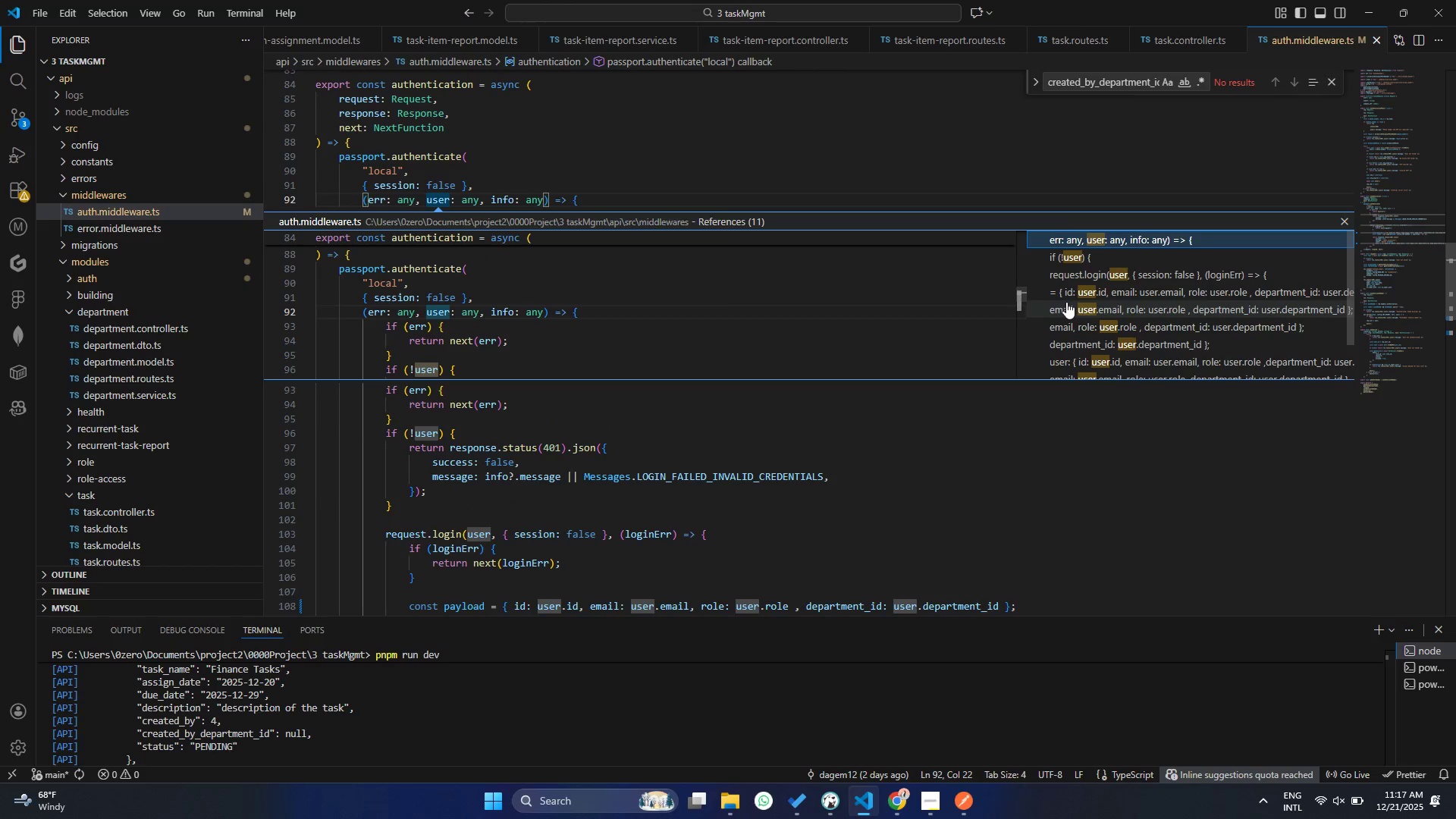 
double_click([1066, 302])
 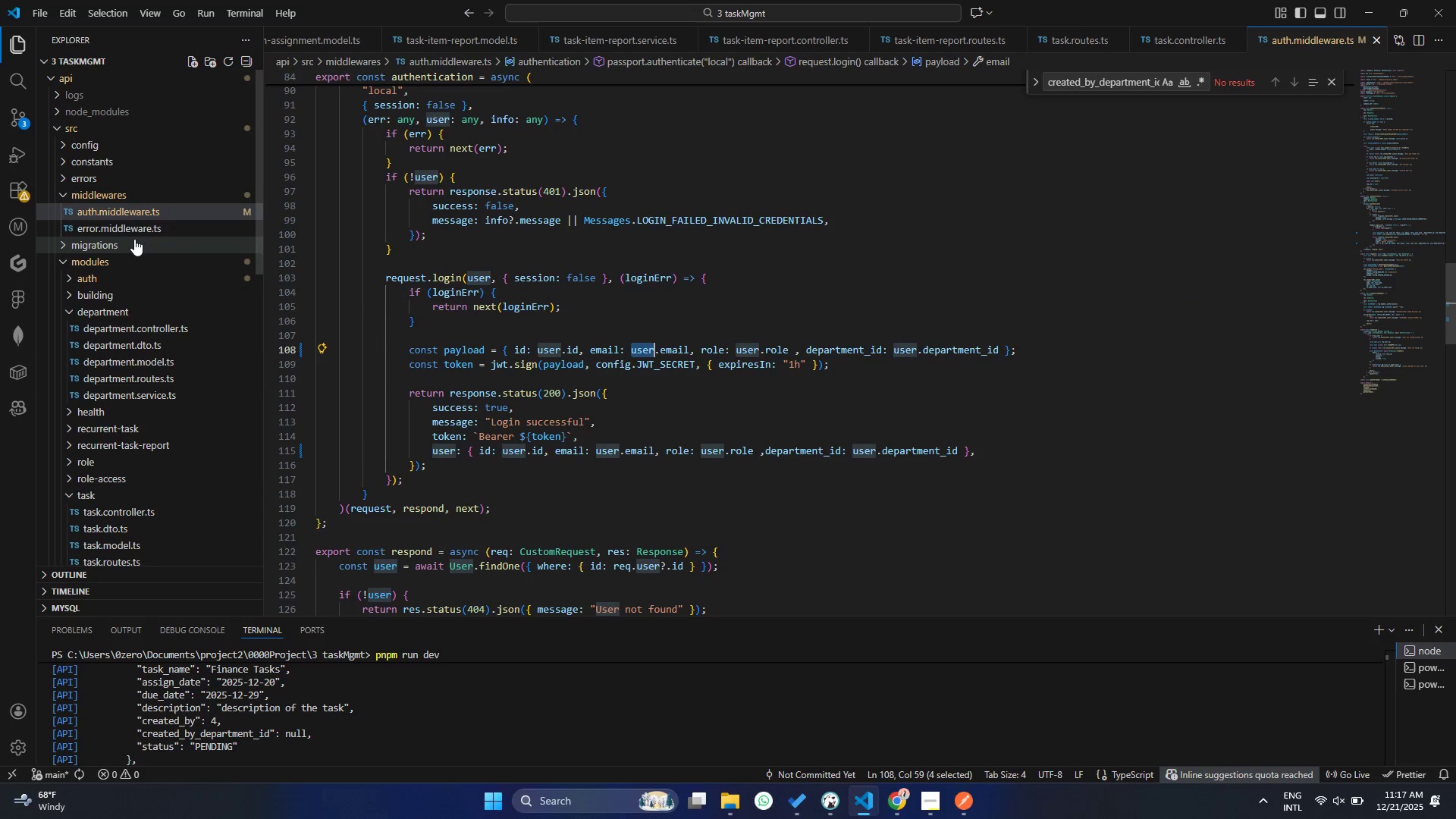 
scroll: coordinate [101, 218], scroll_direction: up, amount: 4.0
 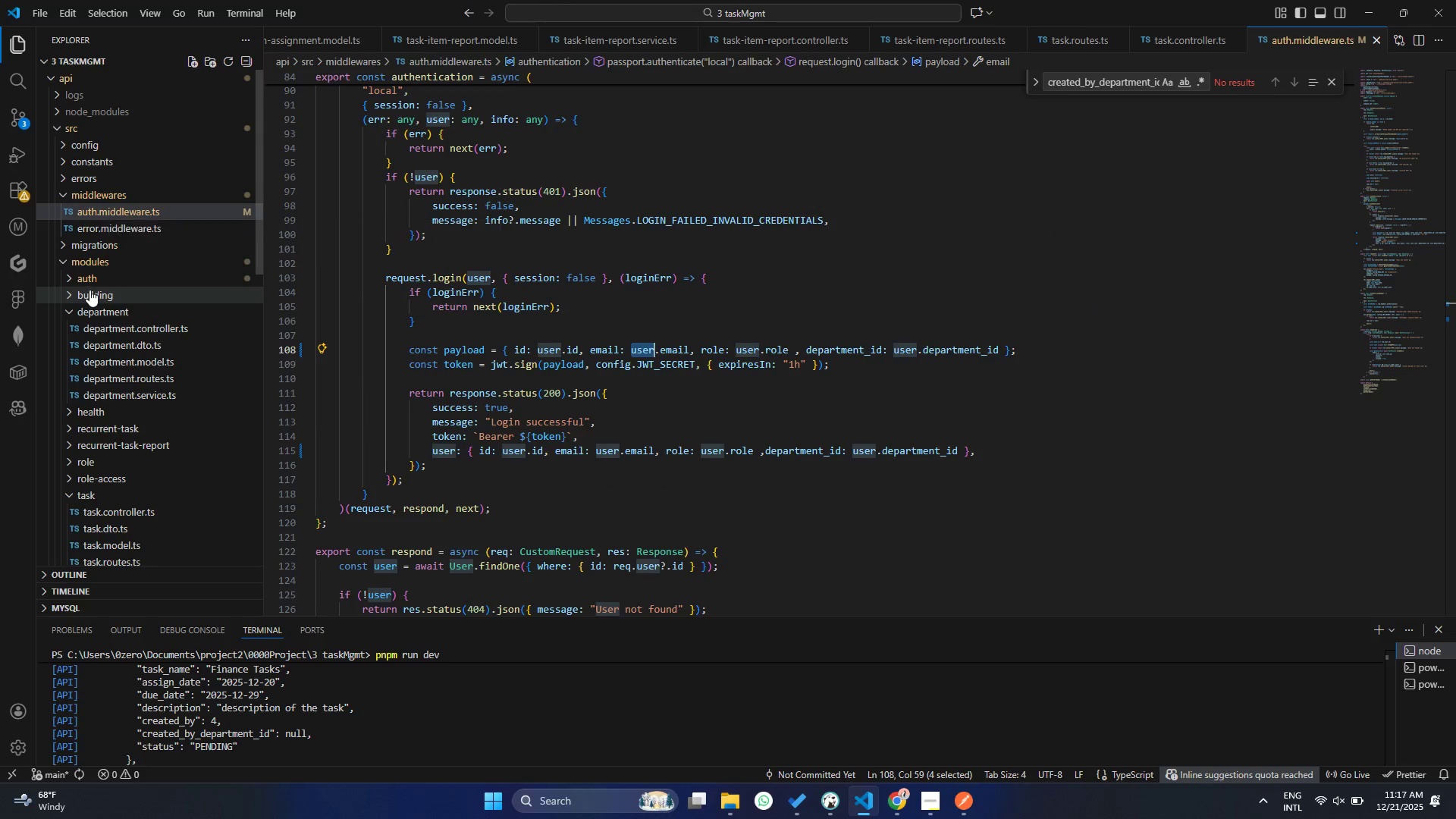 
left_click([85, 275])
 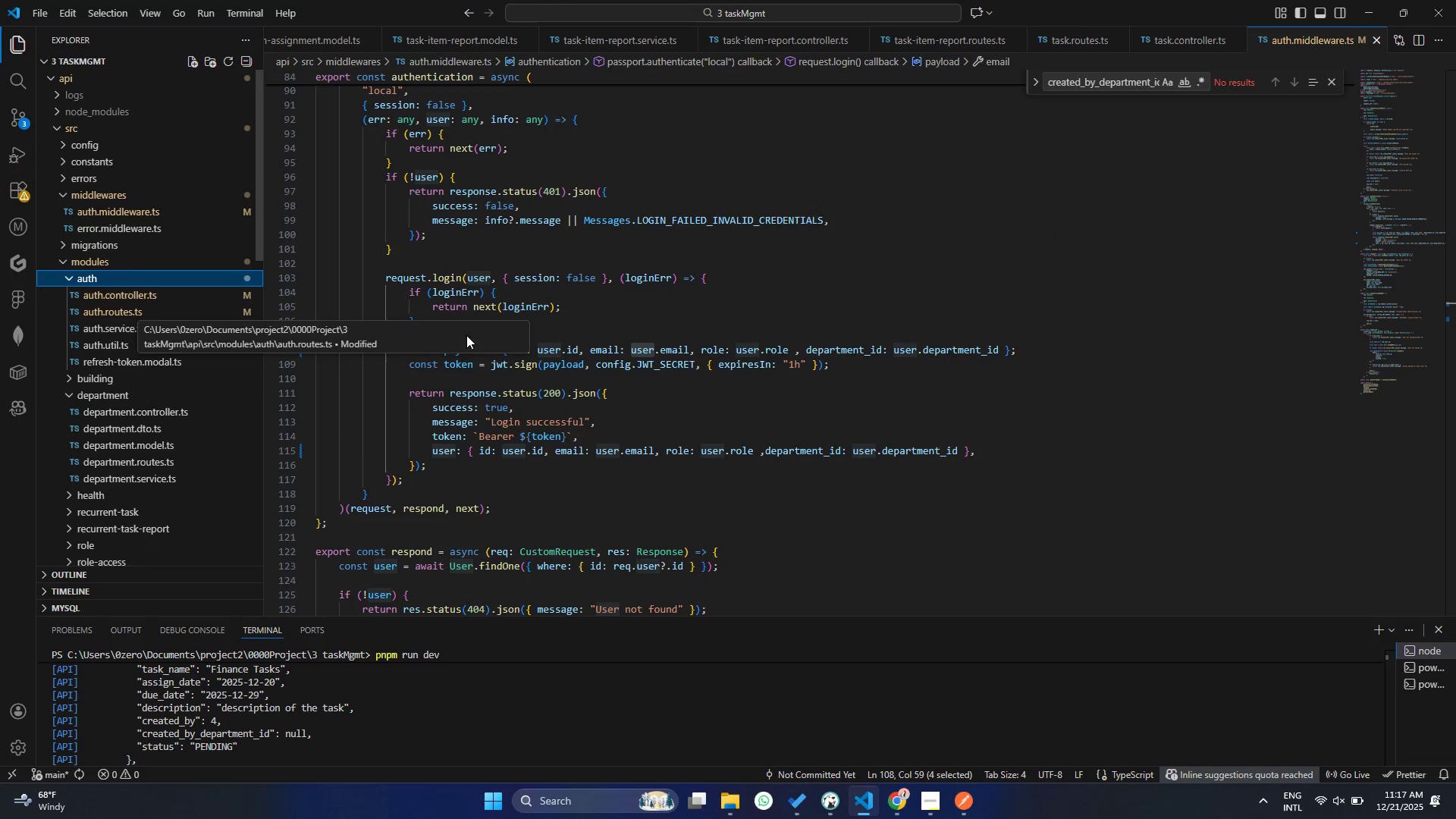 
left_click([586, 355])
 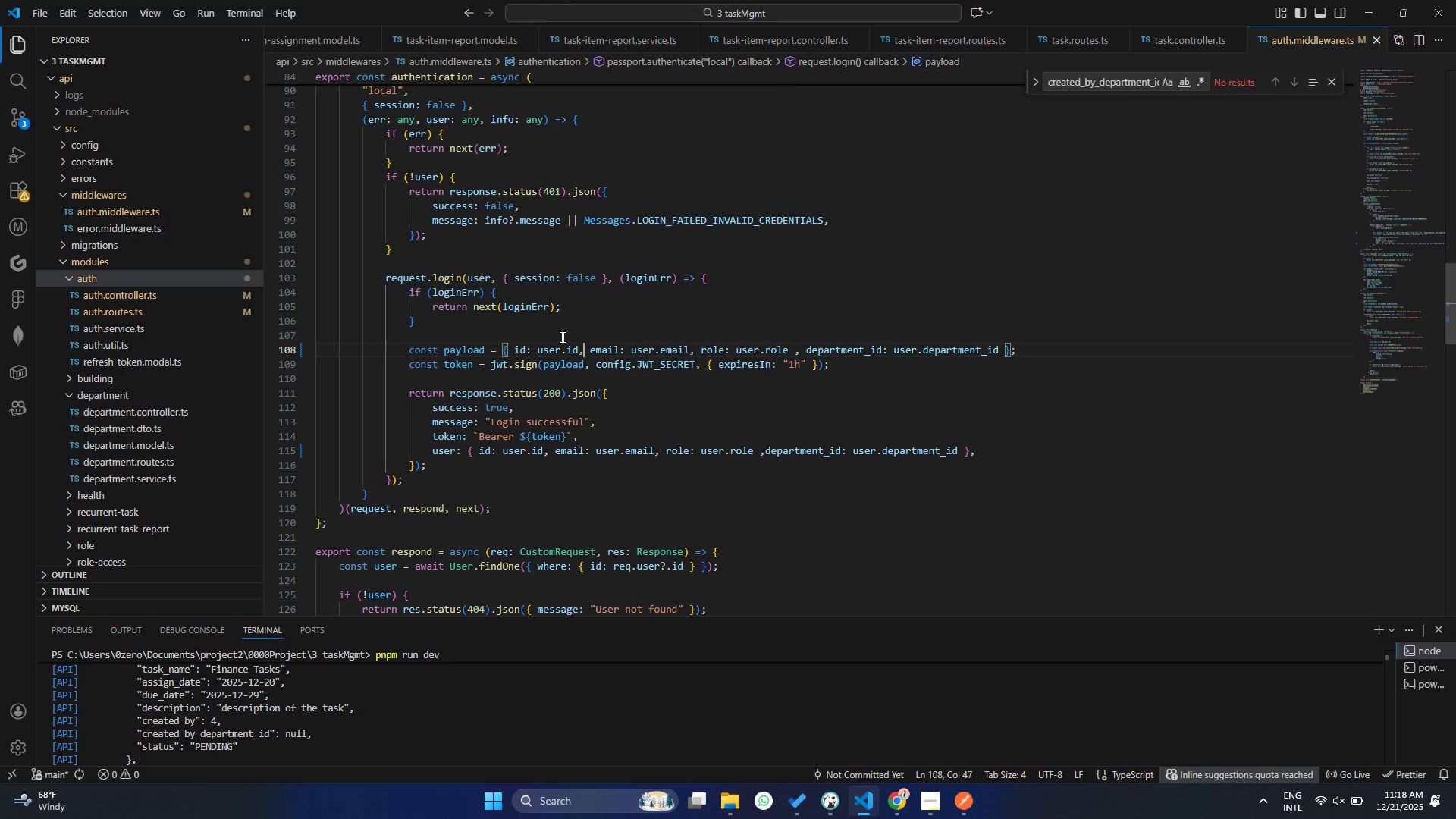 
wait(27.24)
 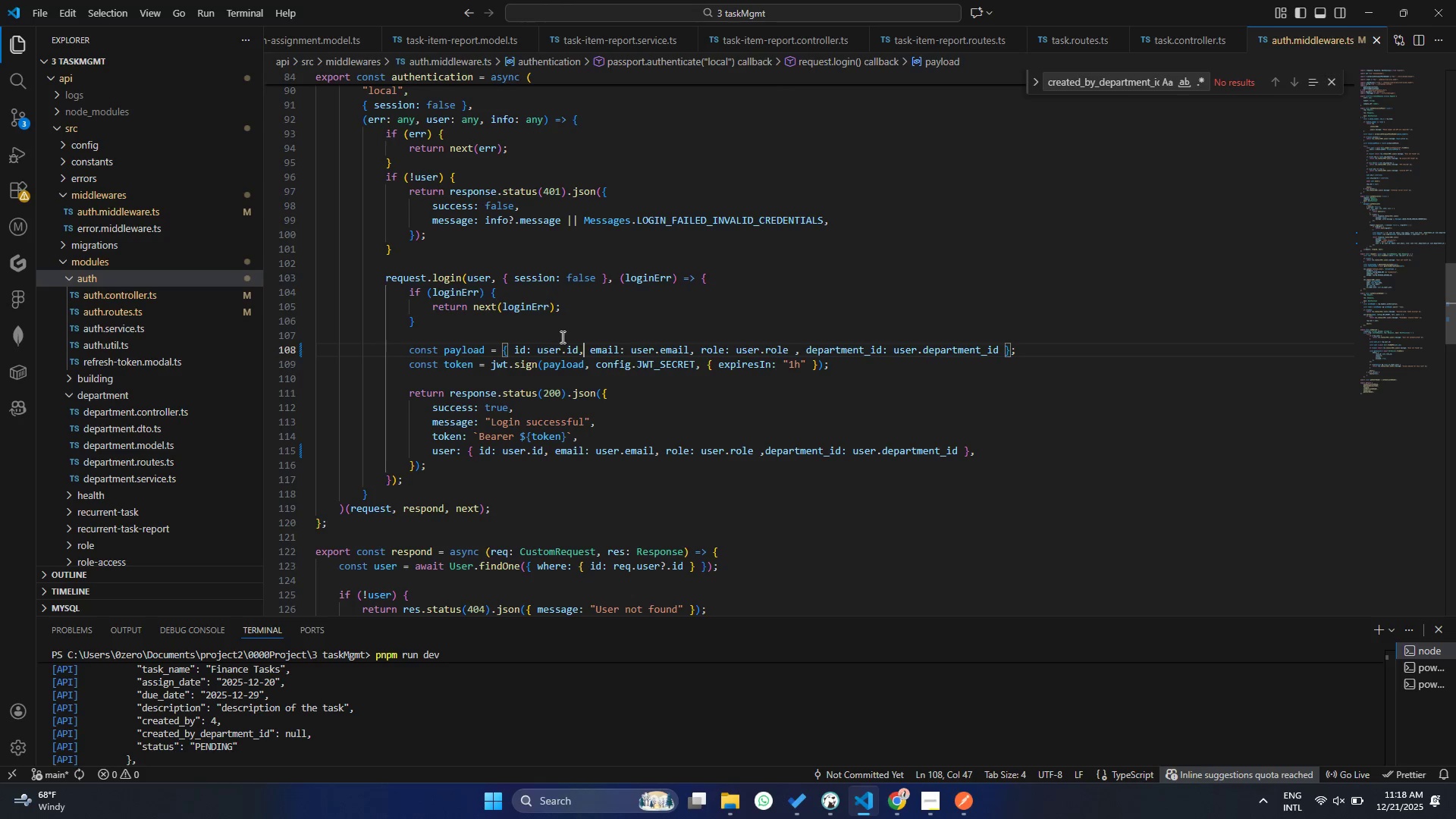 
mouse_move([1388, -27])
 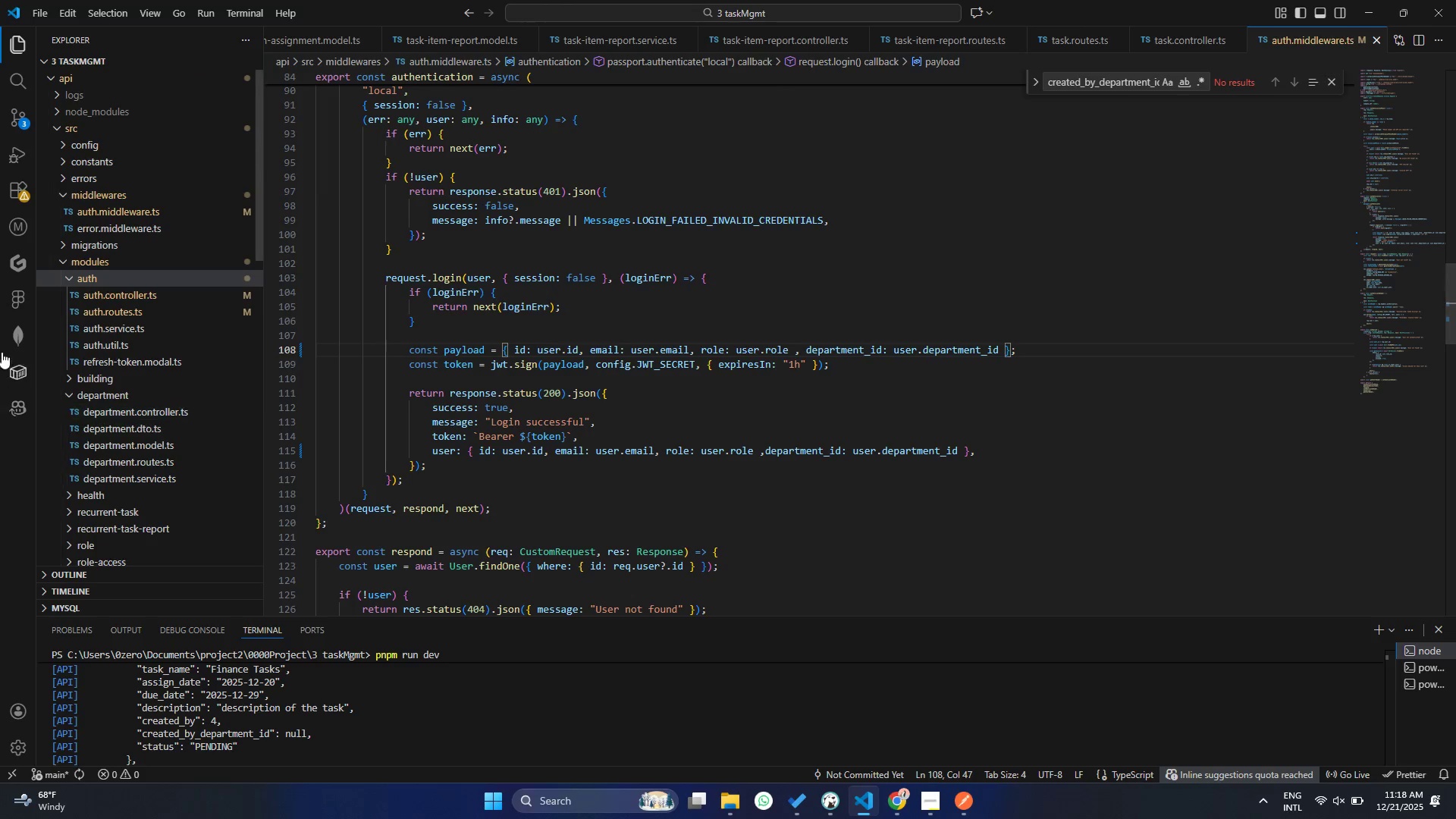 
left_click([95, 297])
 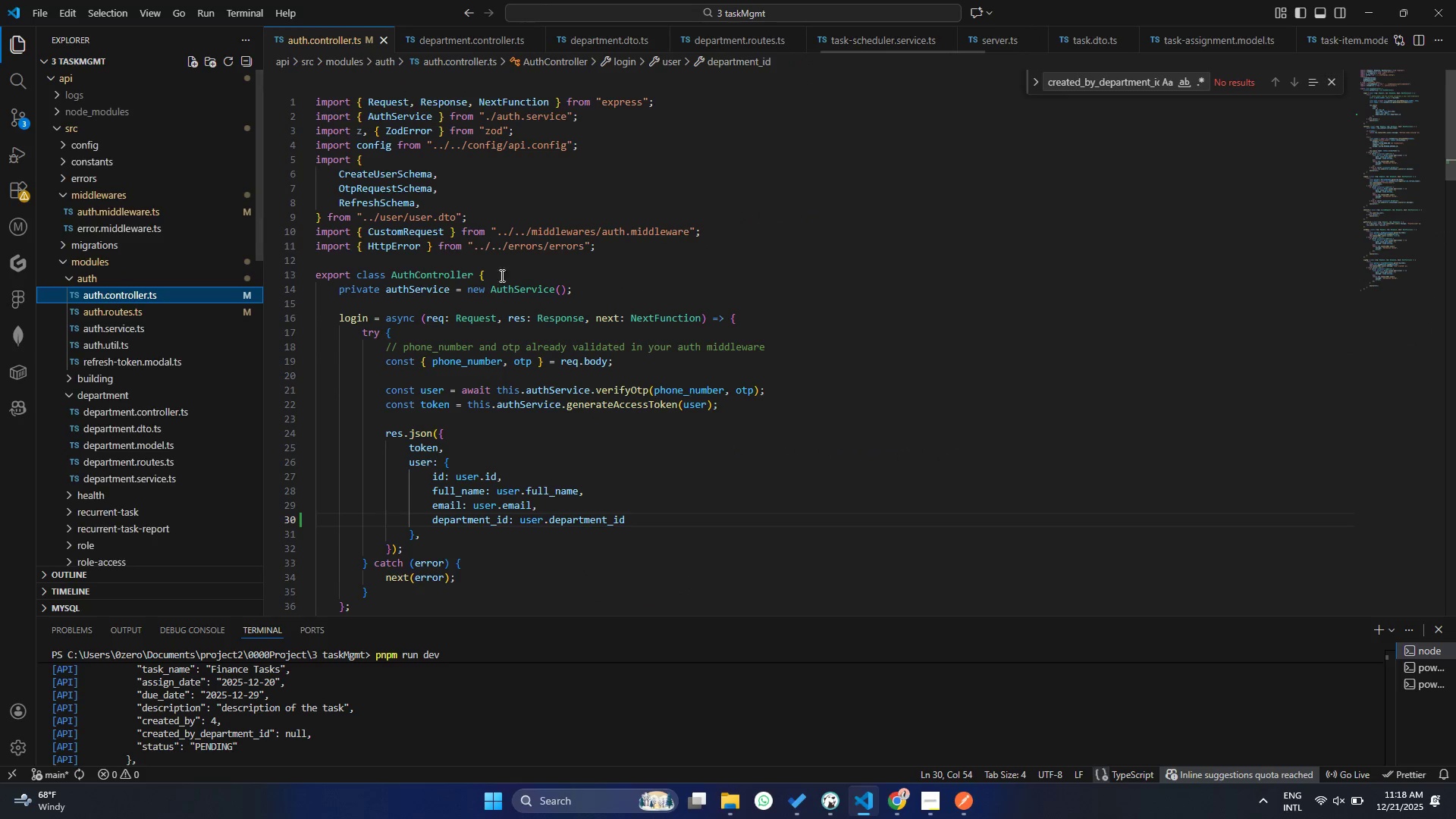 
scroll: coordinate [513, 277], scroll_direction: down, amount: 3.0
 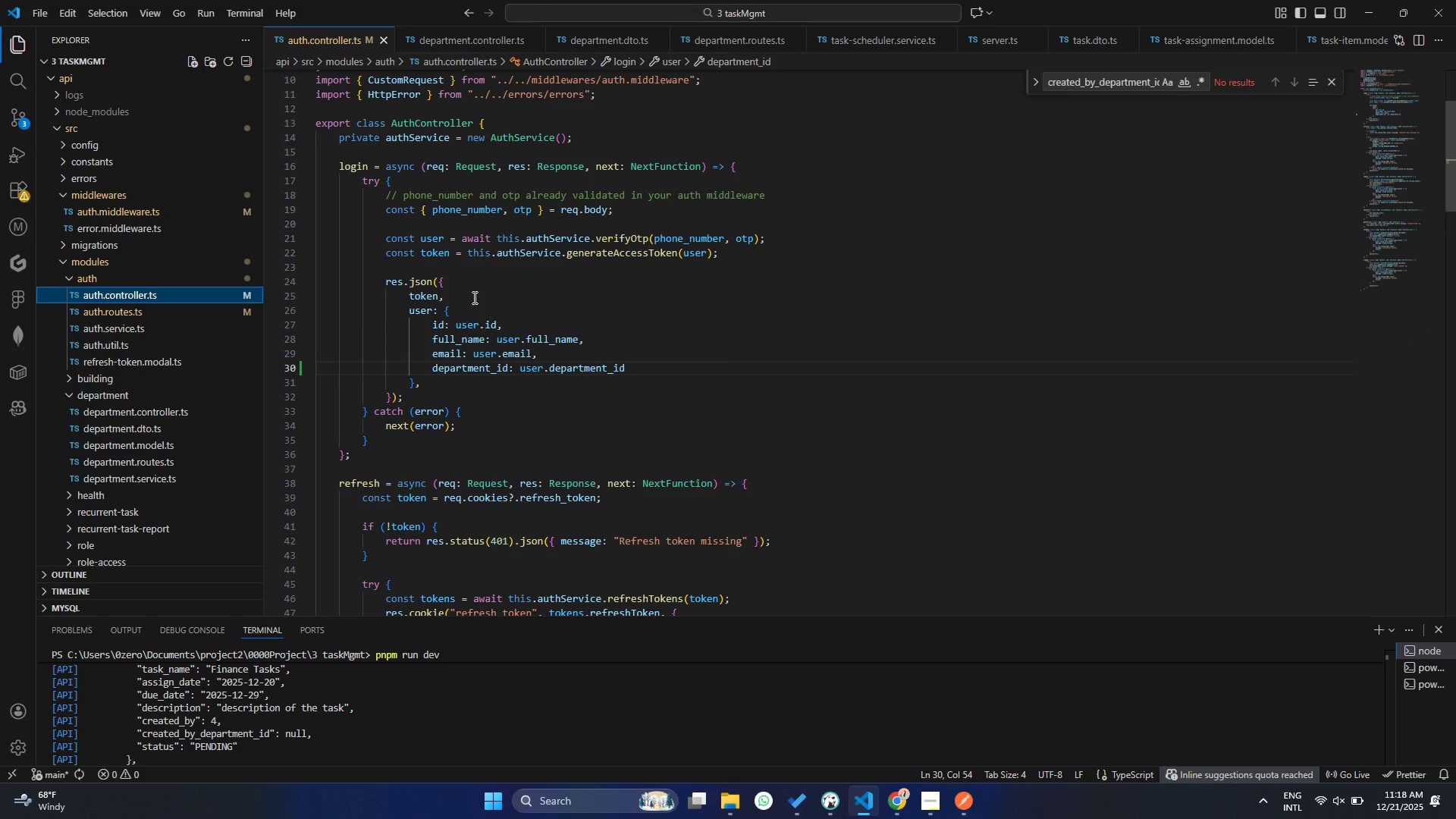 
wait(5.94)
 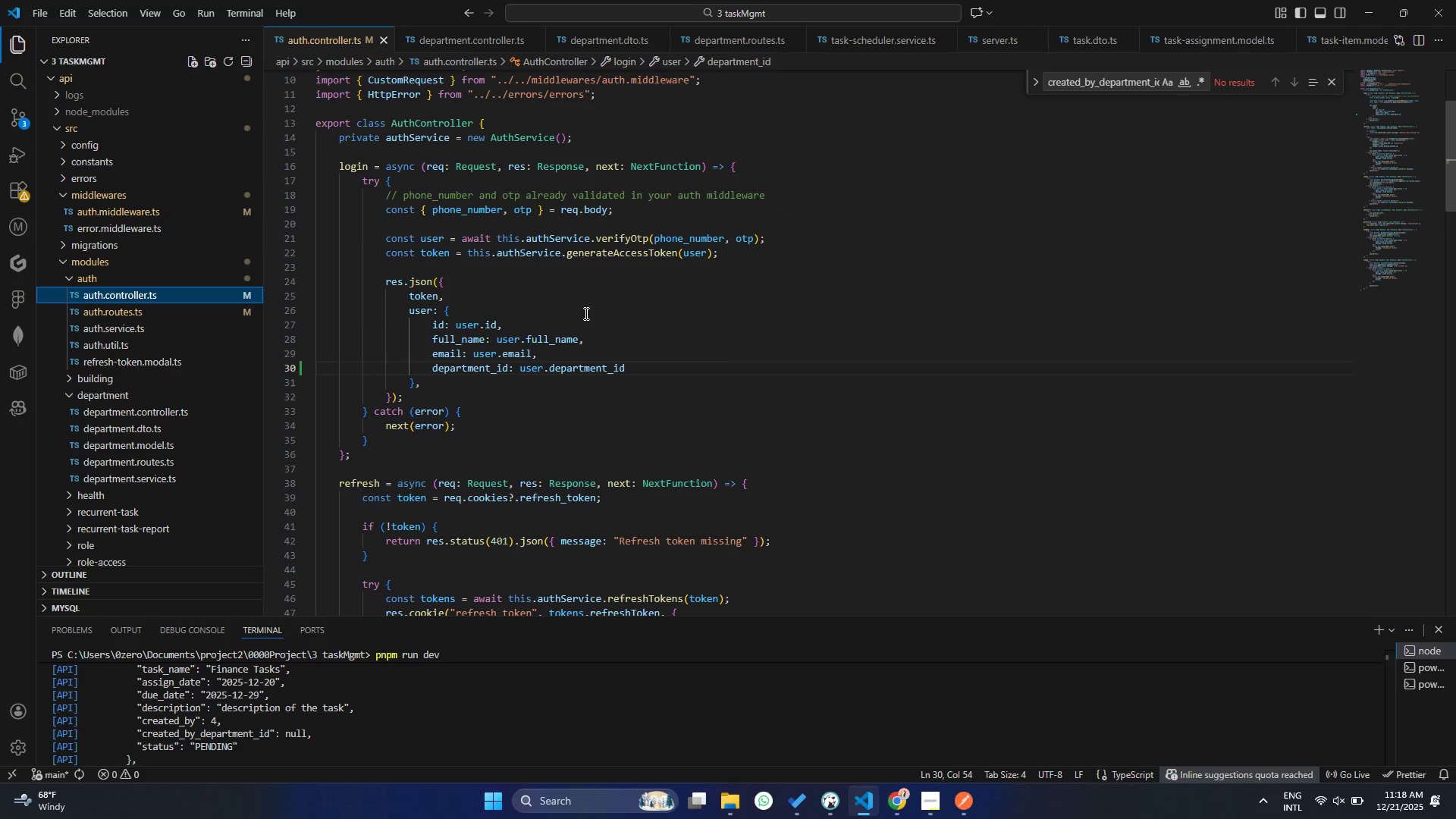 
double_click([654, 251])
 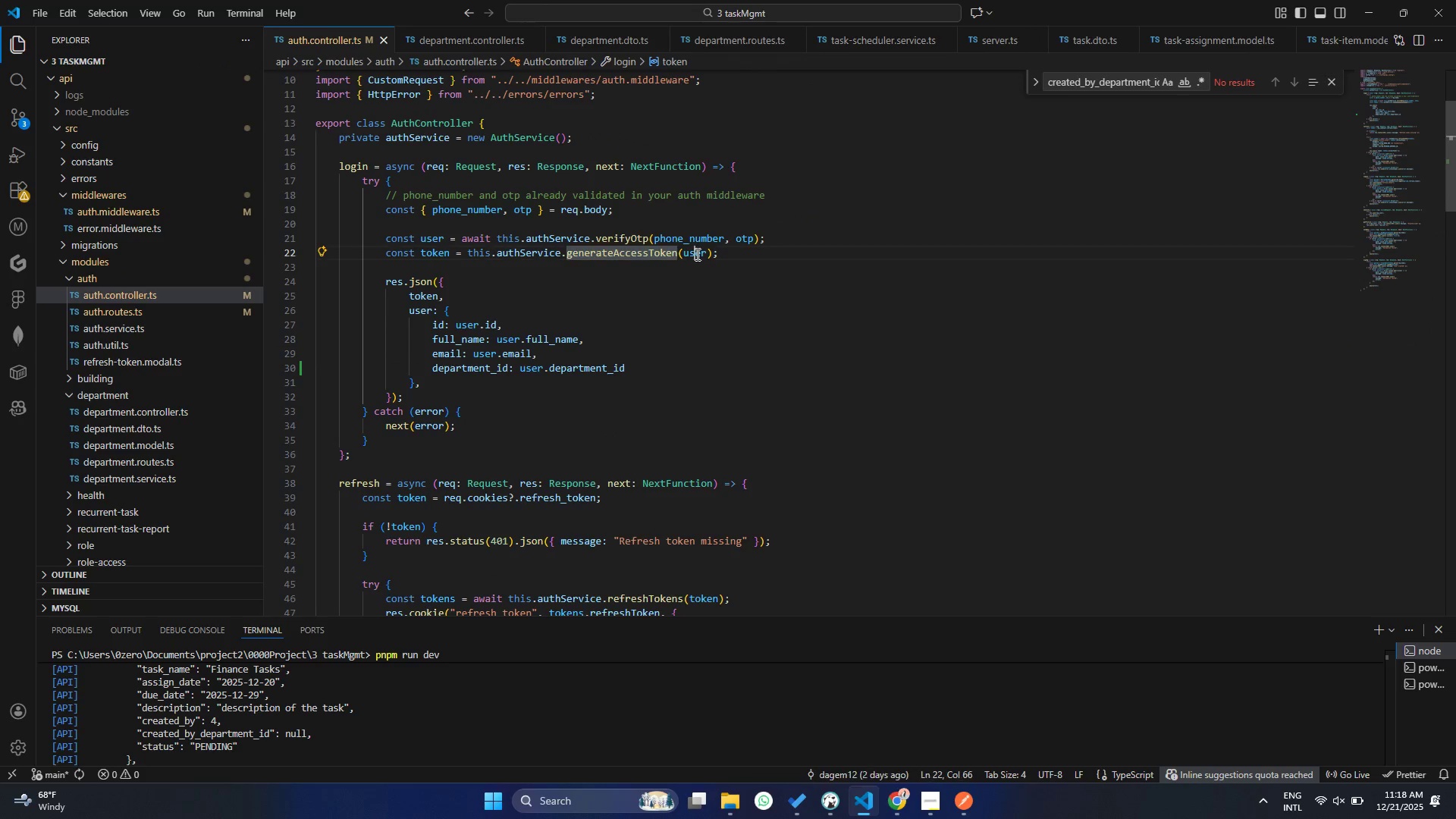 
double_click([696, 254])
 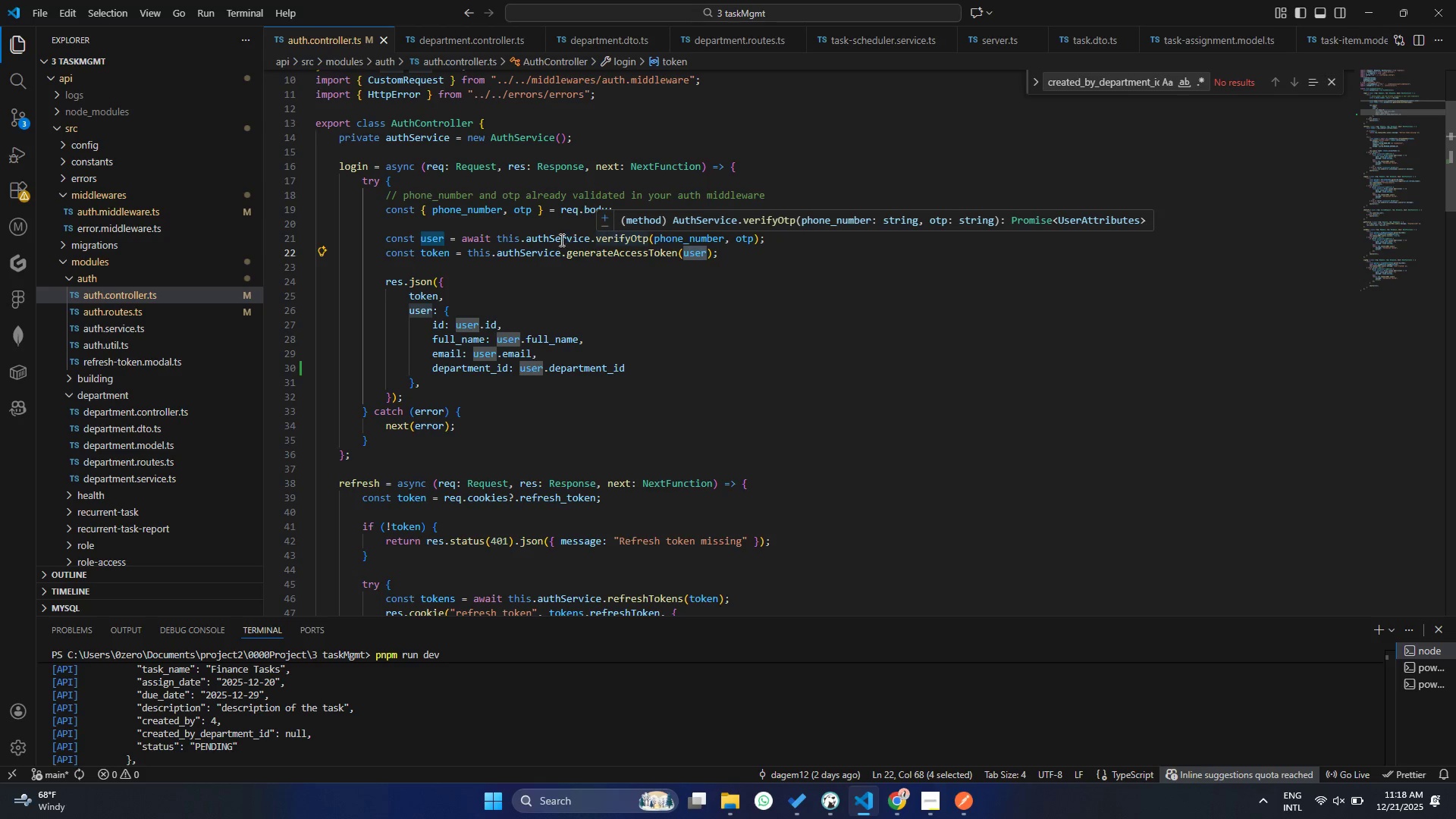 
left_click([531, 214])
 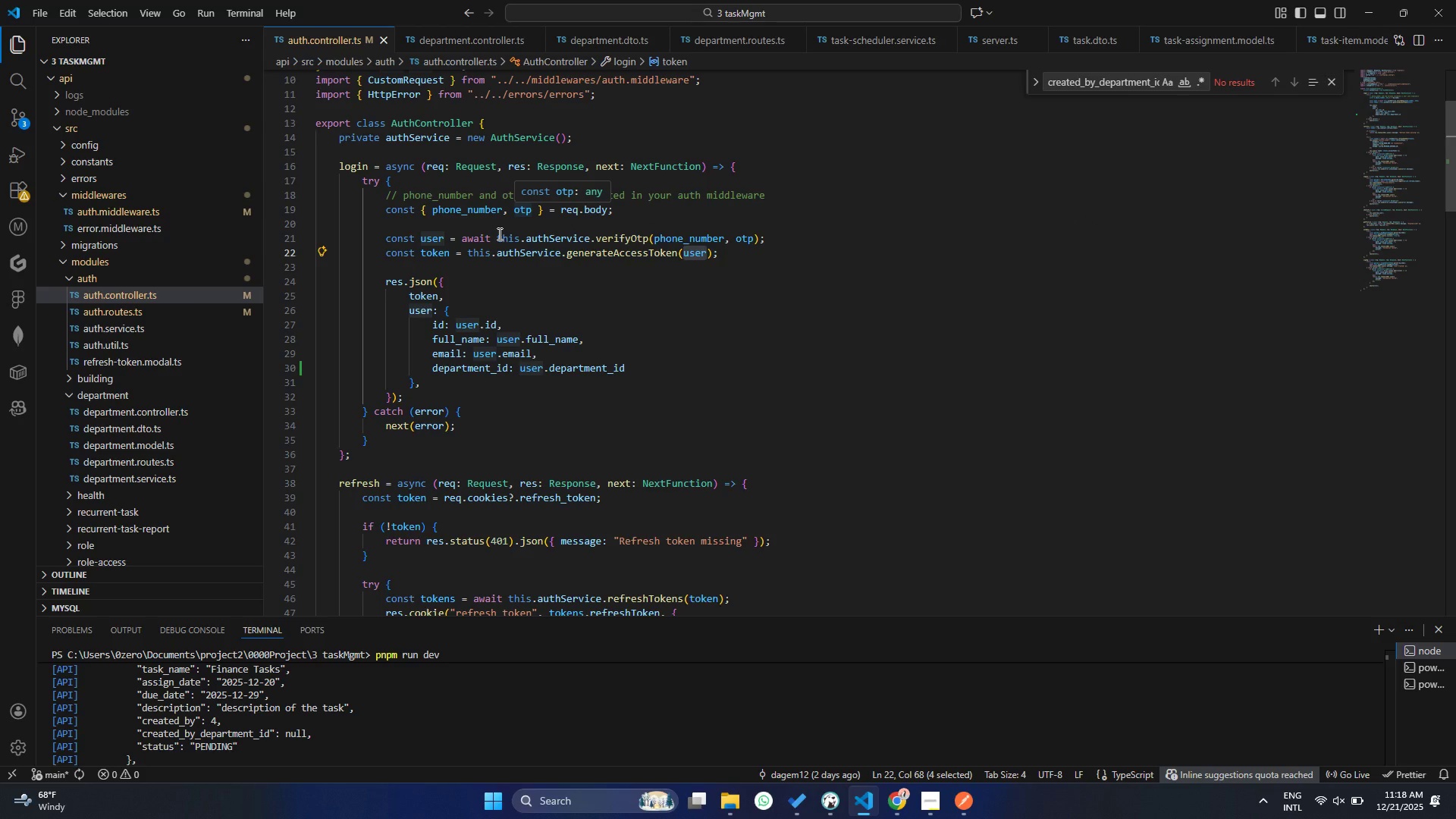 
left_click([498, 234])
 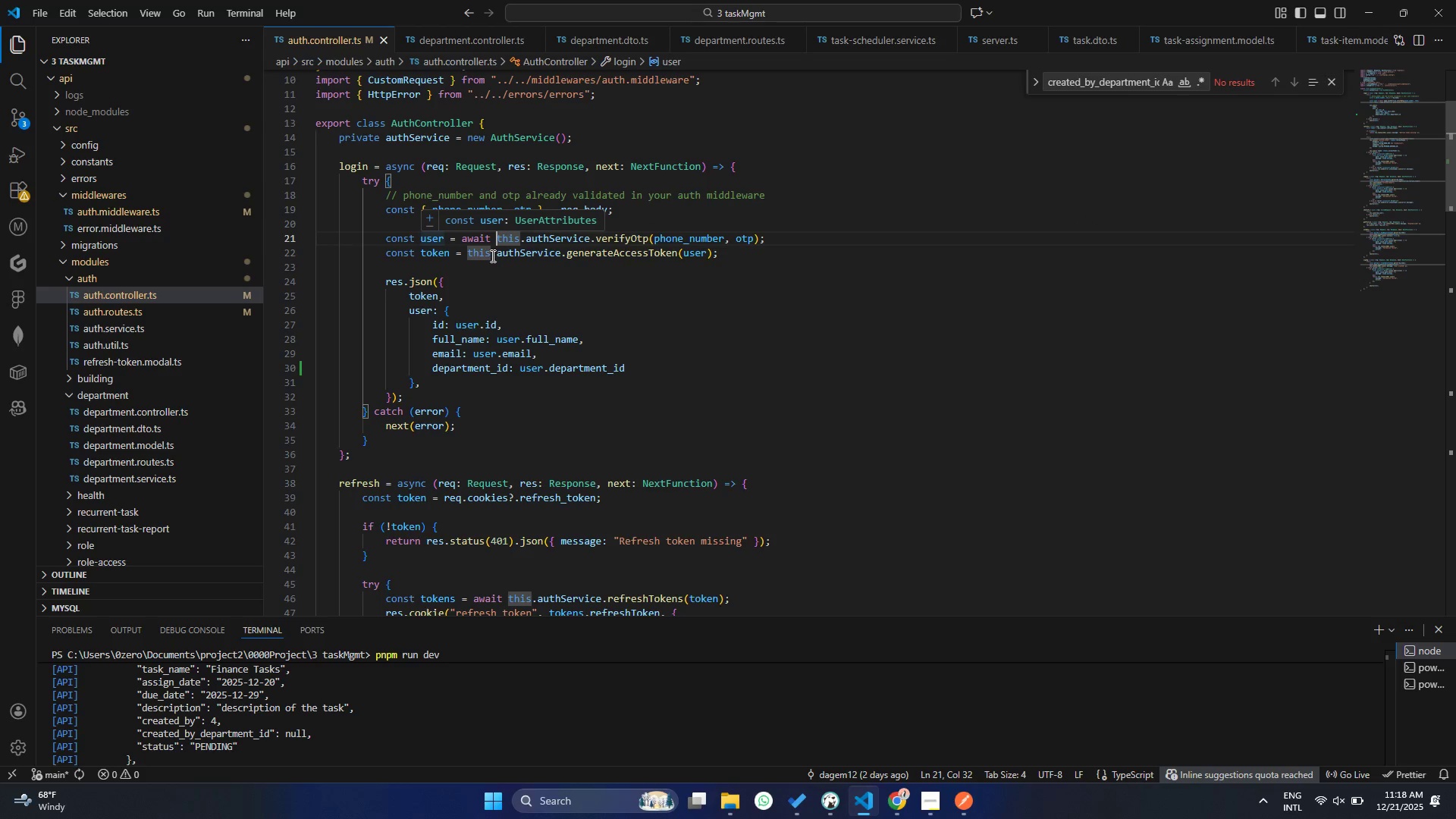 
double_click([419, 292])
 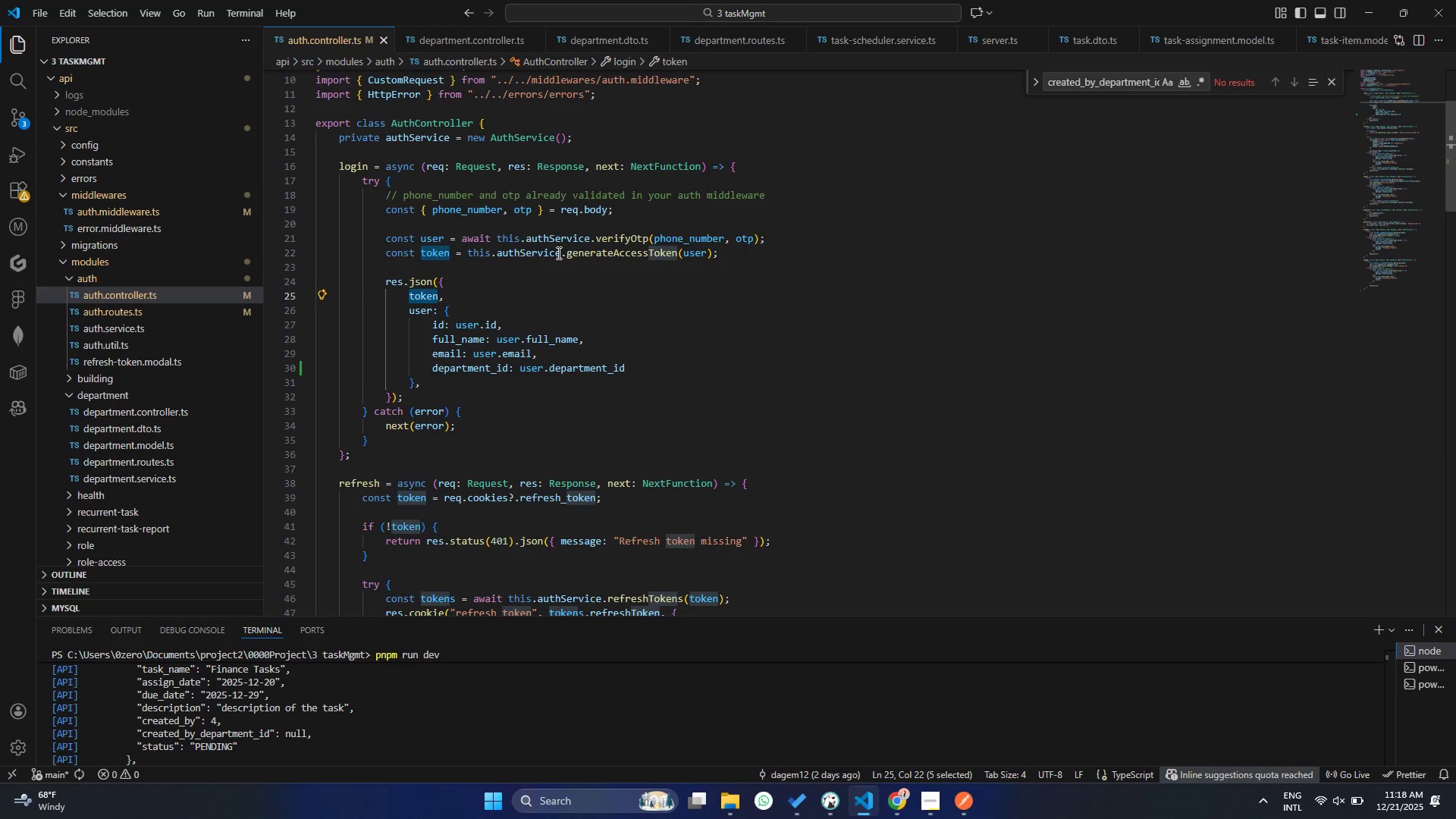 
hold_key(key=ControlLeft, duration=1.5)
 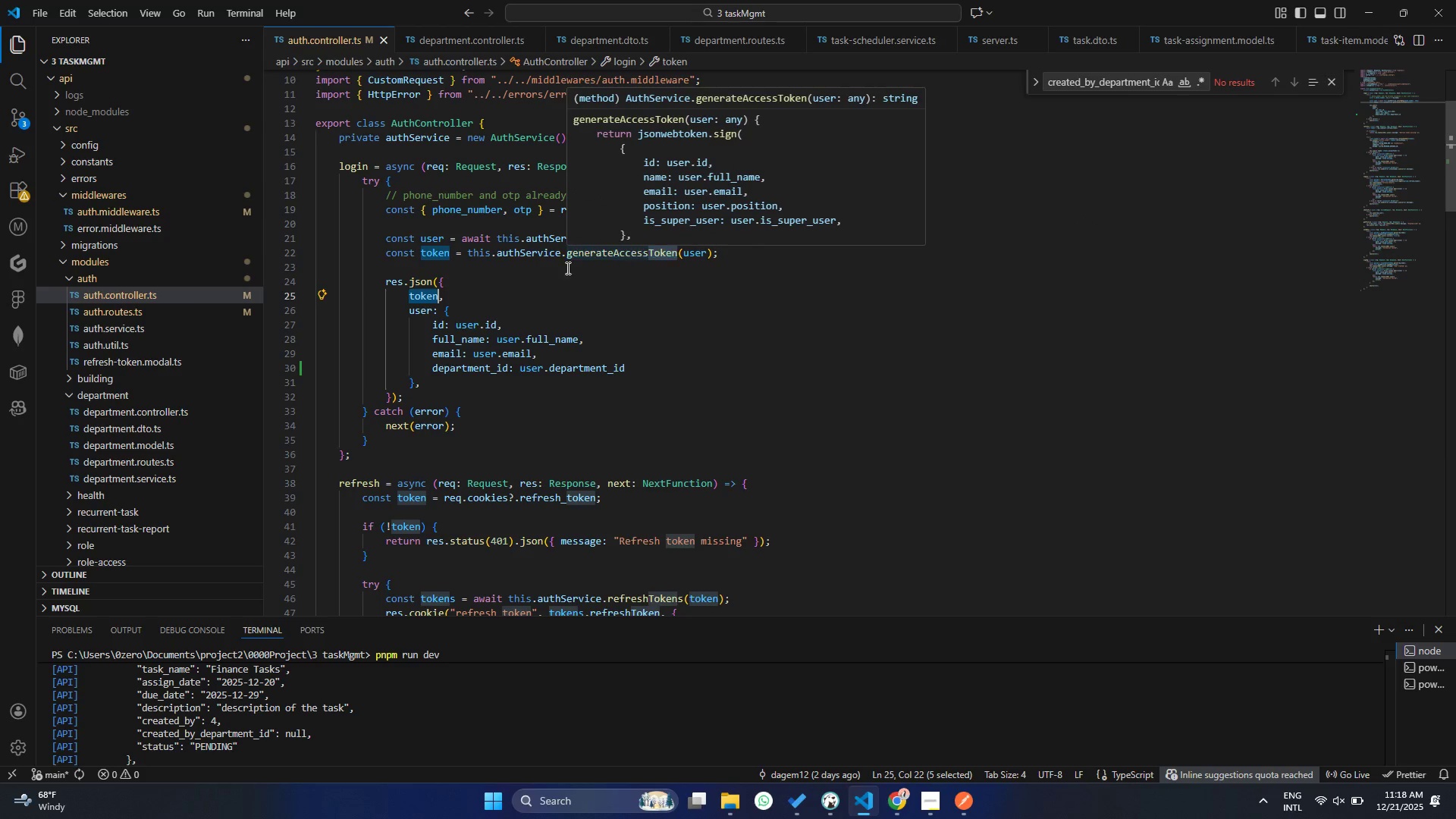 
hold_key(key=ControlLeft, duration=0.7)
 